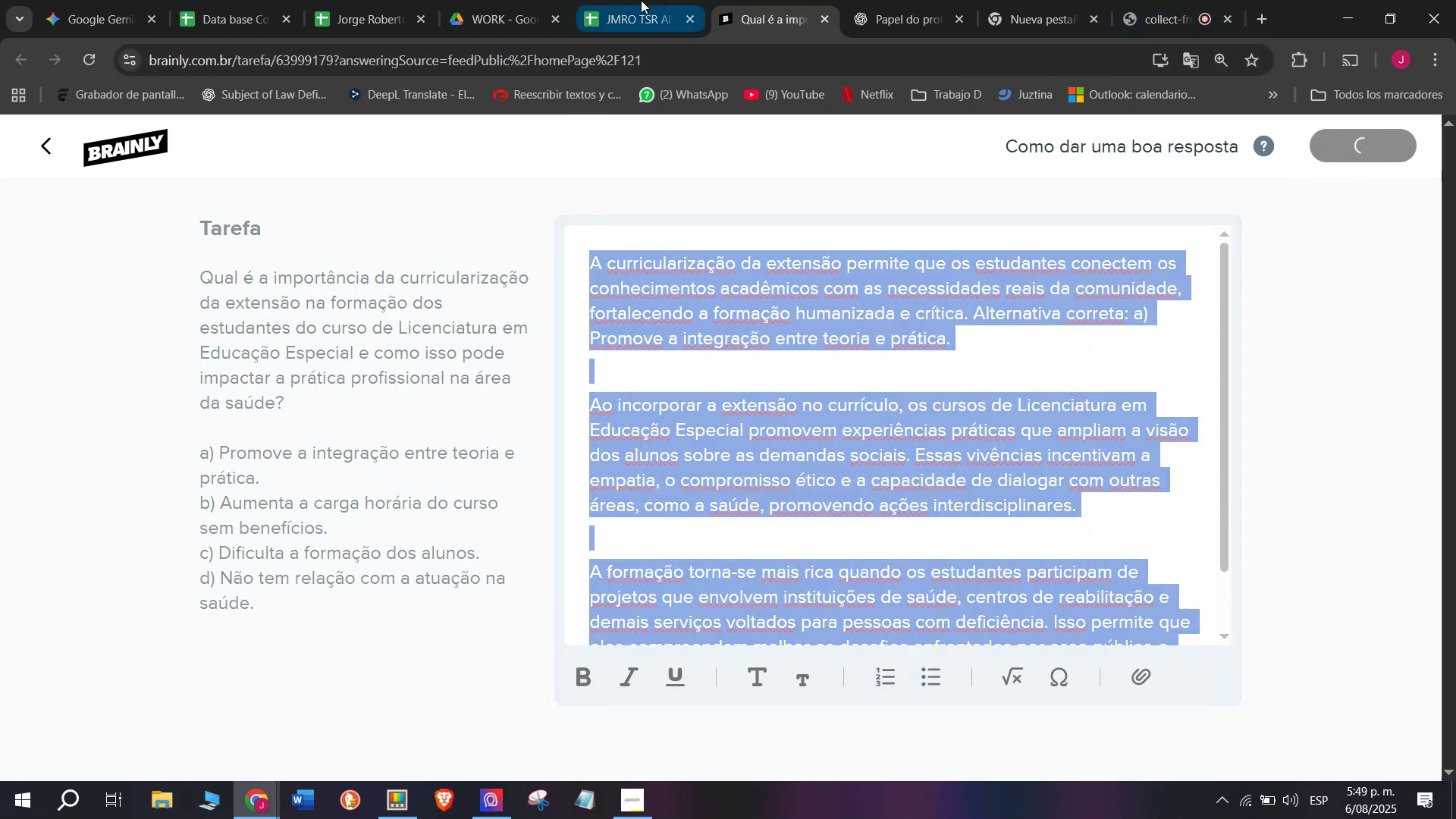 
left_click([641, 0])
 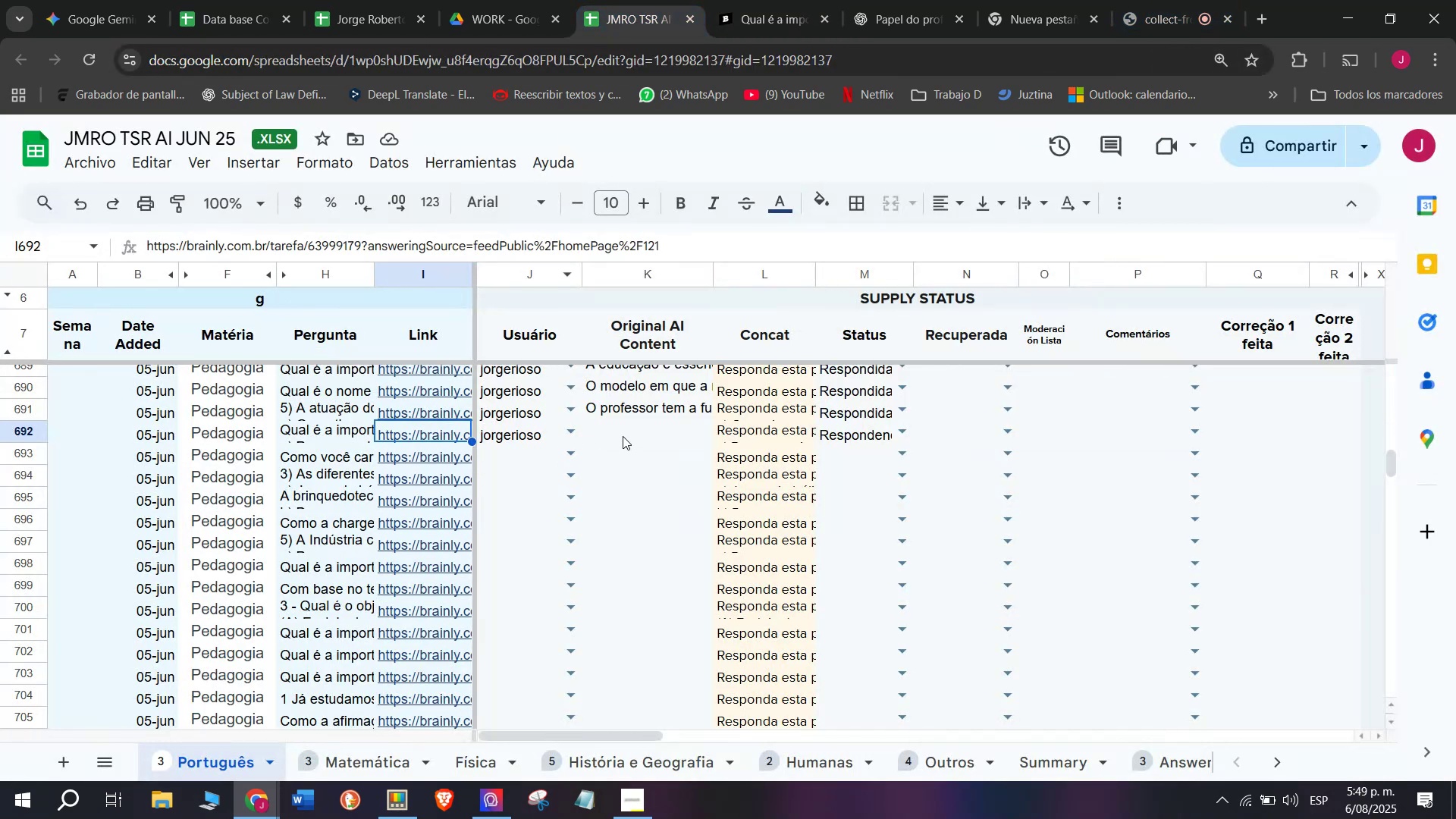 
double_click([625, 434])
 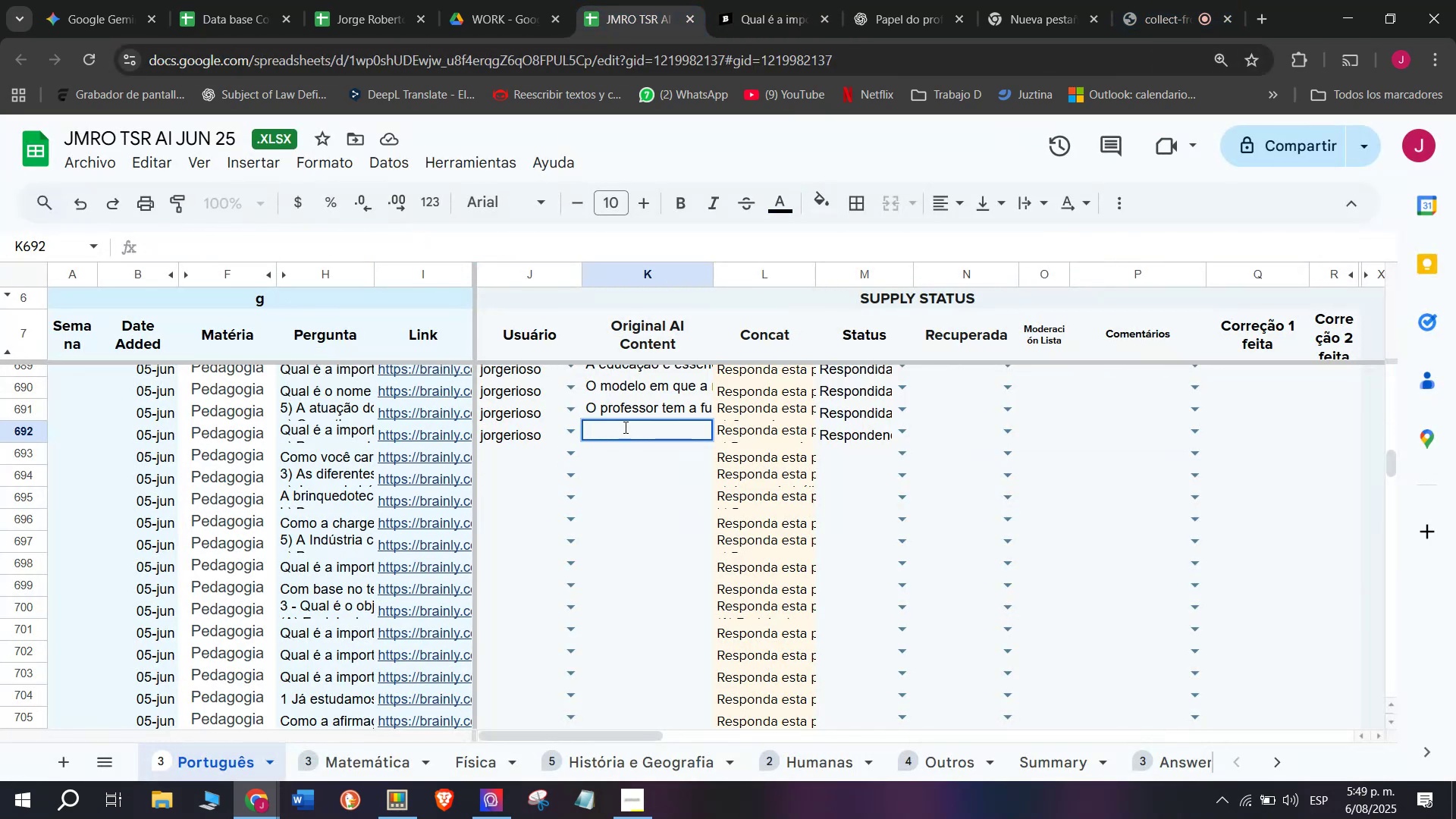 
key(Z)
 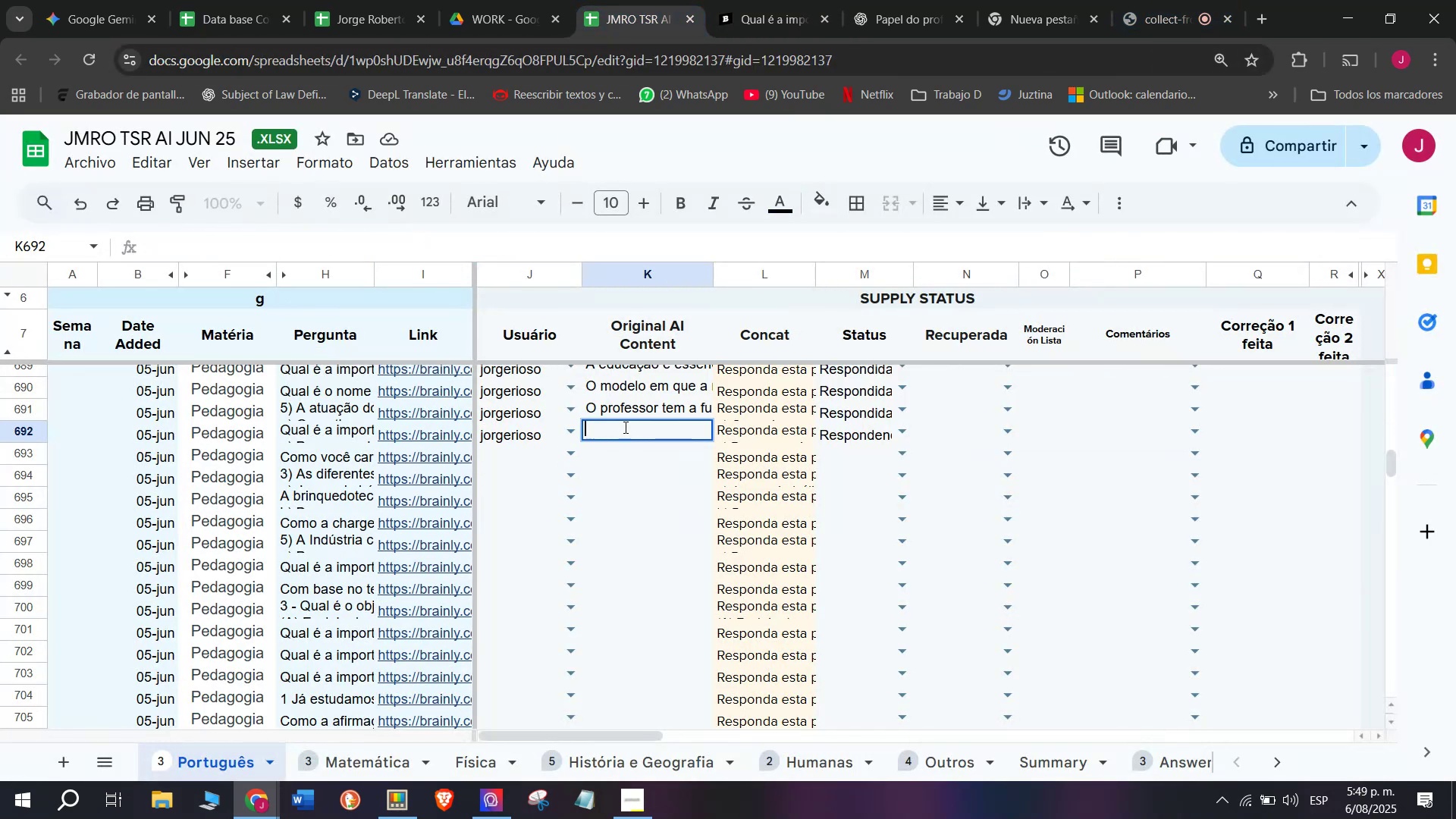 
key(Control+ControlLeft)
 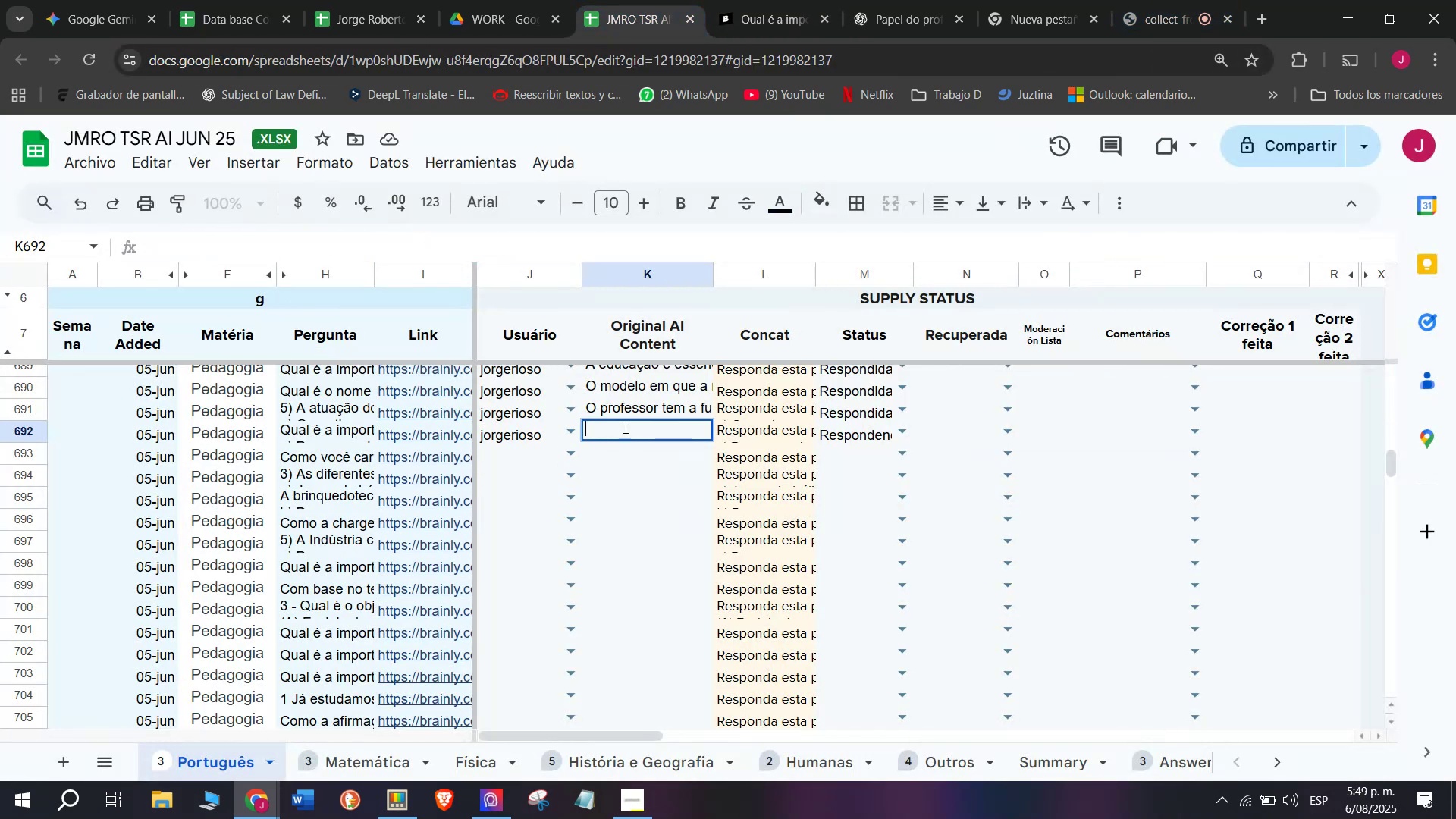 
key(Control+V)
 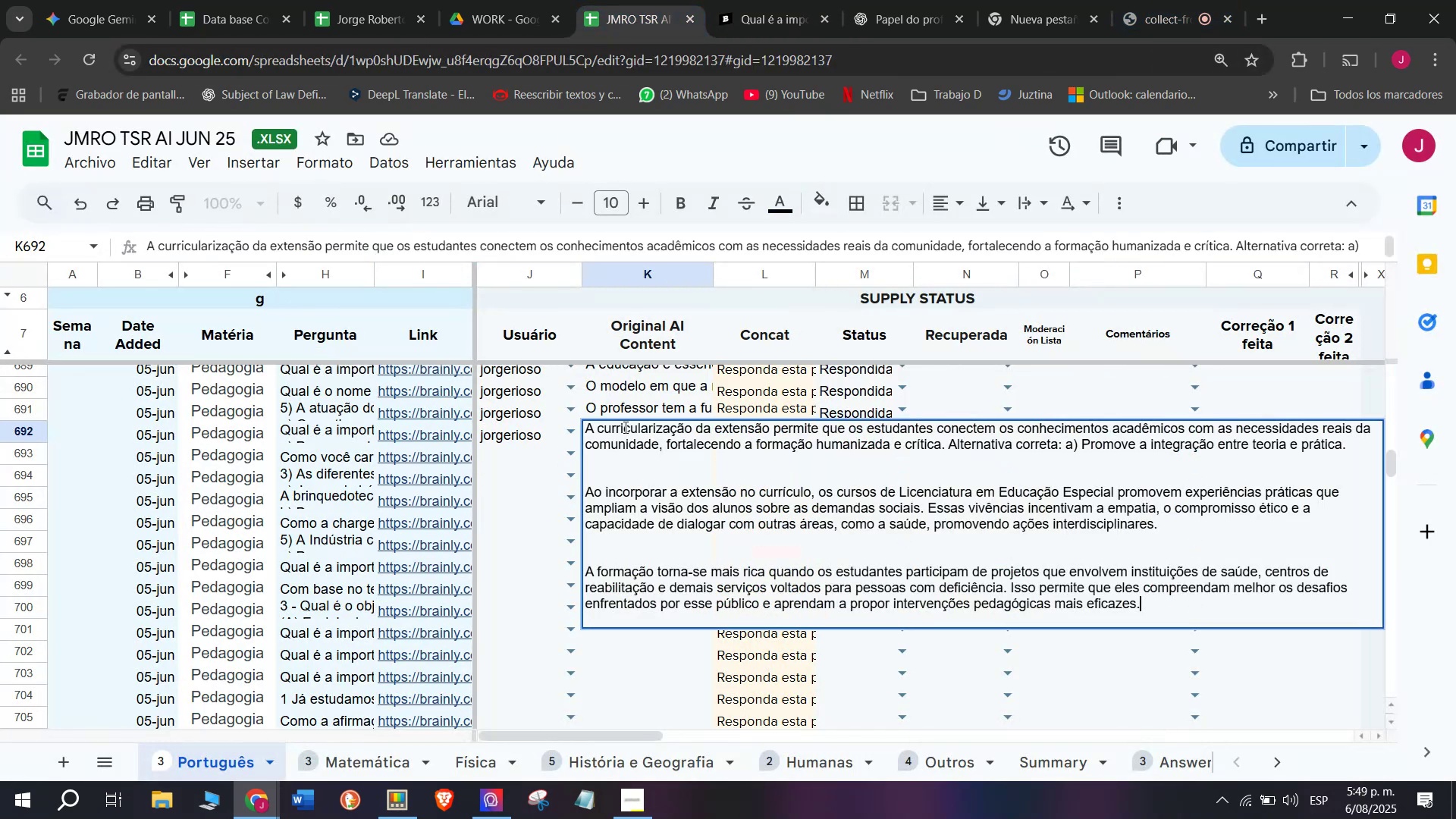 
key(Enter)
 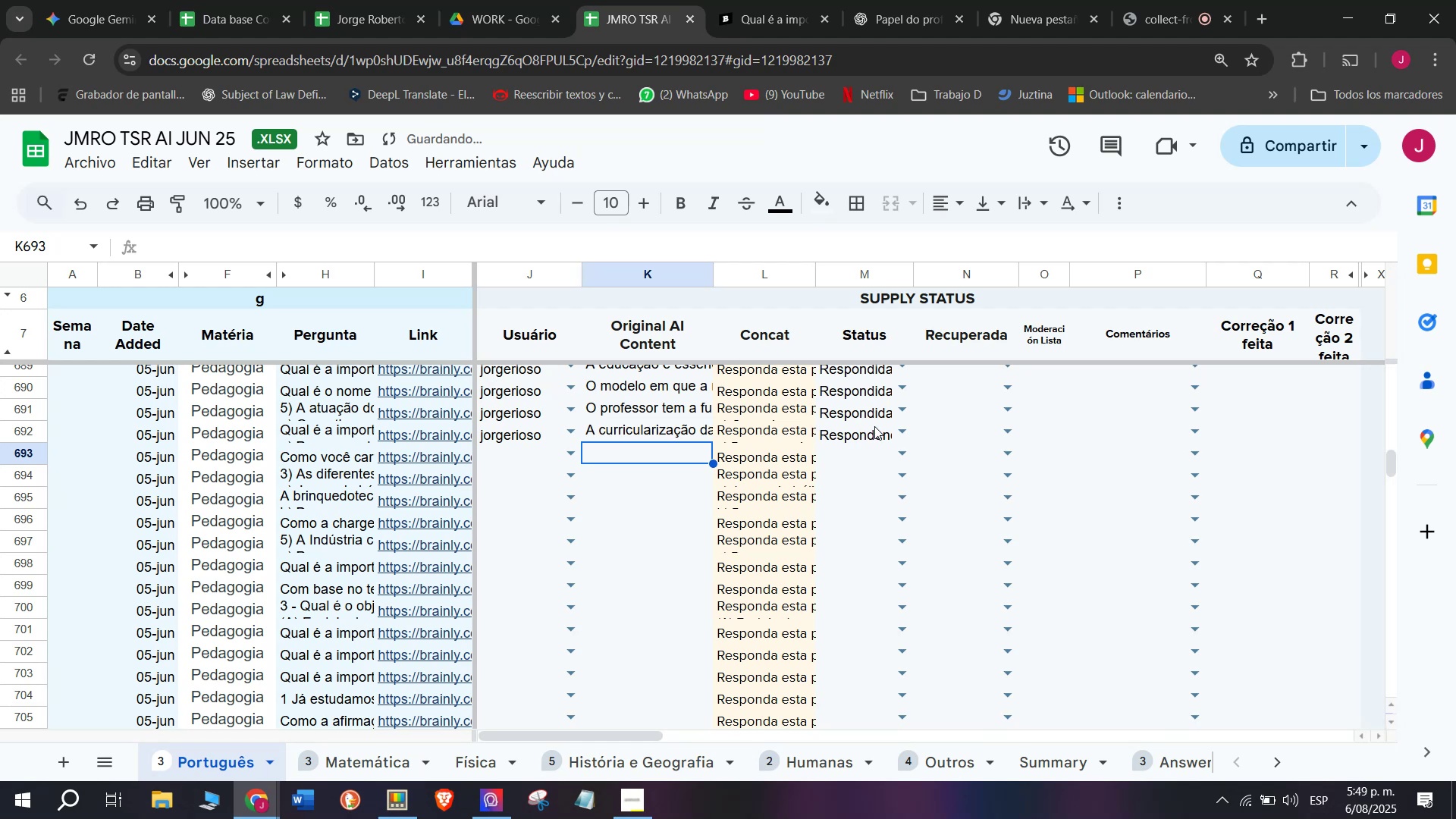 
left_click([897, 432])
 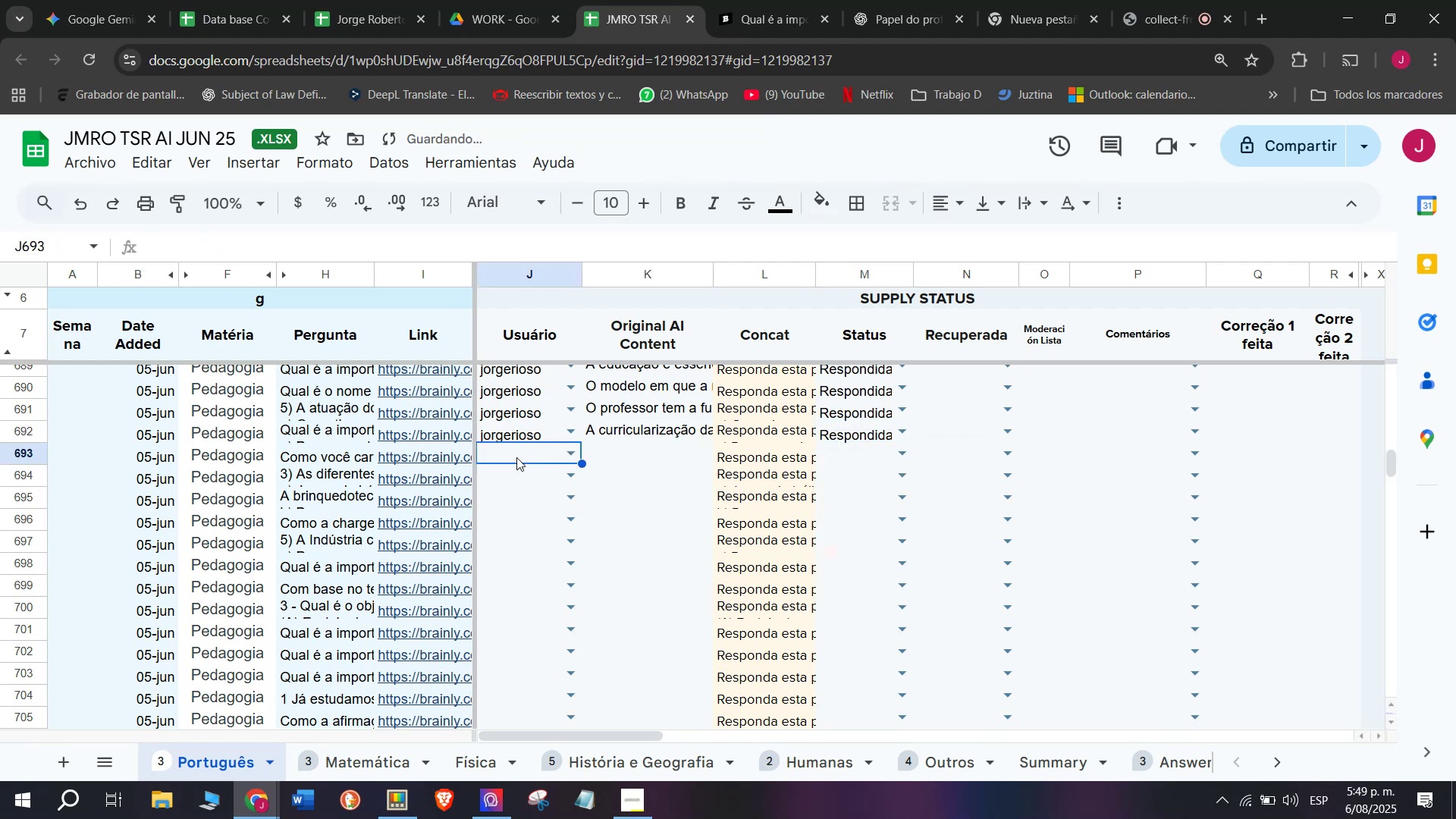 
key(J)
 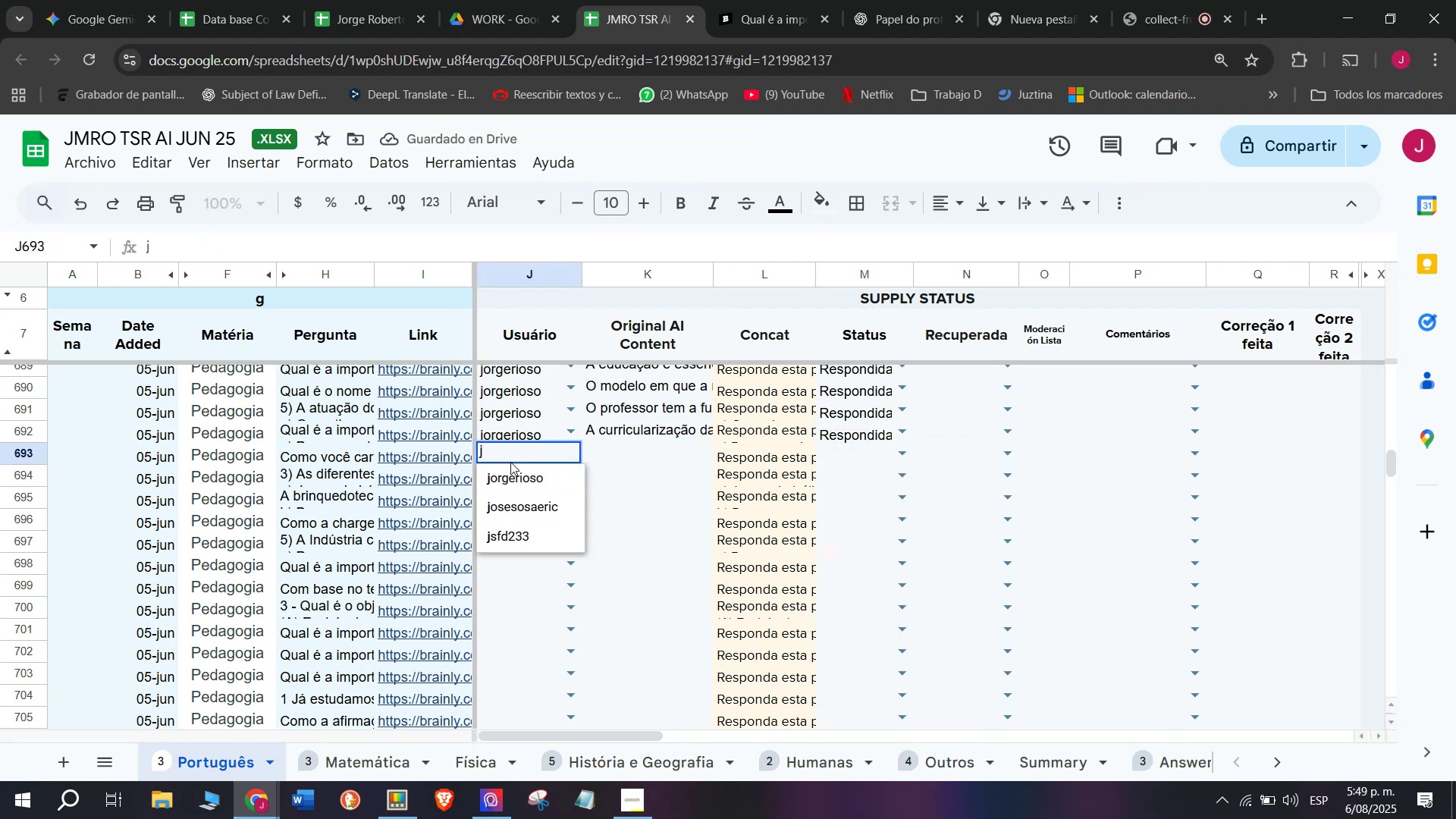 
left_click([510, 471])
 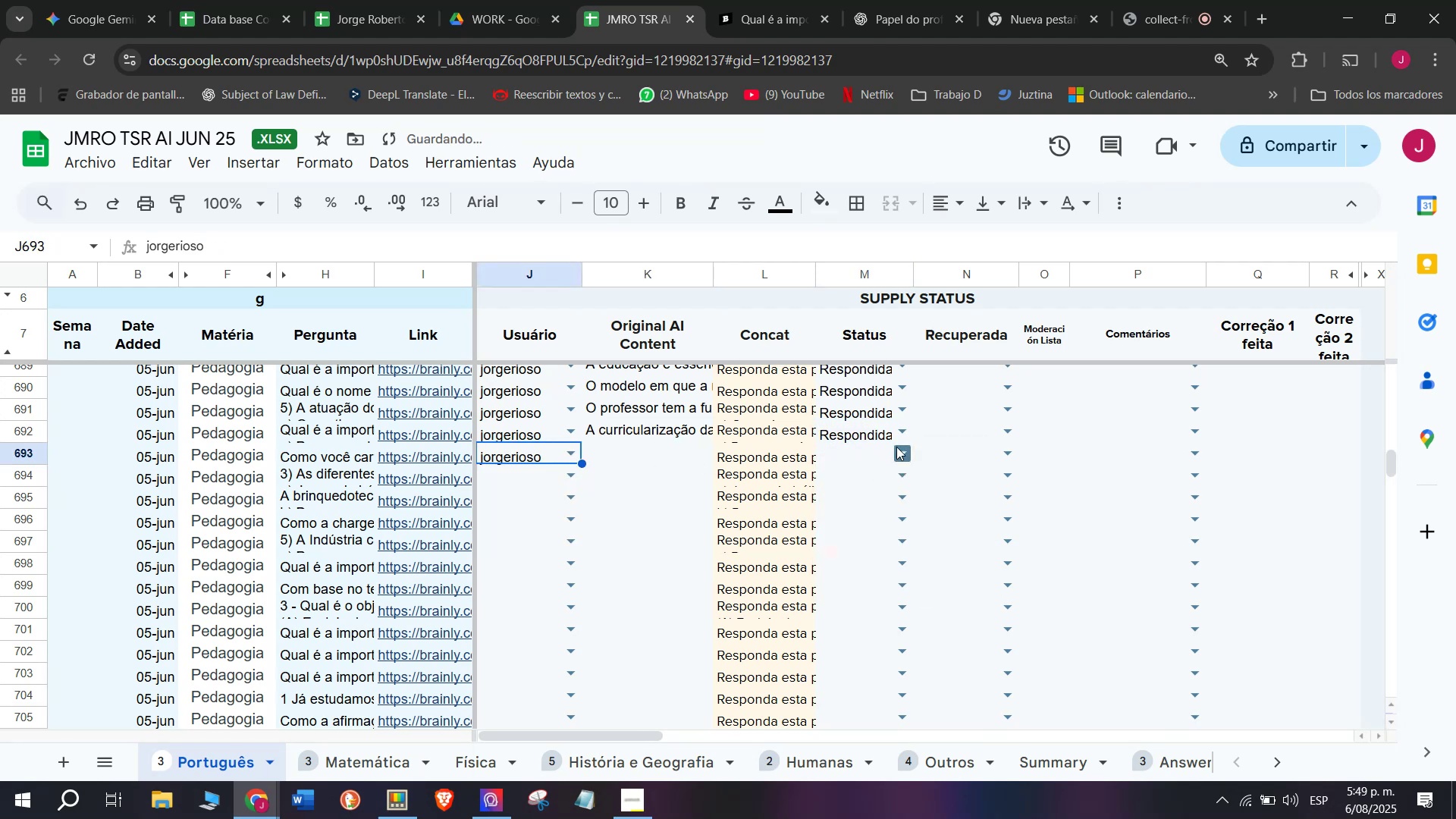 
left_click([899, 452])
 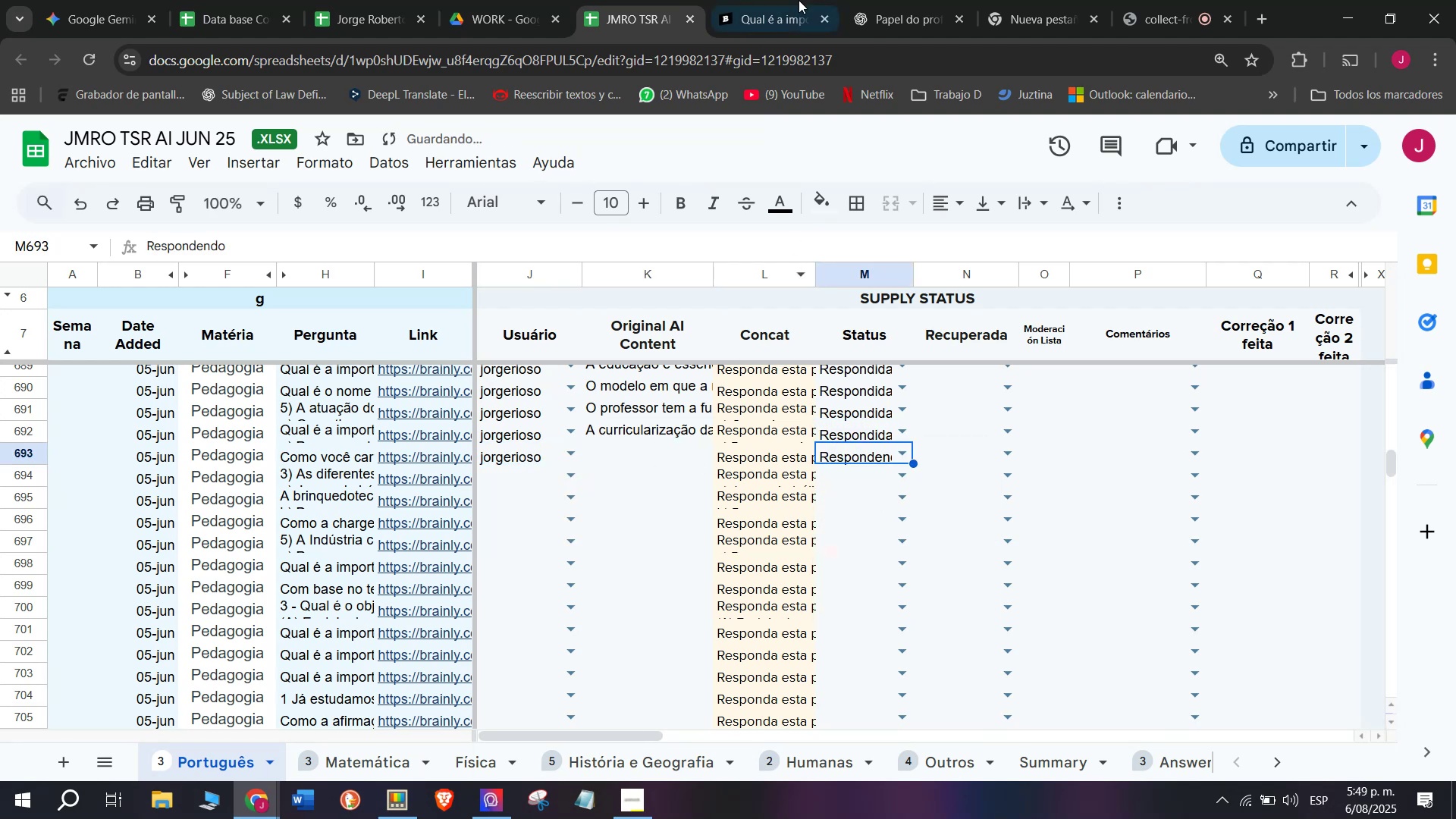 
left_click([780, 0])
 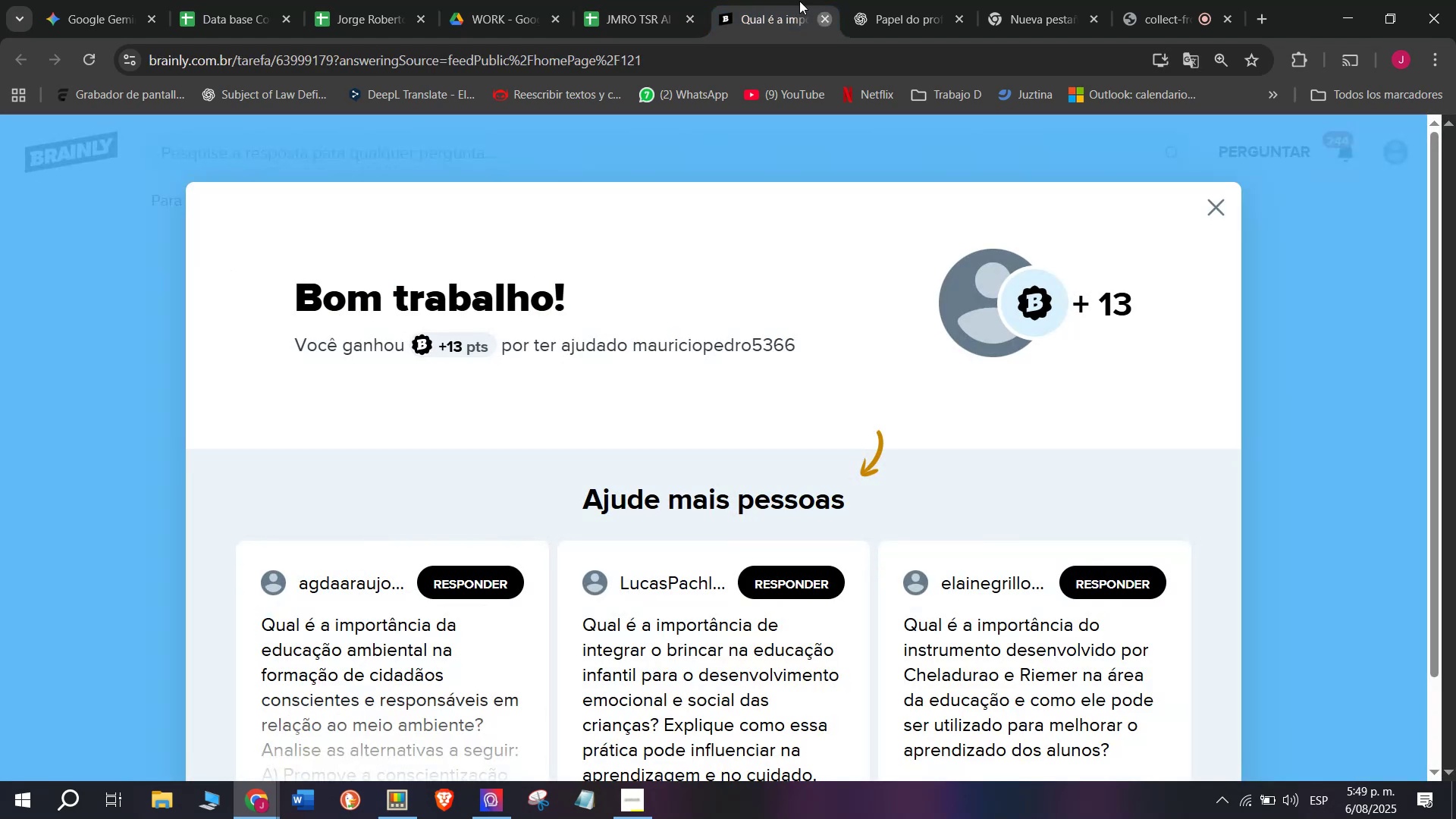 
double_click([637, 0])
 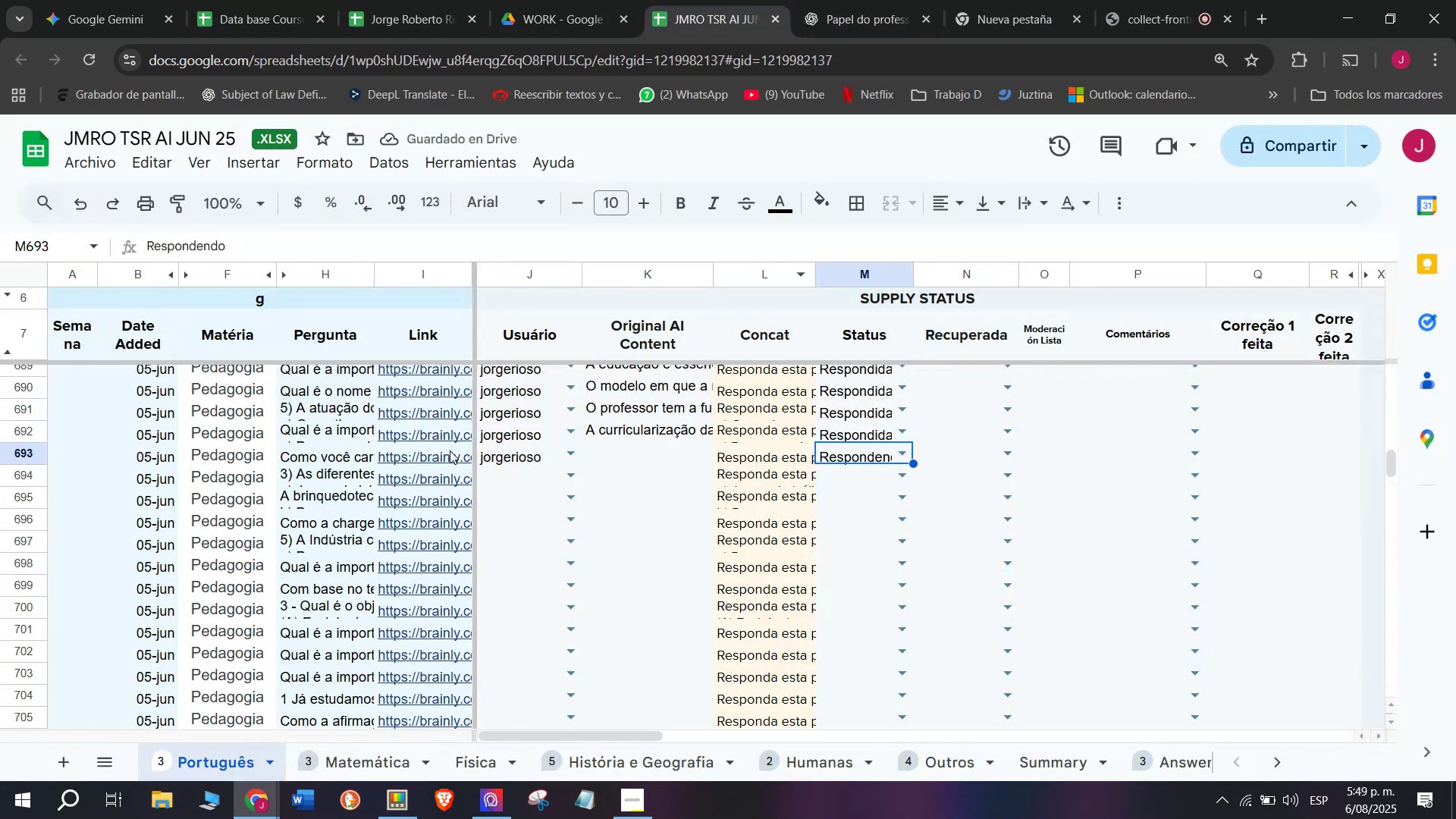 
left_click([447, 450])
 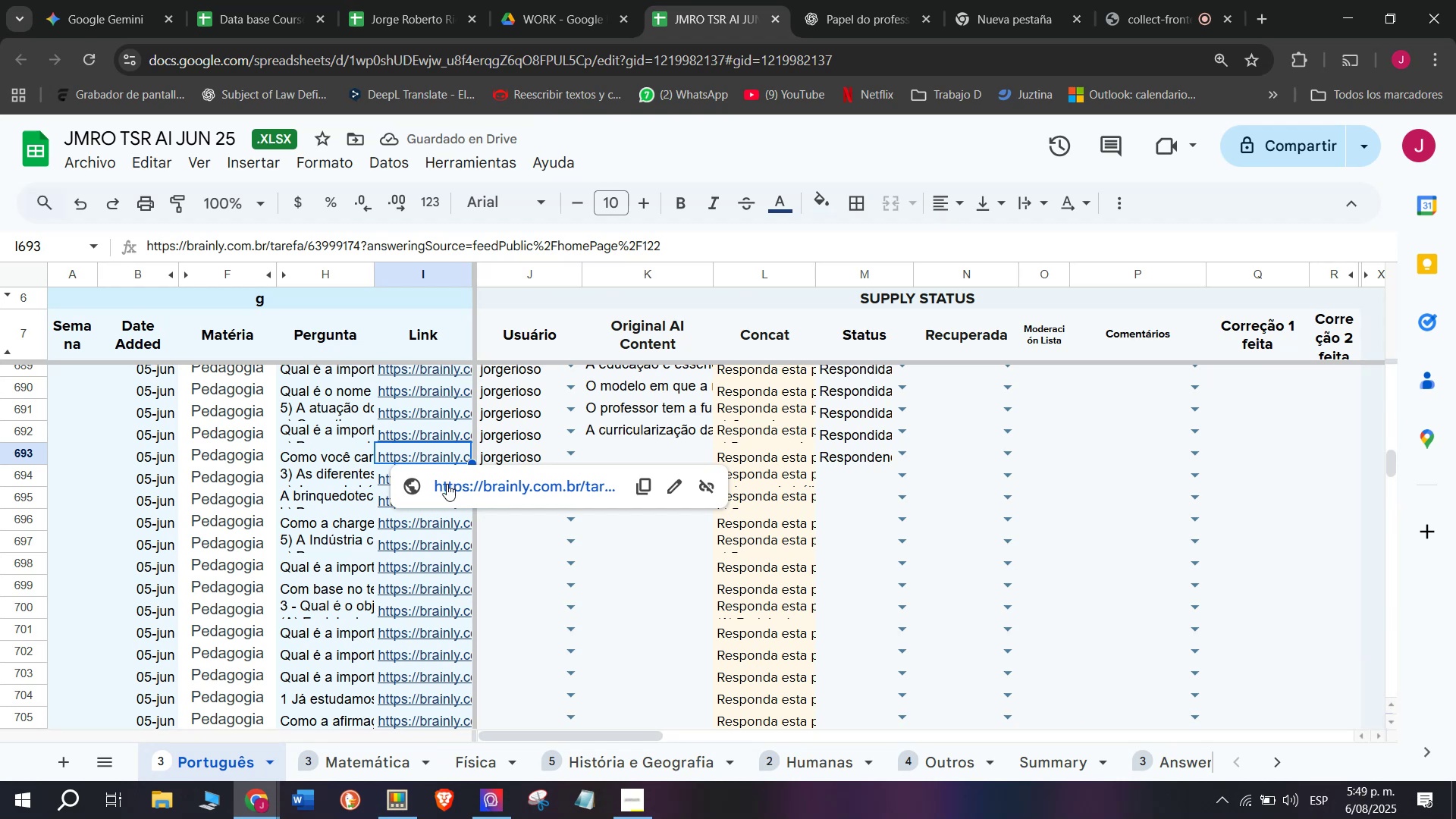 
left_click([447, 485])
 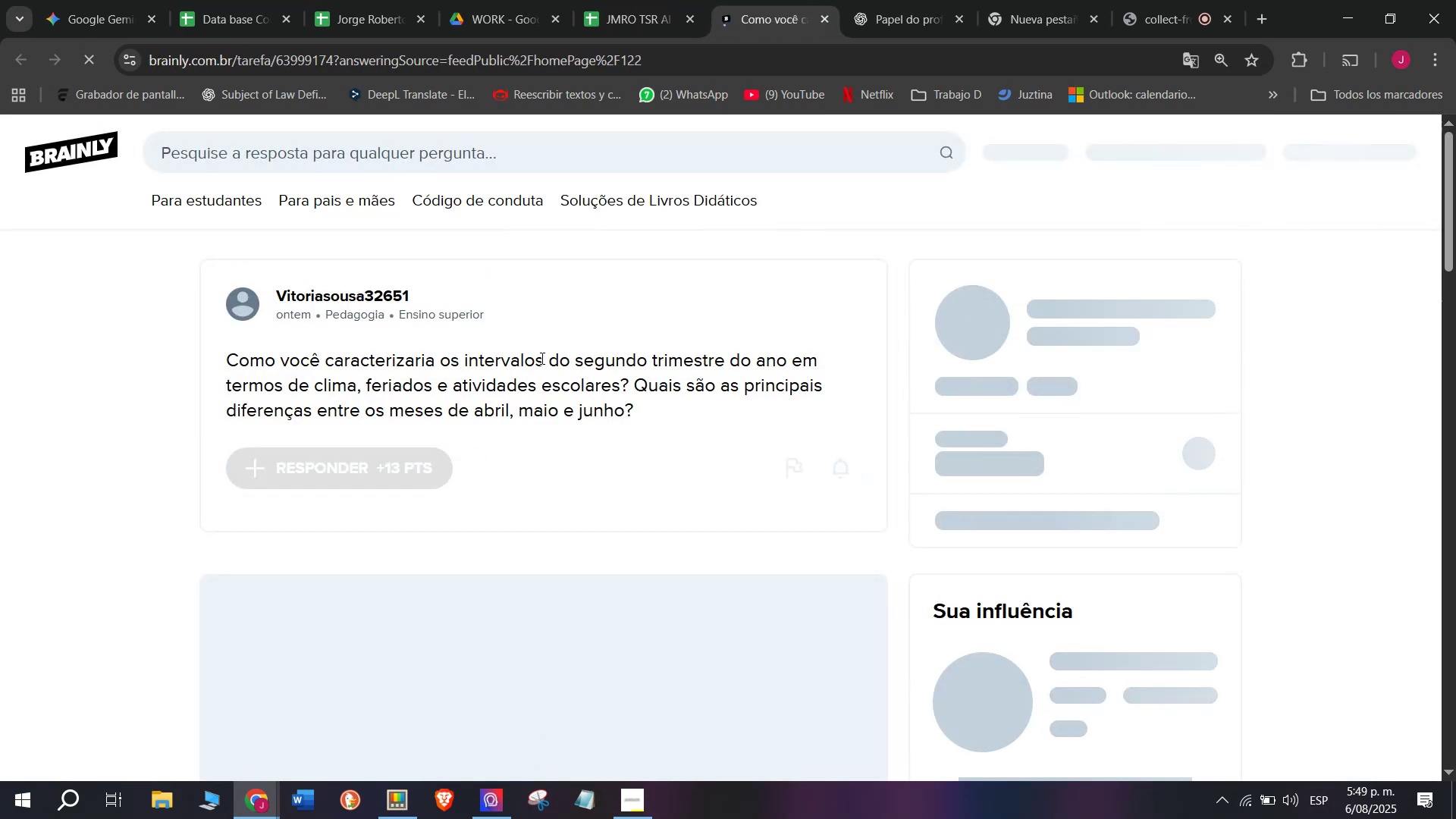 
left_click_drag(start_coordinate=[645, 419], to_coordinate=[218, 350])
 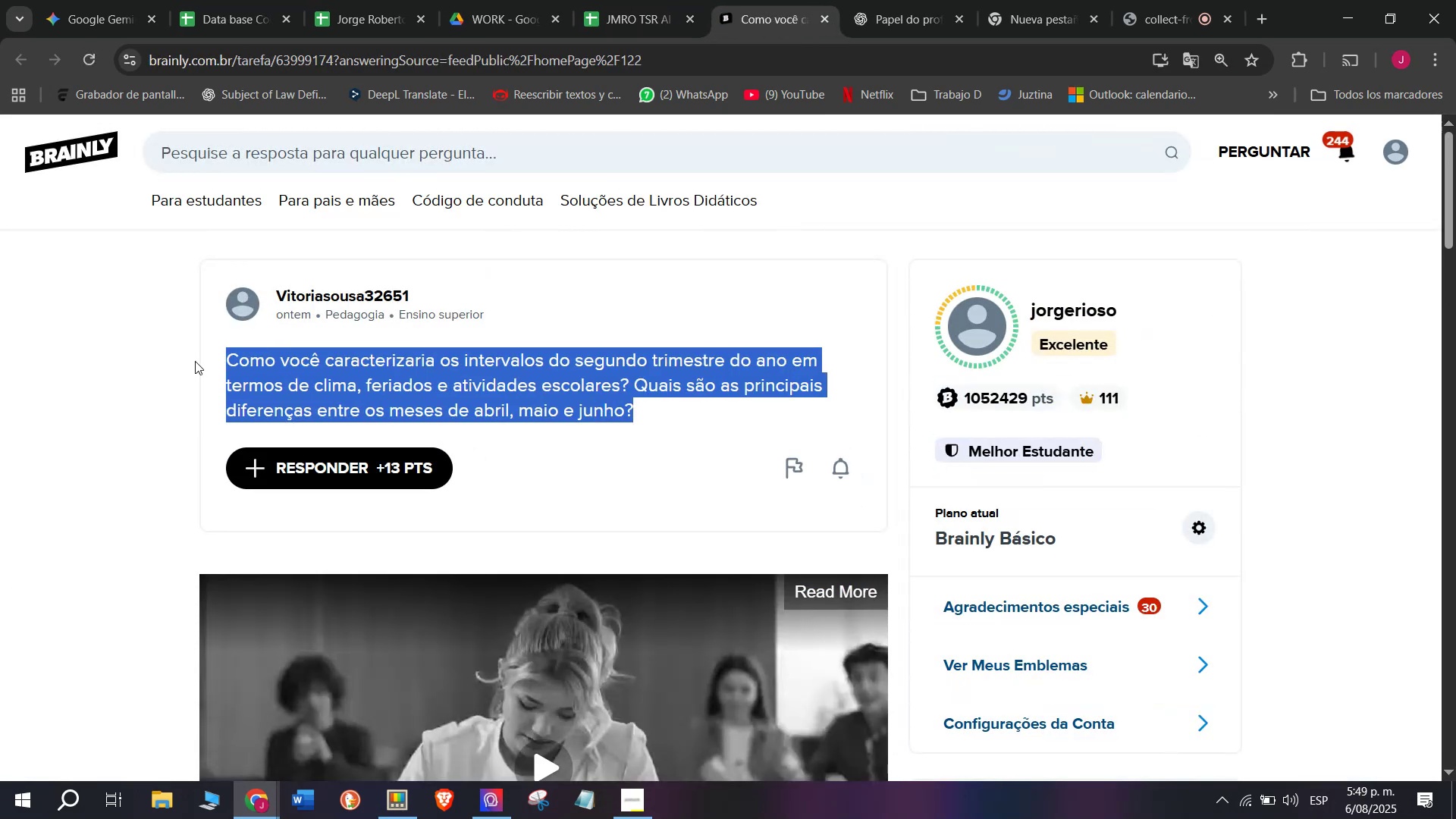 
key(Control+ControlLeft)
 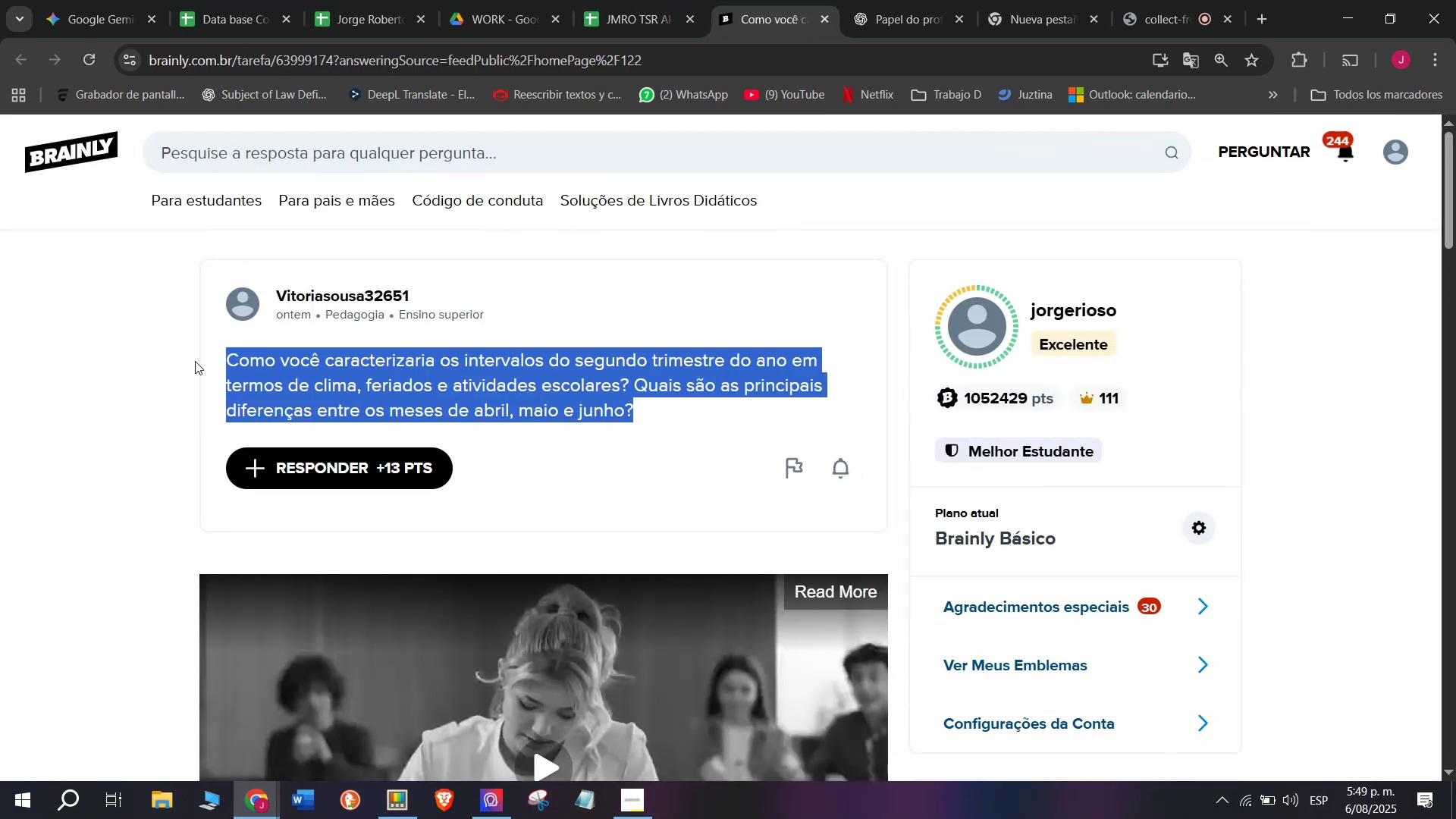 
key(Break)
 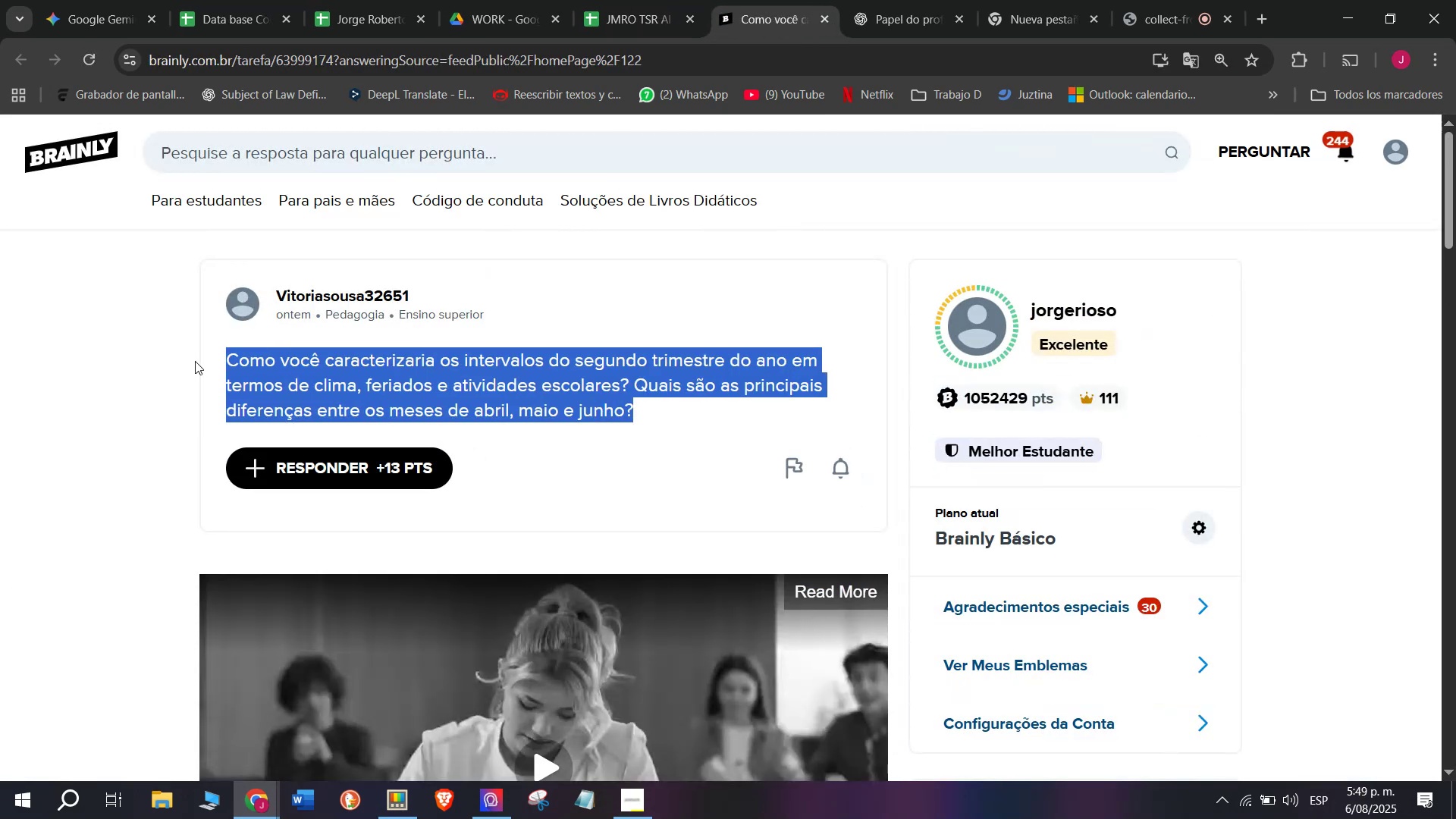 
key(Control+C)
 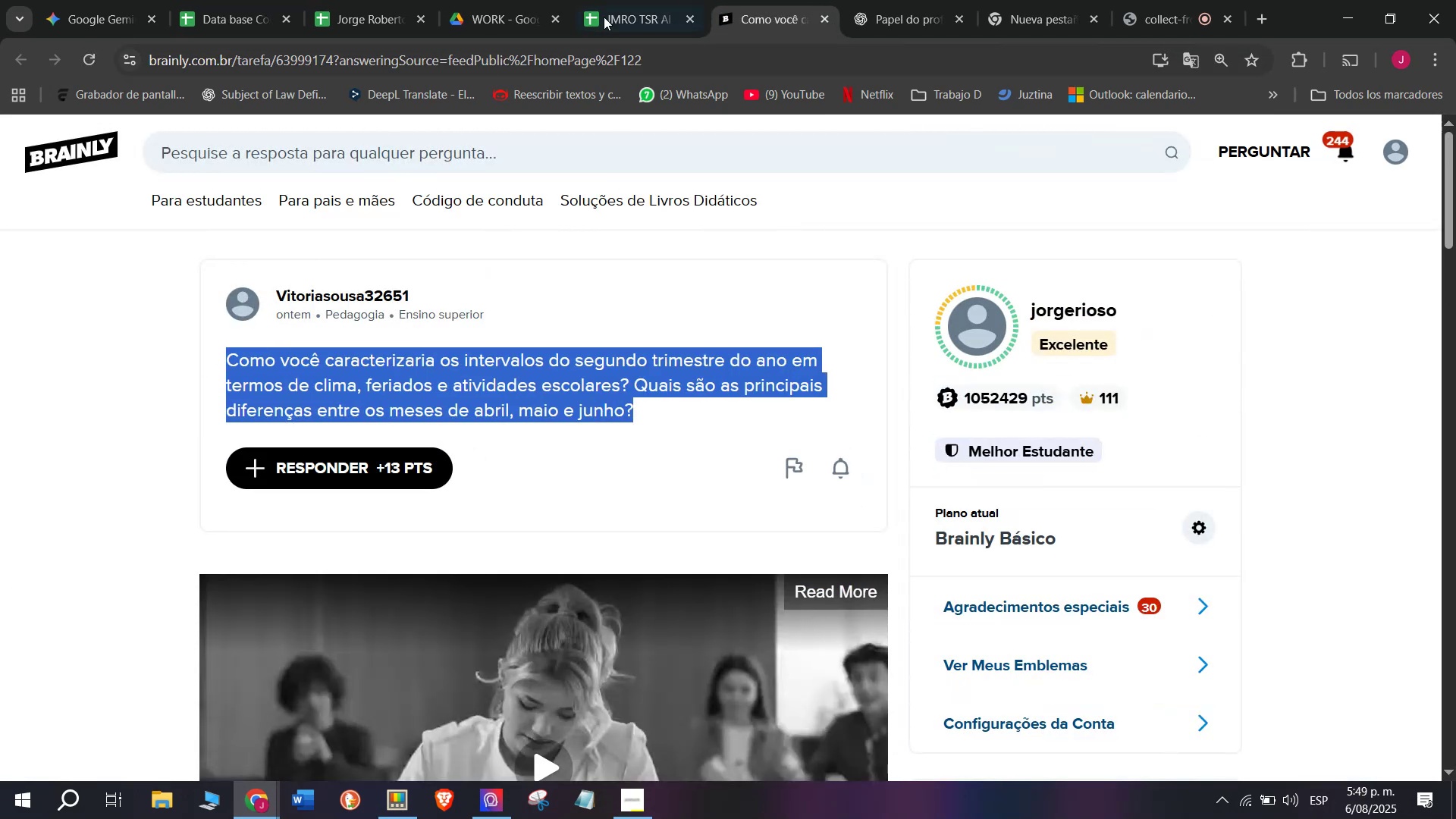 
left_click([878, 0])
 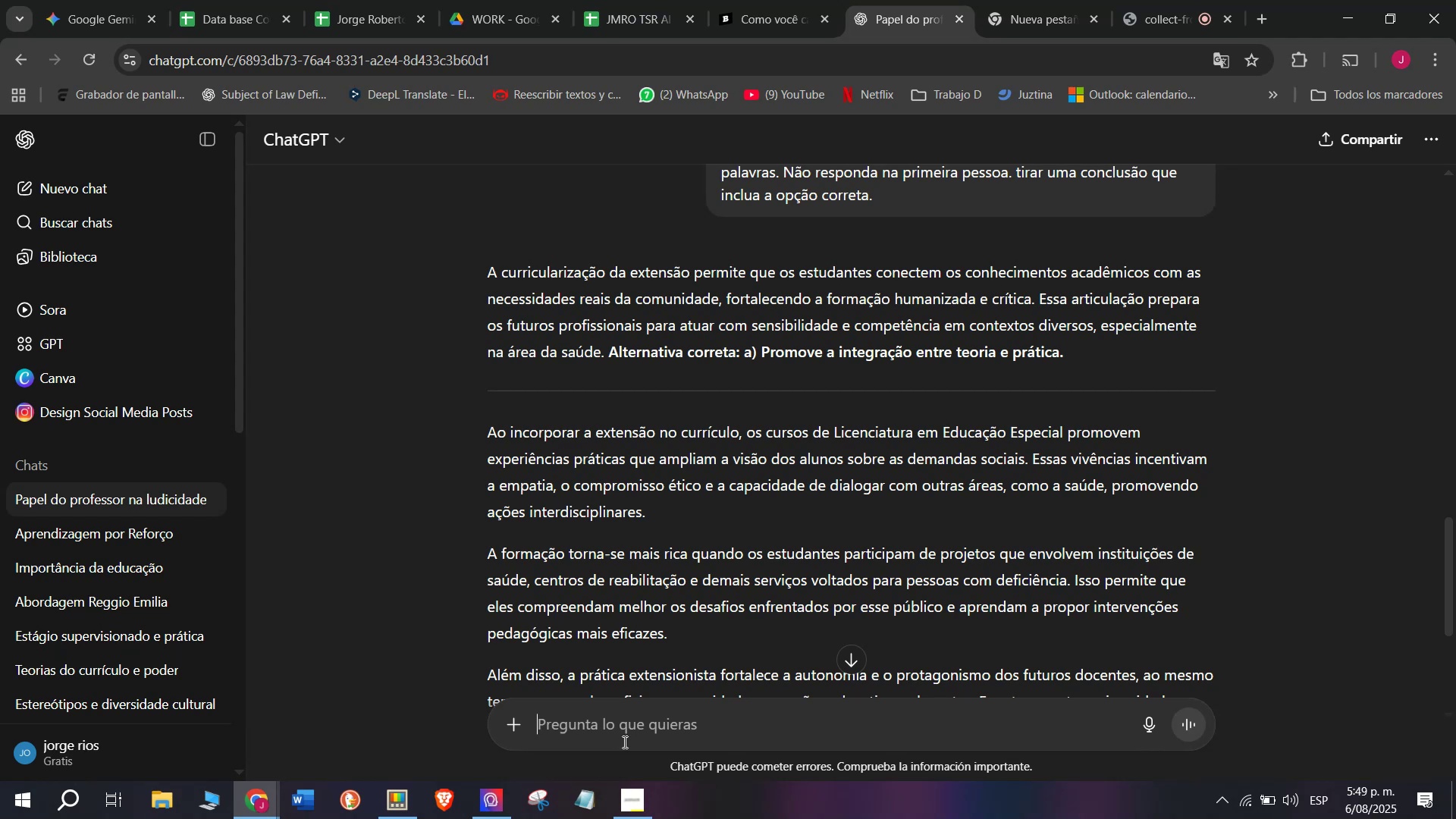 
wait(6.1)
 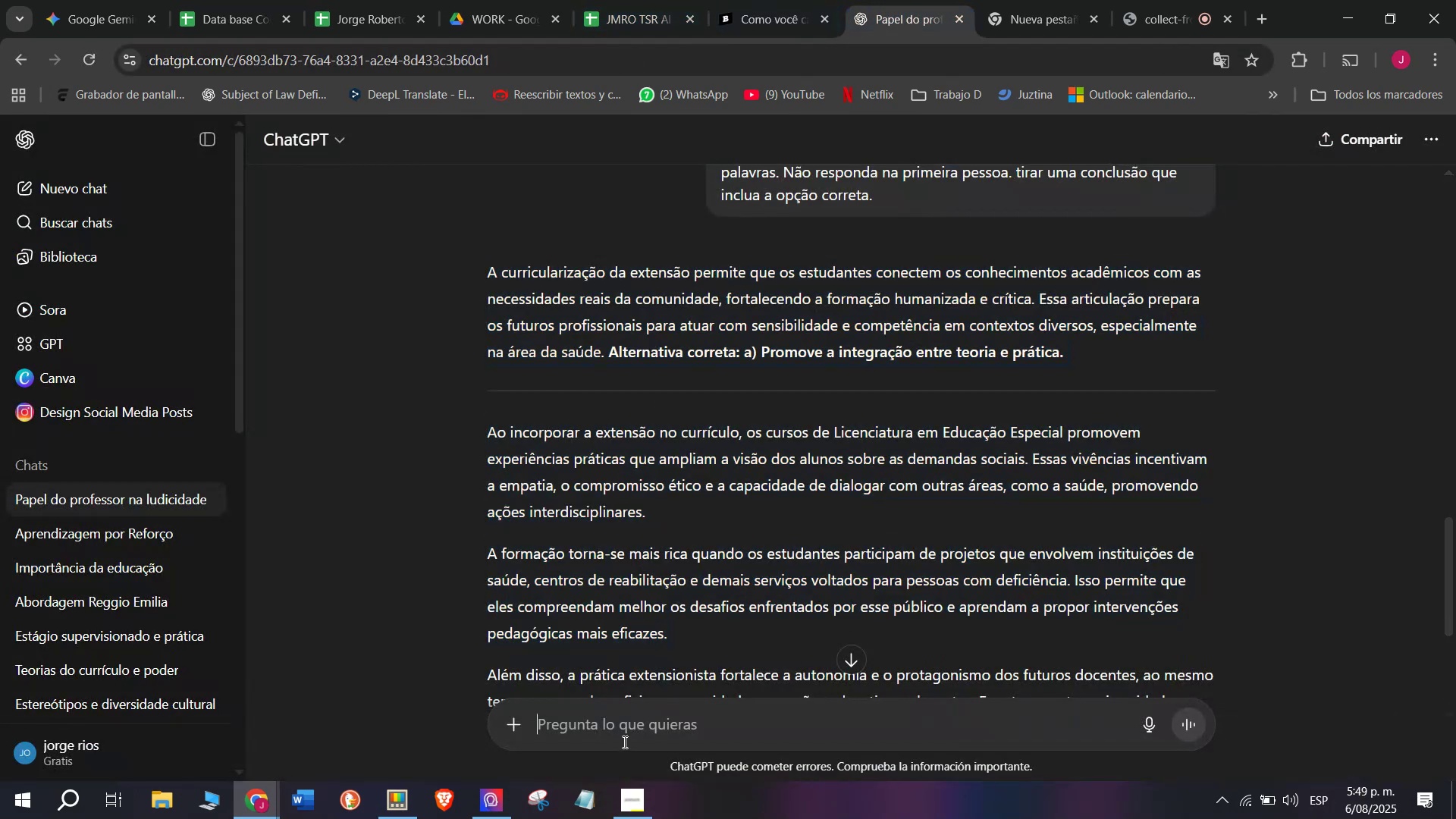 
key(C)
 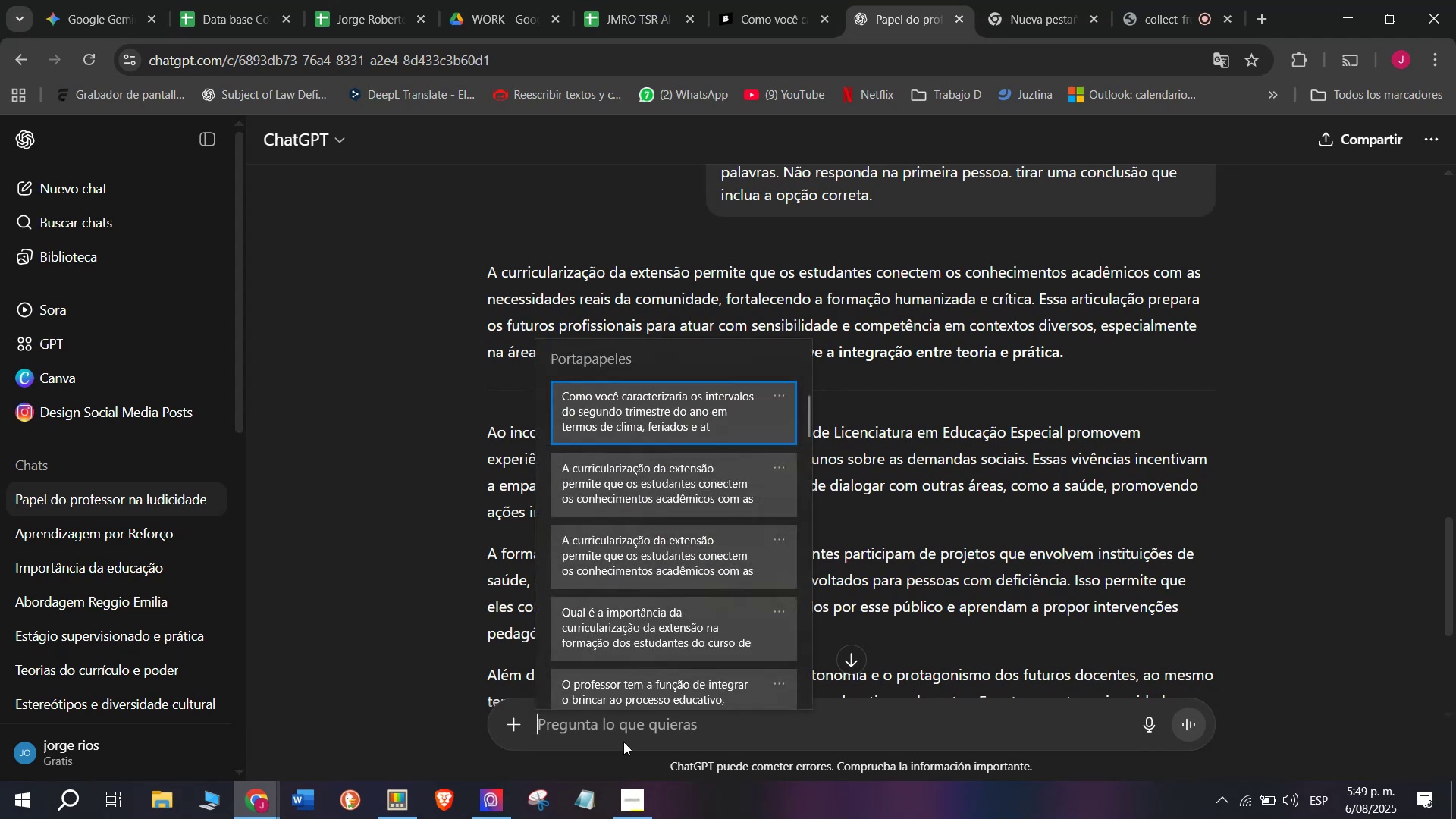 
key(Meta+MetaLeft)
 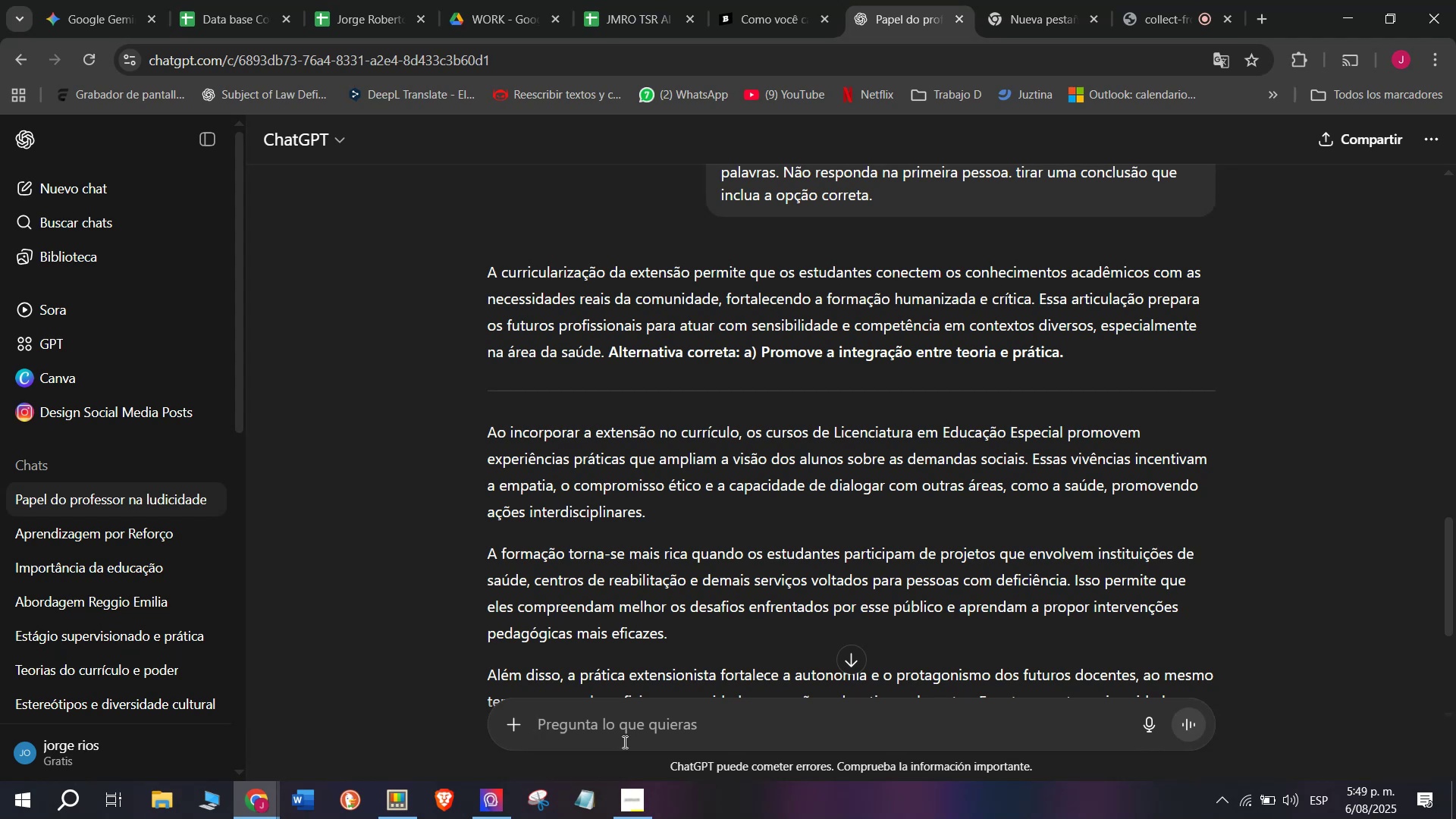 
key(Meta+V)
 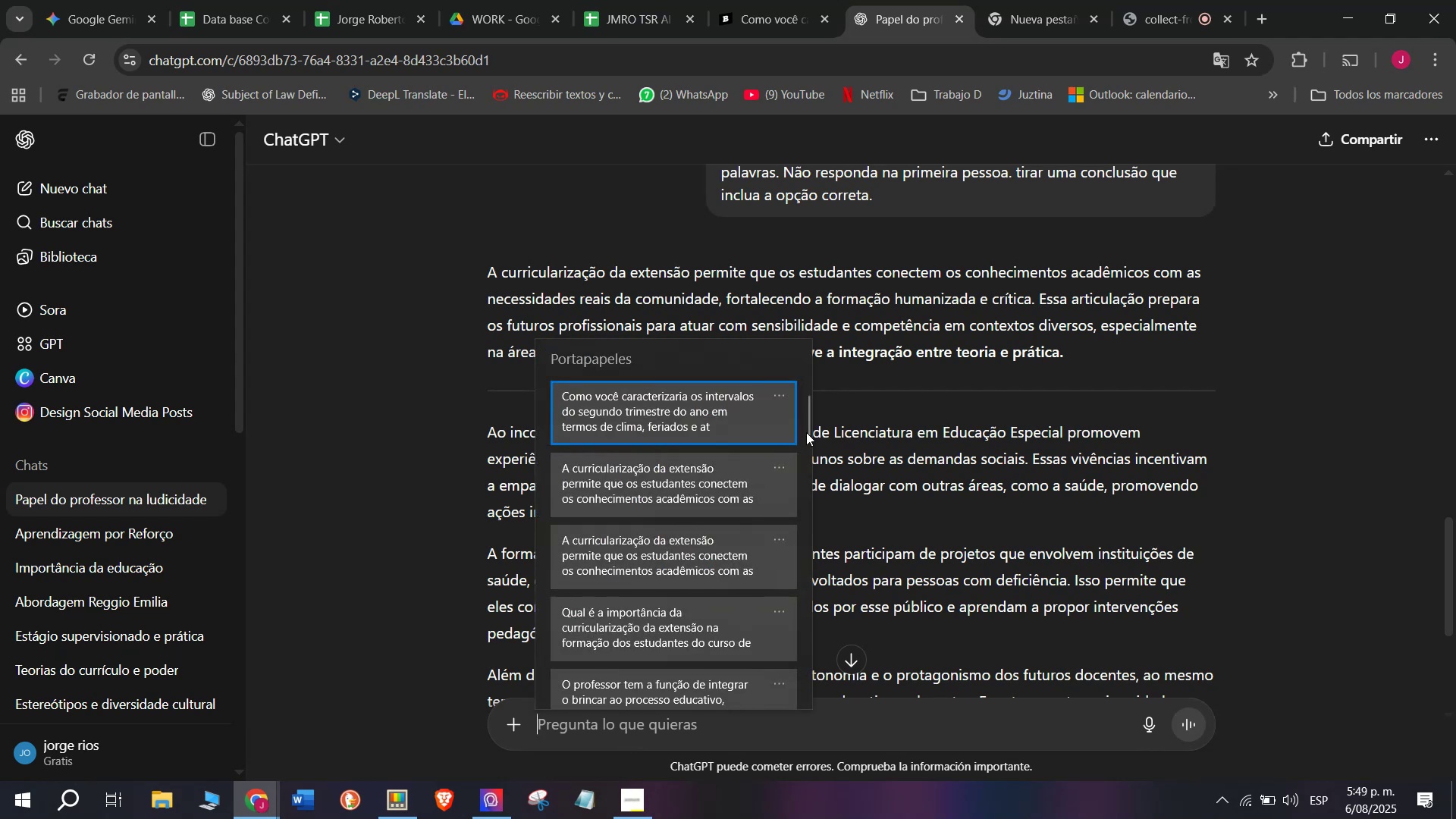 
left_click_drag(start_coordinate=[807, 427], to_coordinate=[807, 723])
 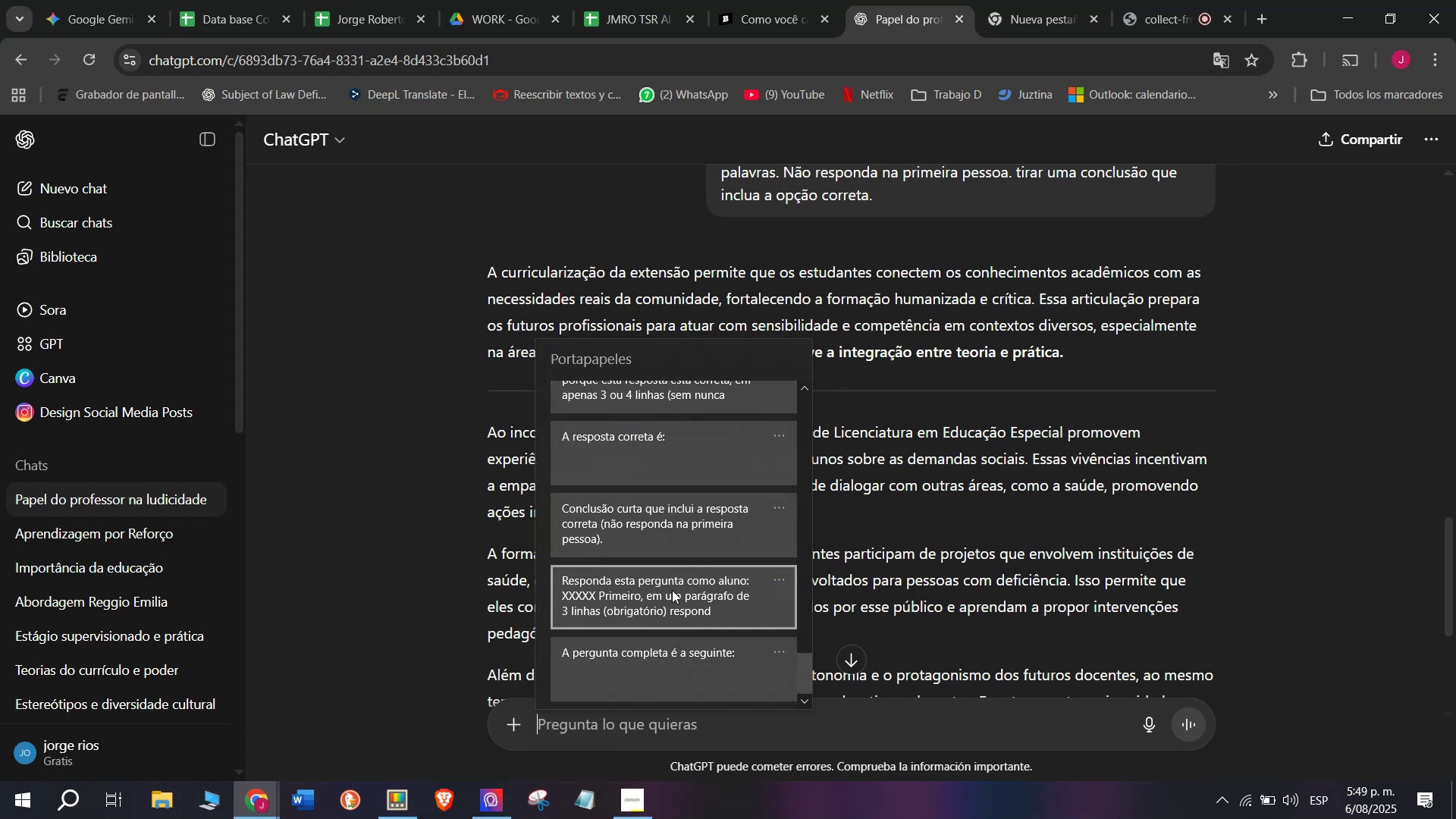 
left_click([670, 588])
 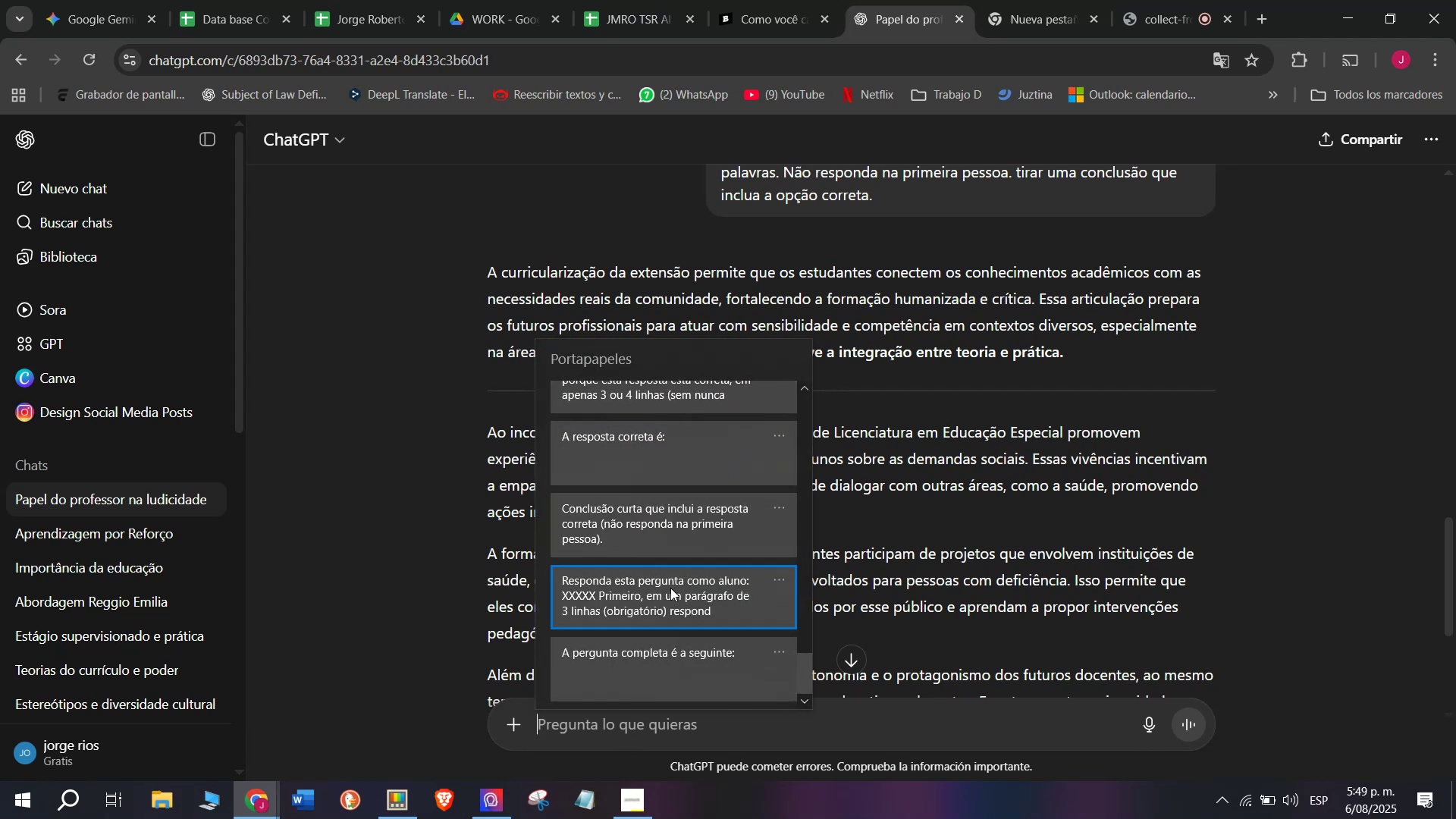 
key(Control+ControlLeft)
 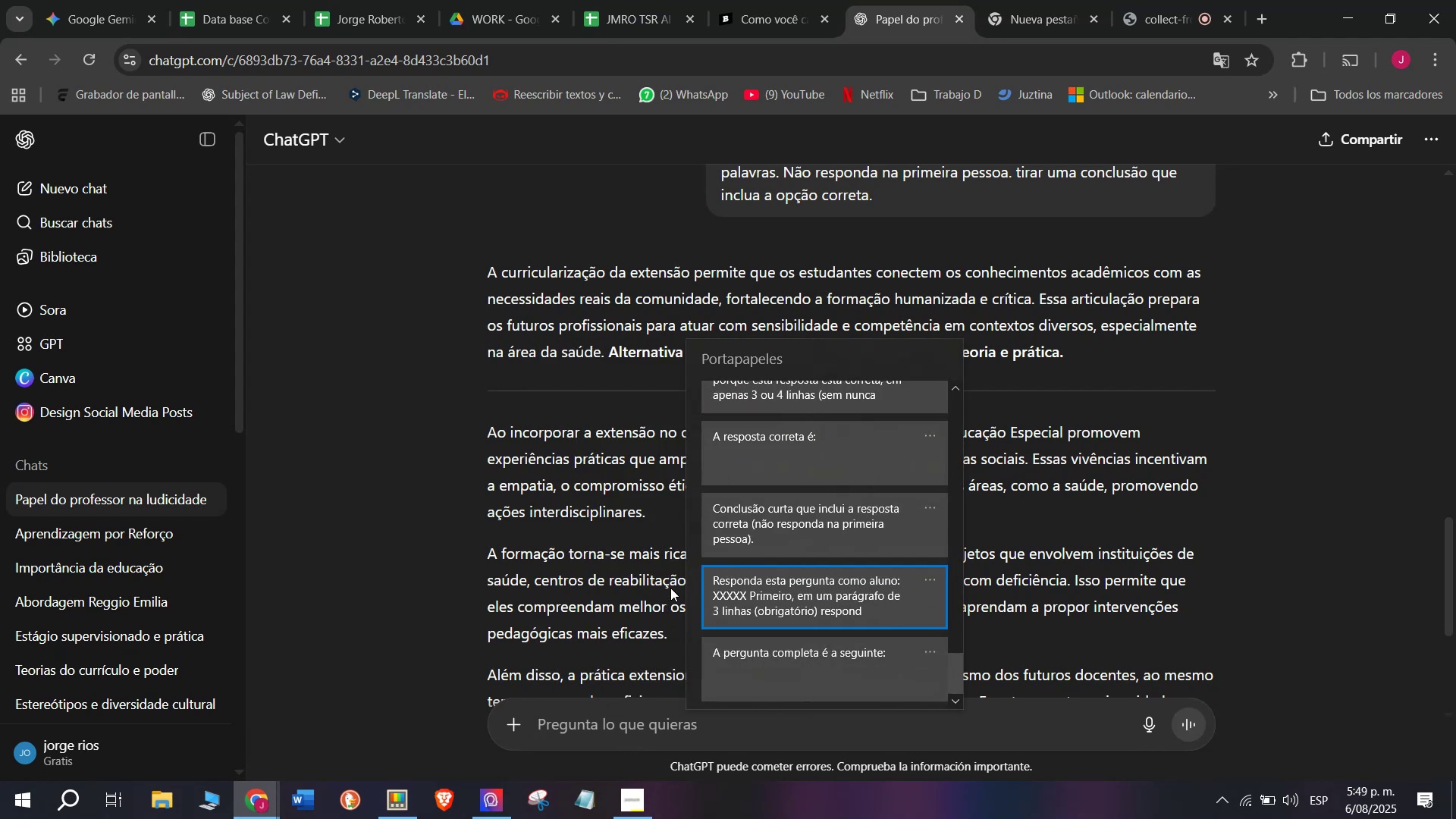 
key(Control+V)
 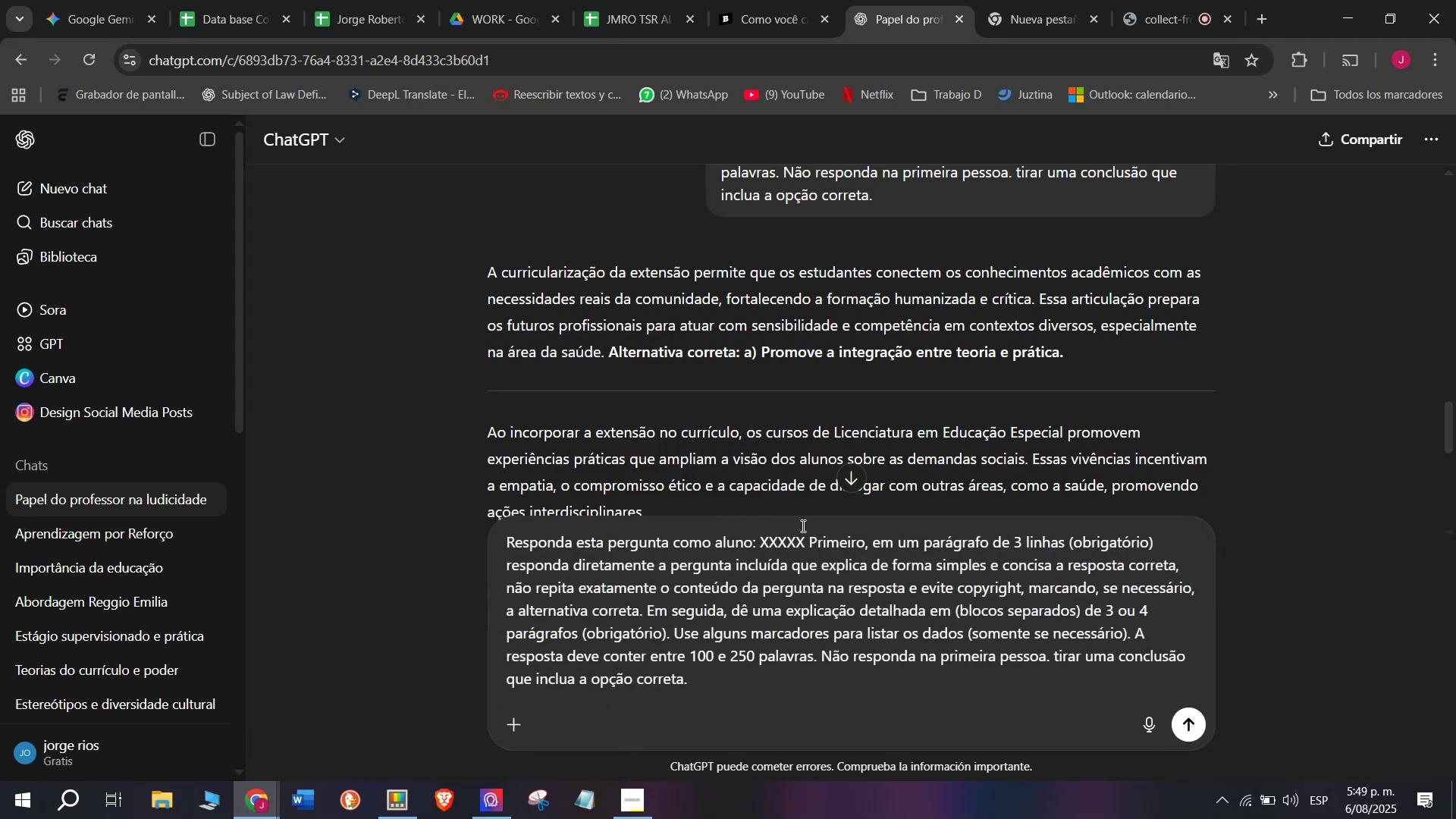 
left_click_drag(start_coordinate=[805, 532], to_coordinate=[763, 536])
 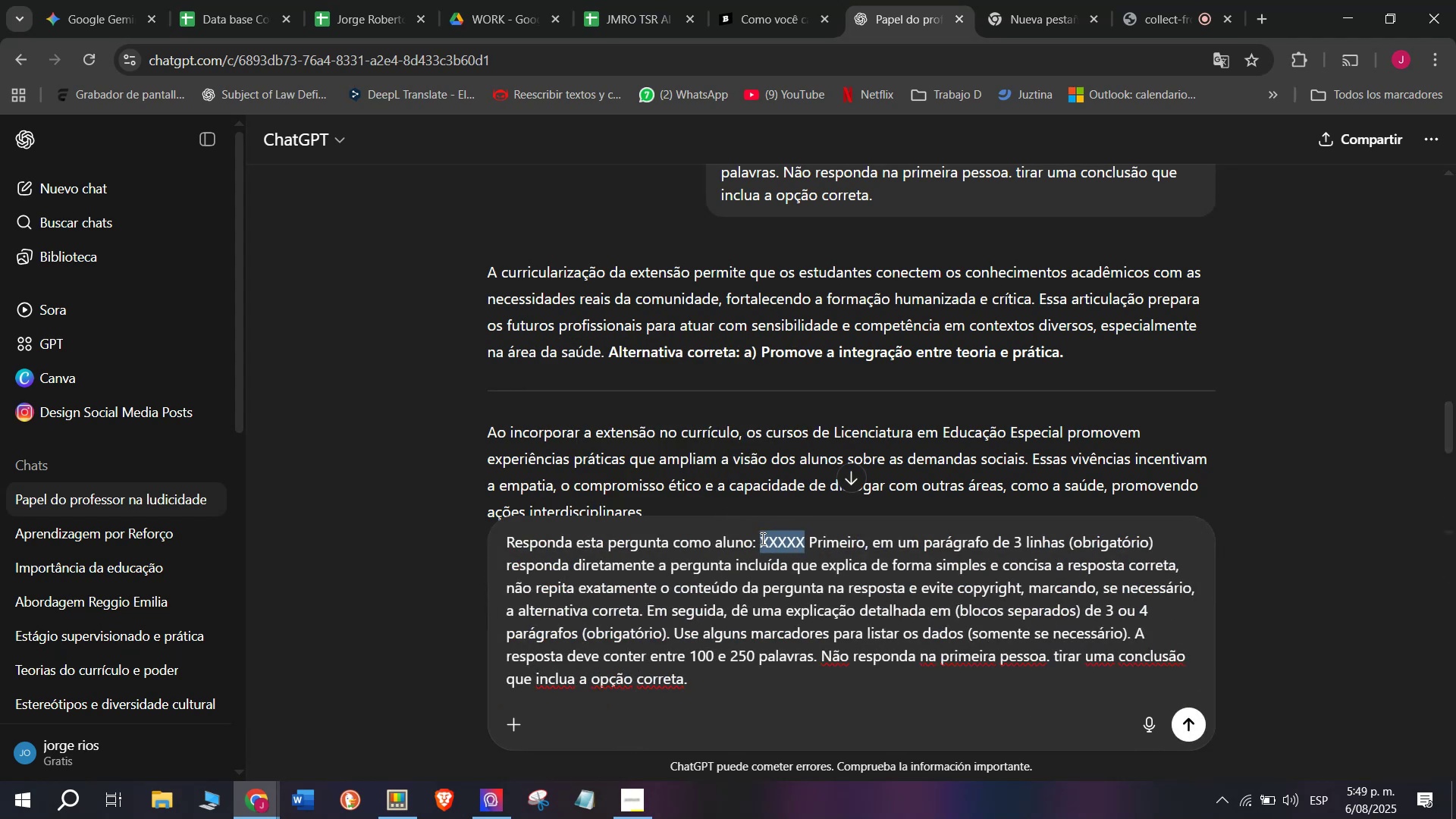 
key(C)
 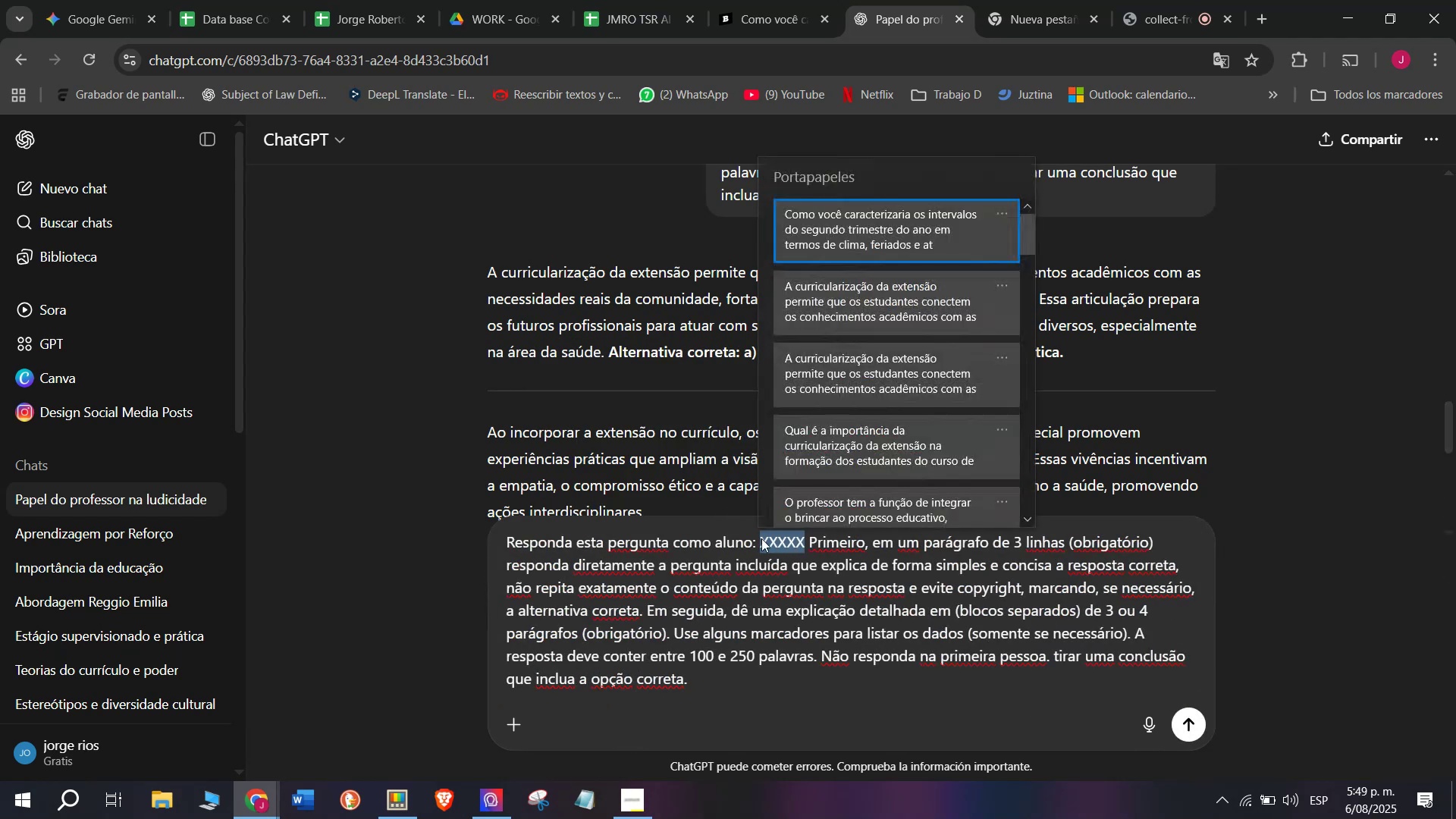 
key(Meta+MetaLeft)
 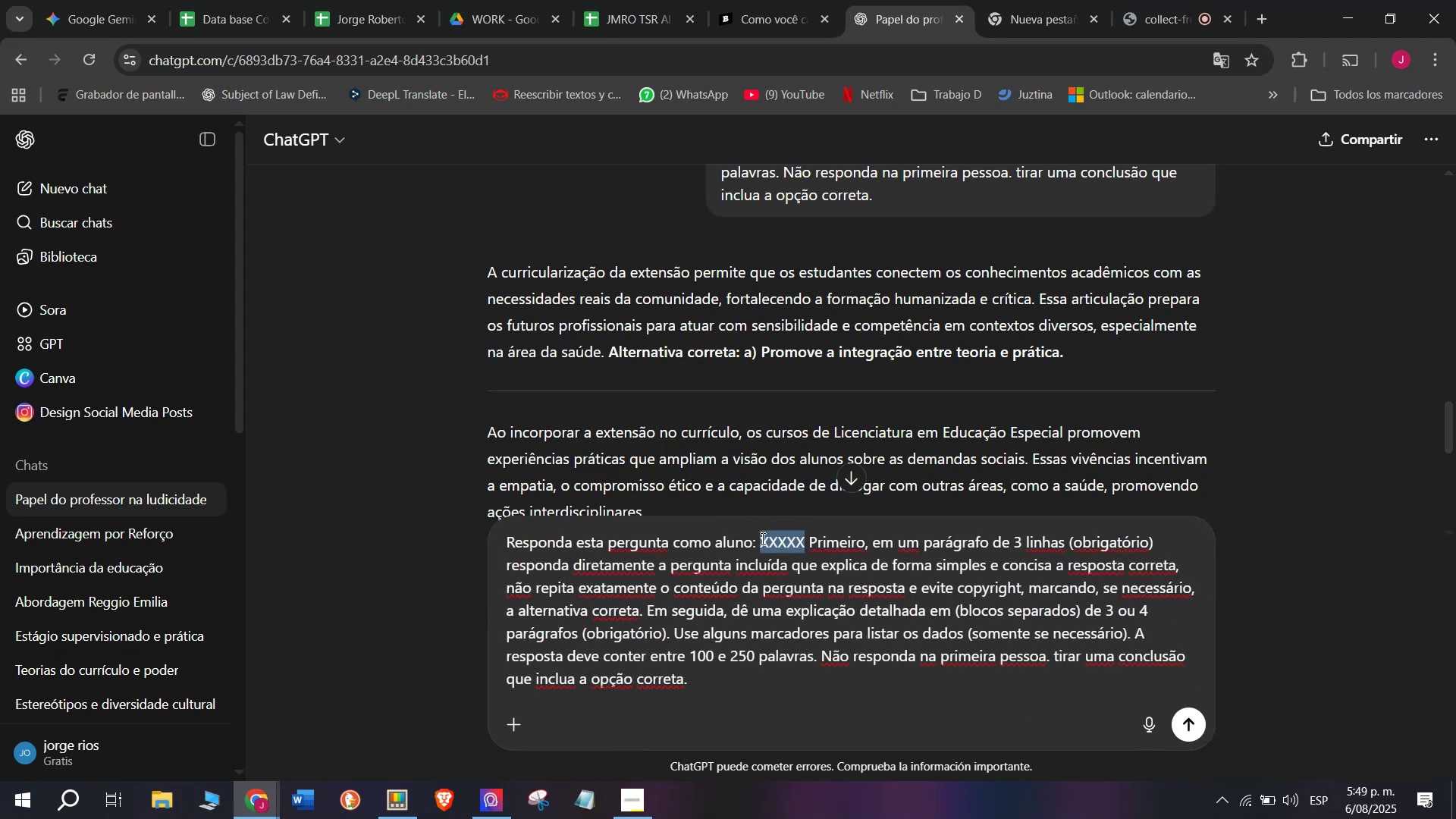 
key(Meta+V)
 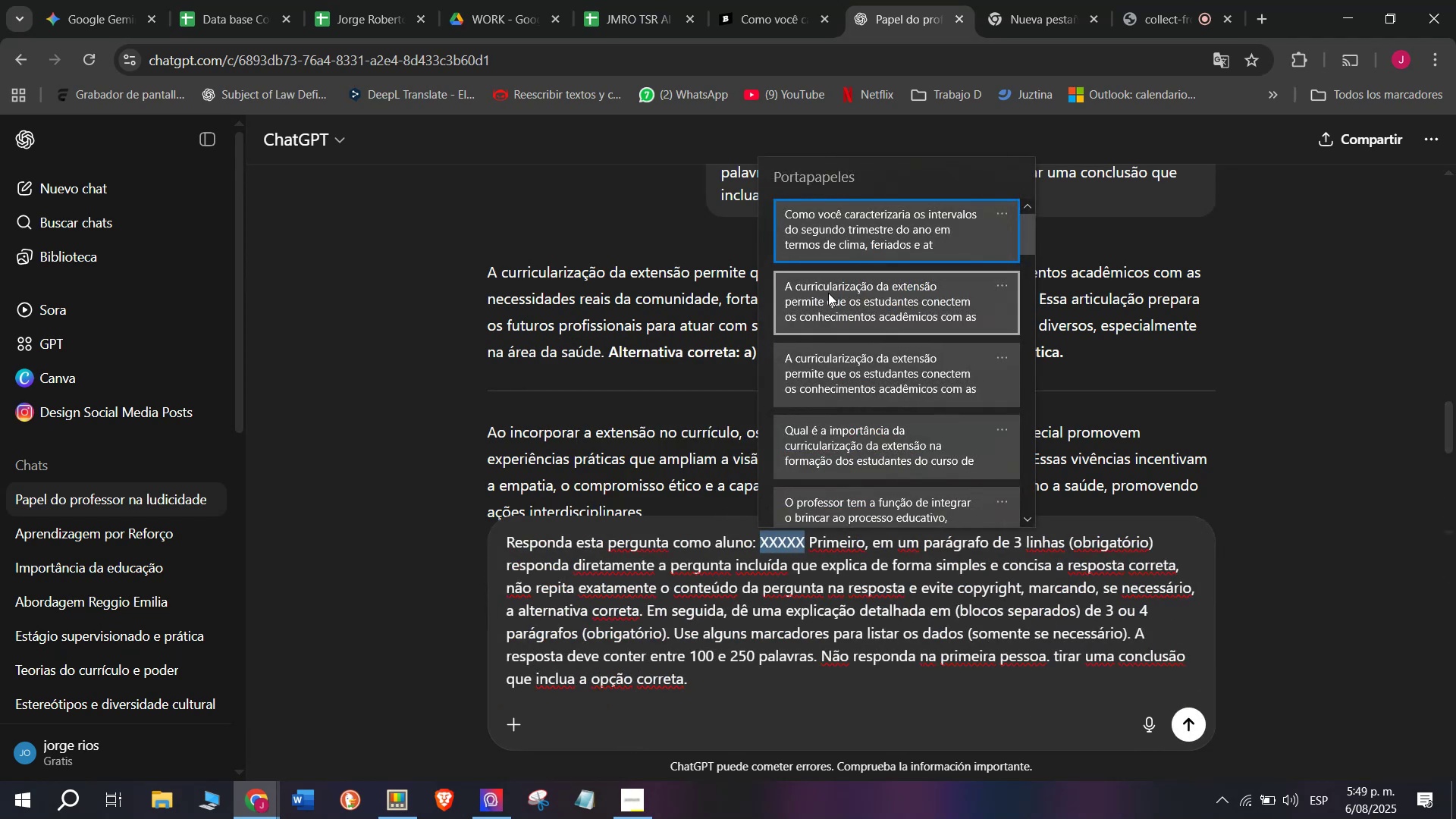 
left_click([836, 234])
 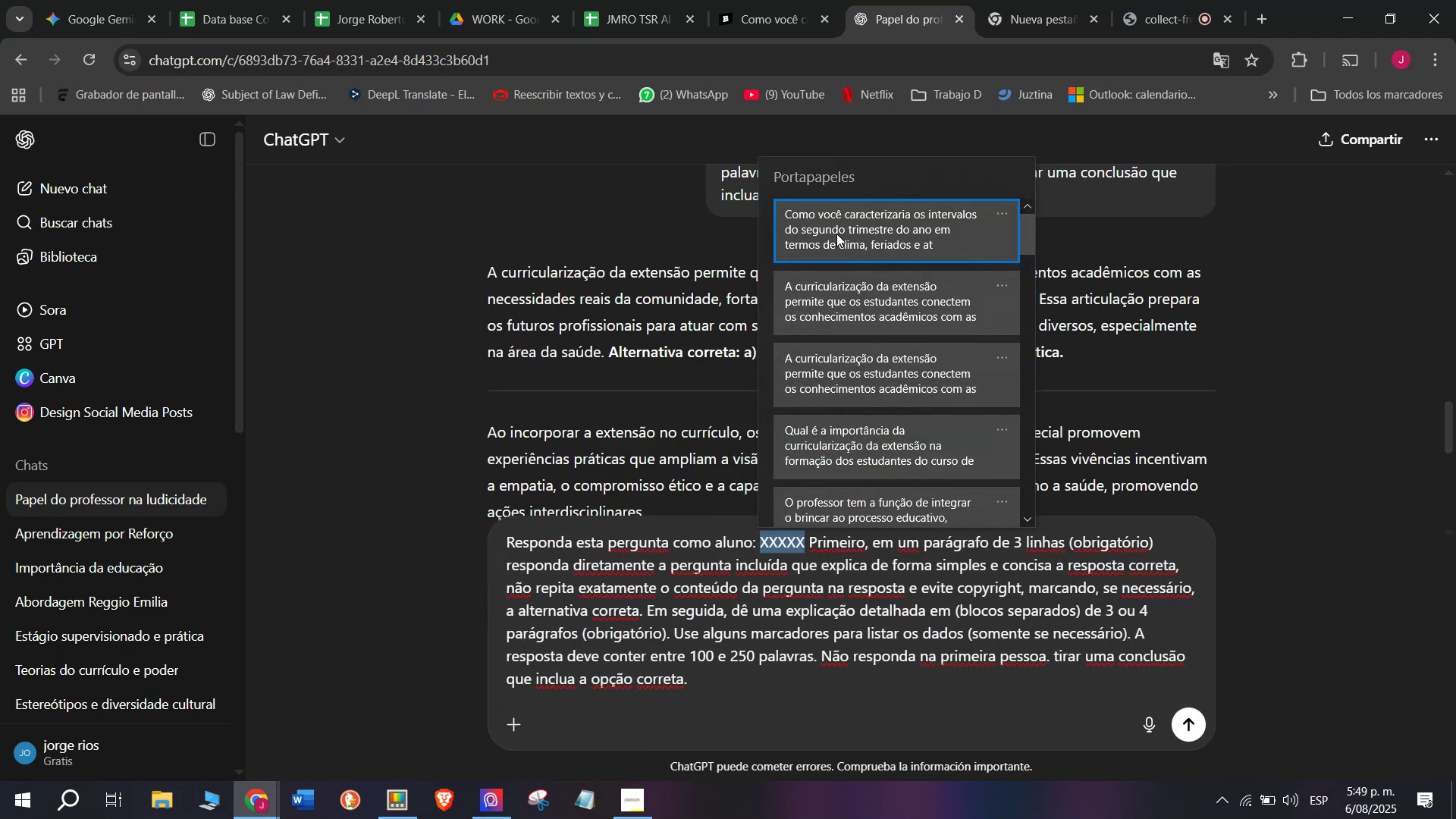 
key(Control+ControlLeft)
 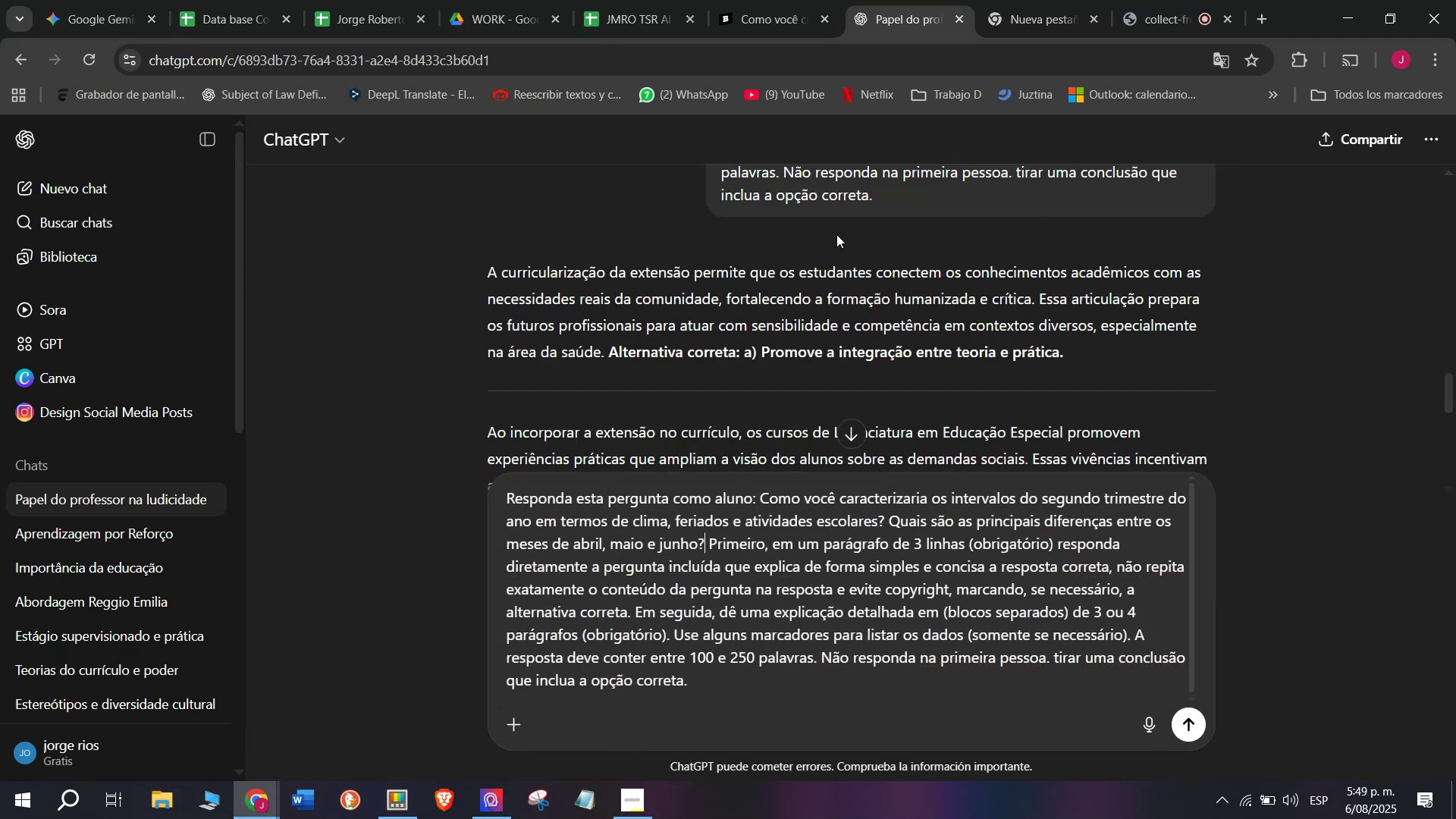 
key(Control+V)
 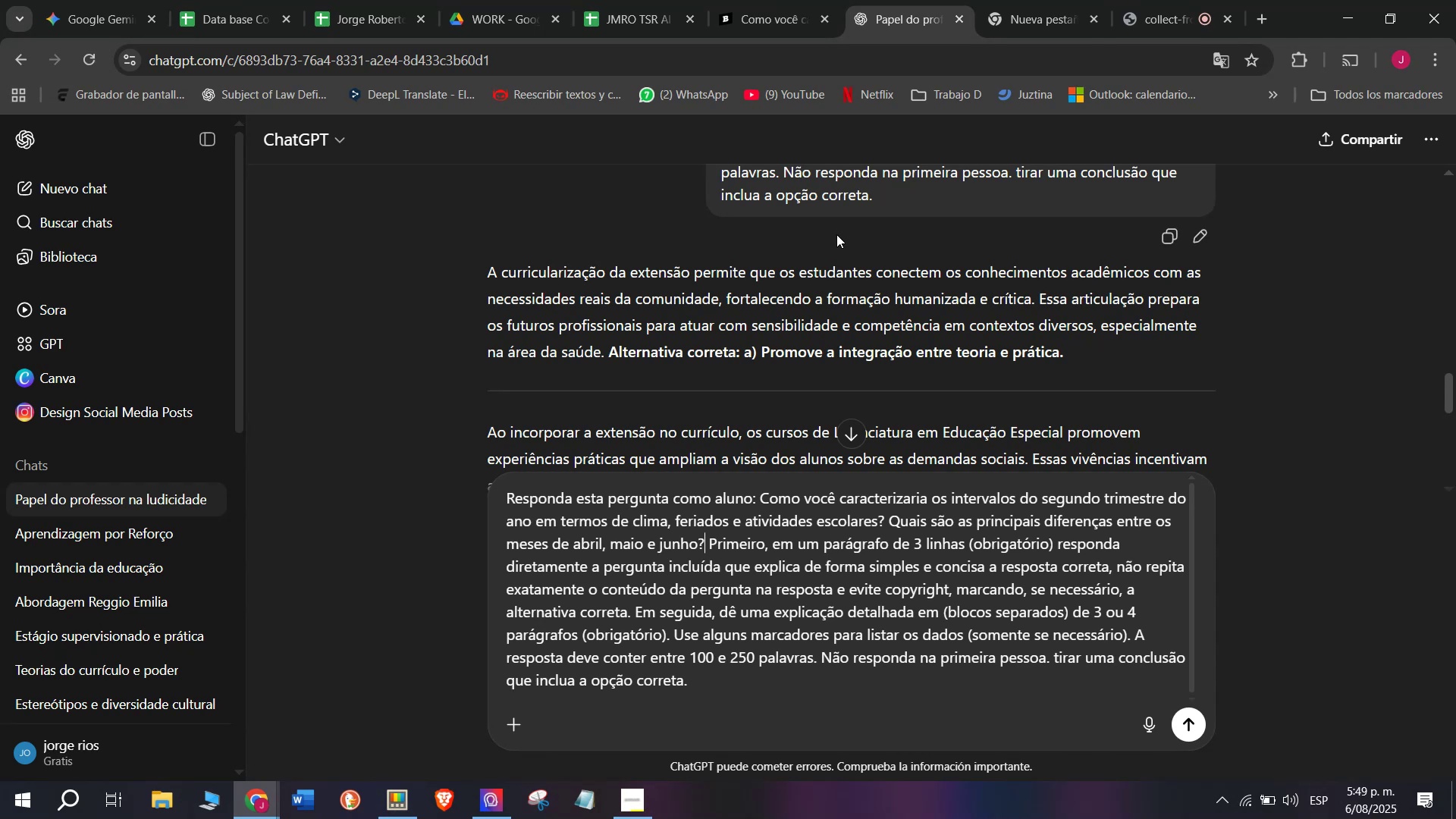 
key(Enter)
 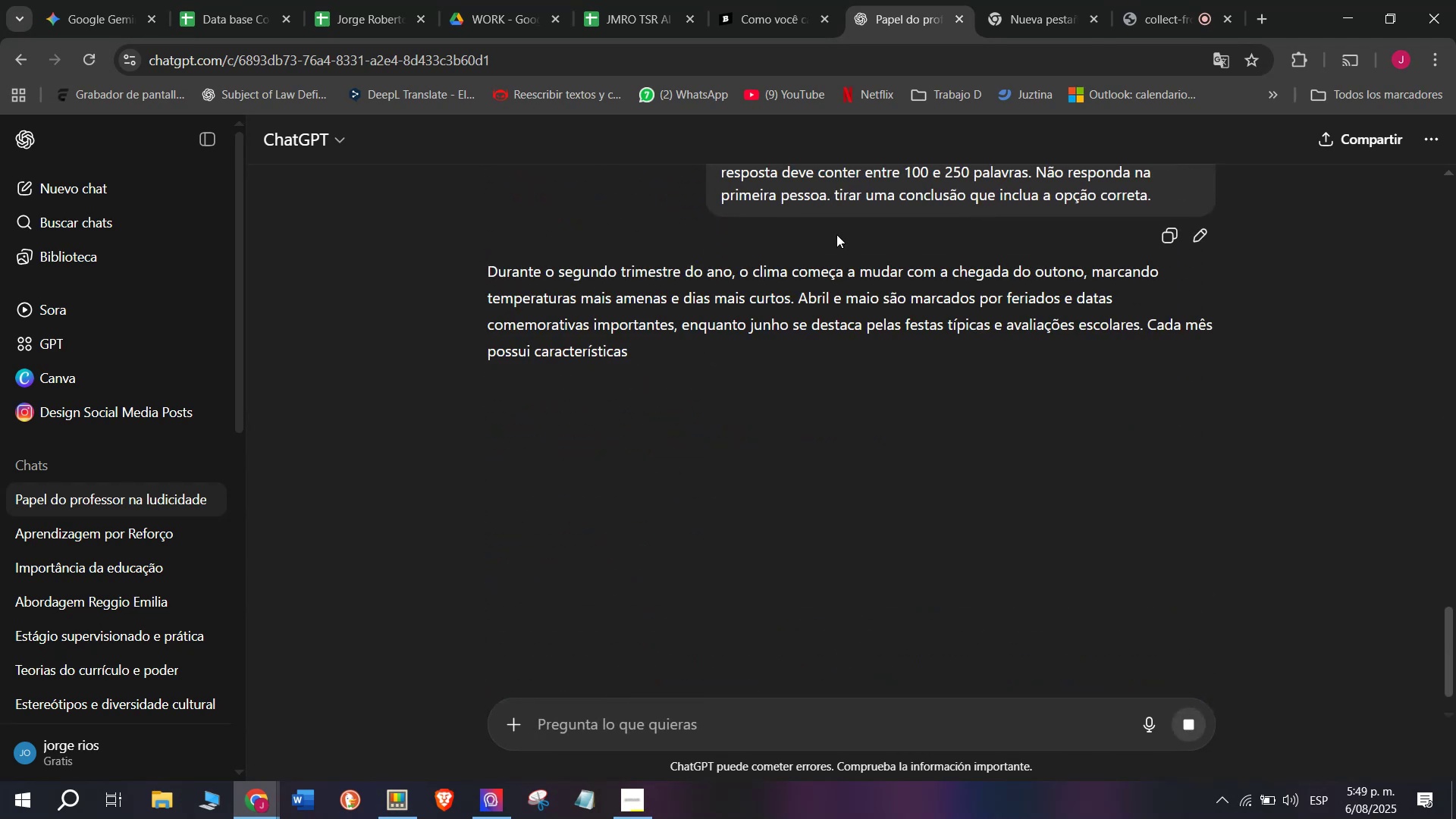 
wait(8.01)
 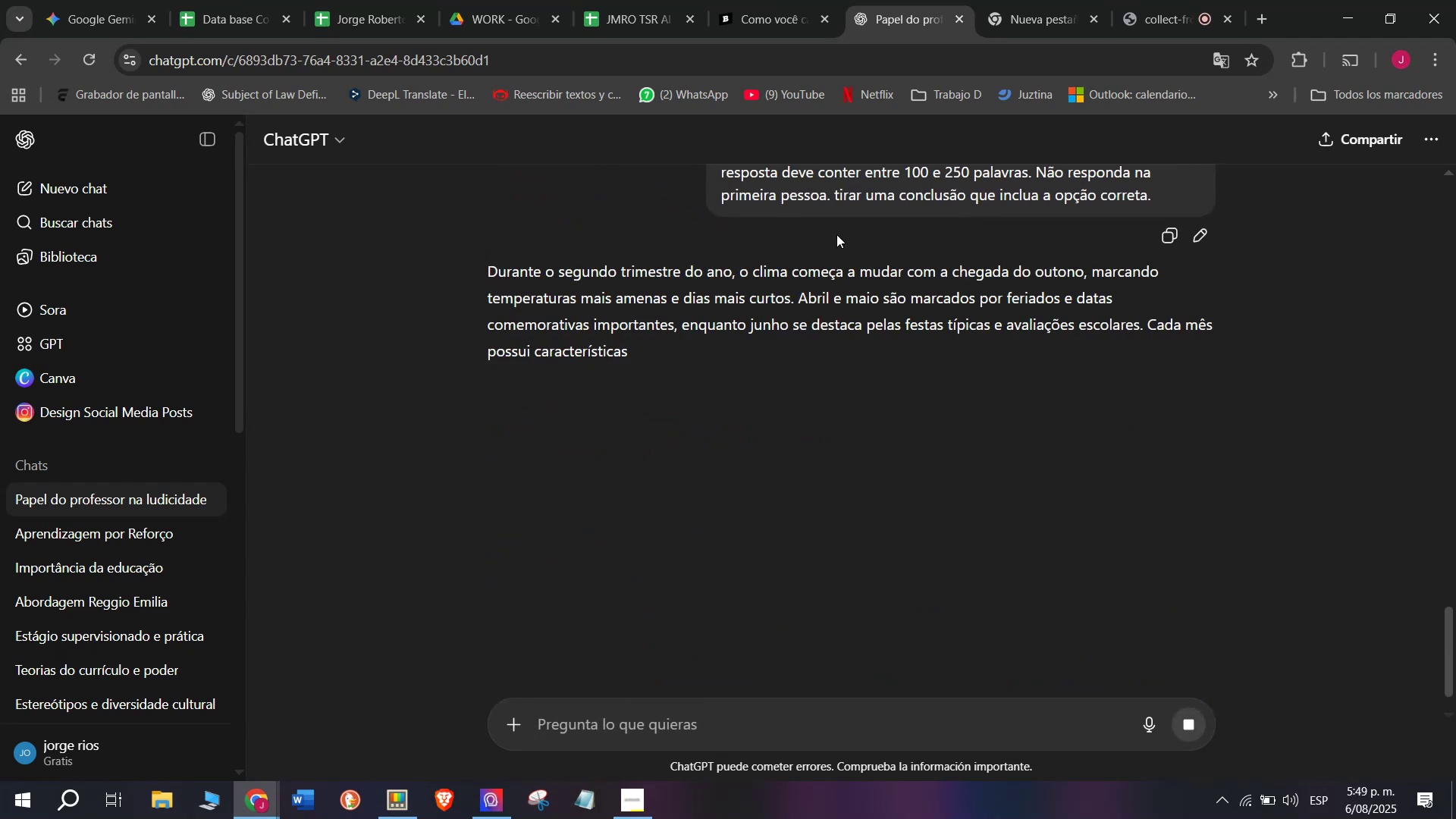 
left_click_drag(start_coordinate=[466, 270], to_coordinate=[836, 601])
 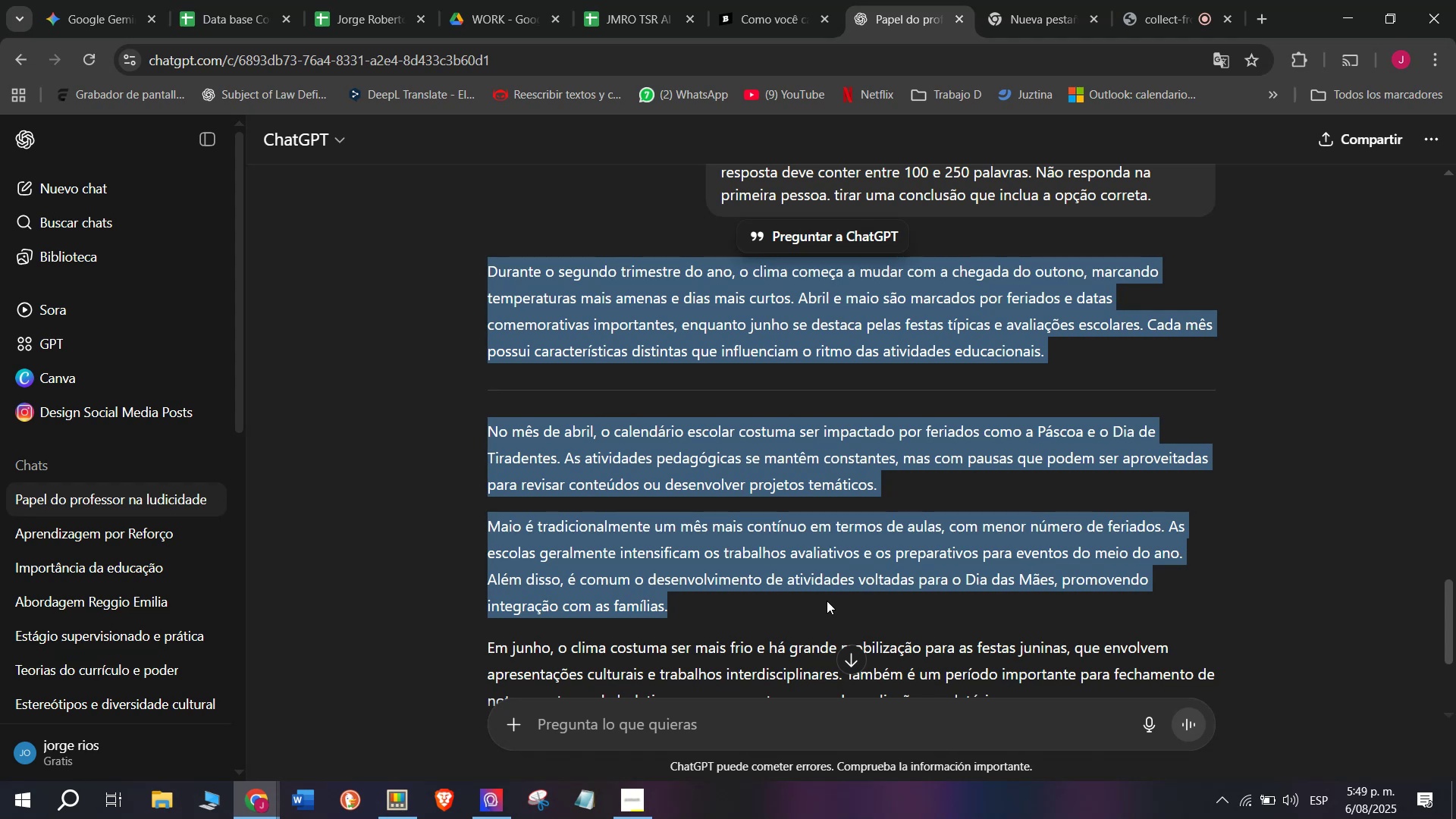 
key(Break)
 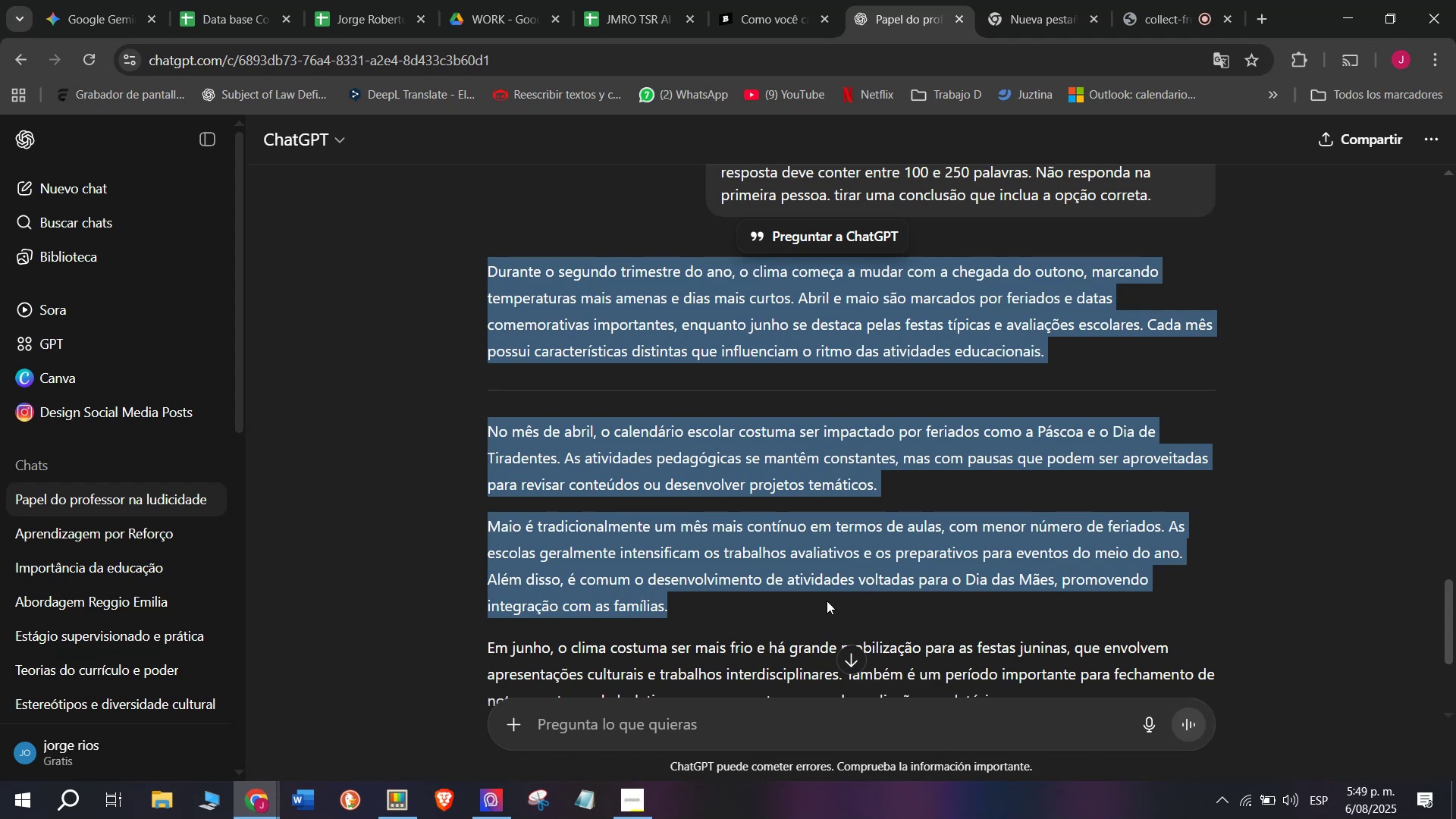 
key(Control+ControlLeft)
 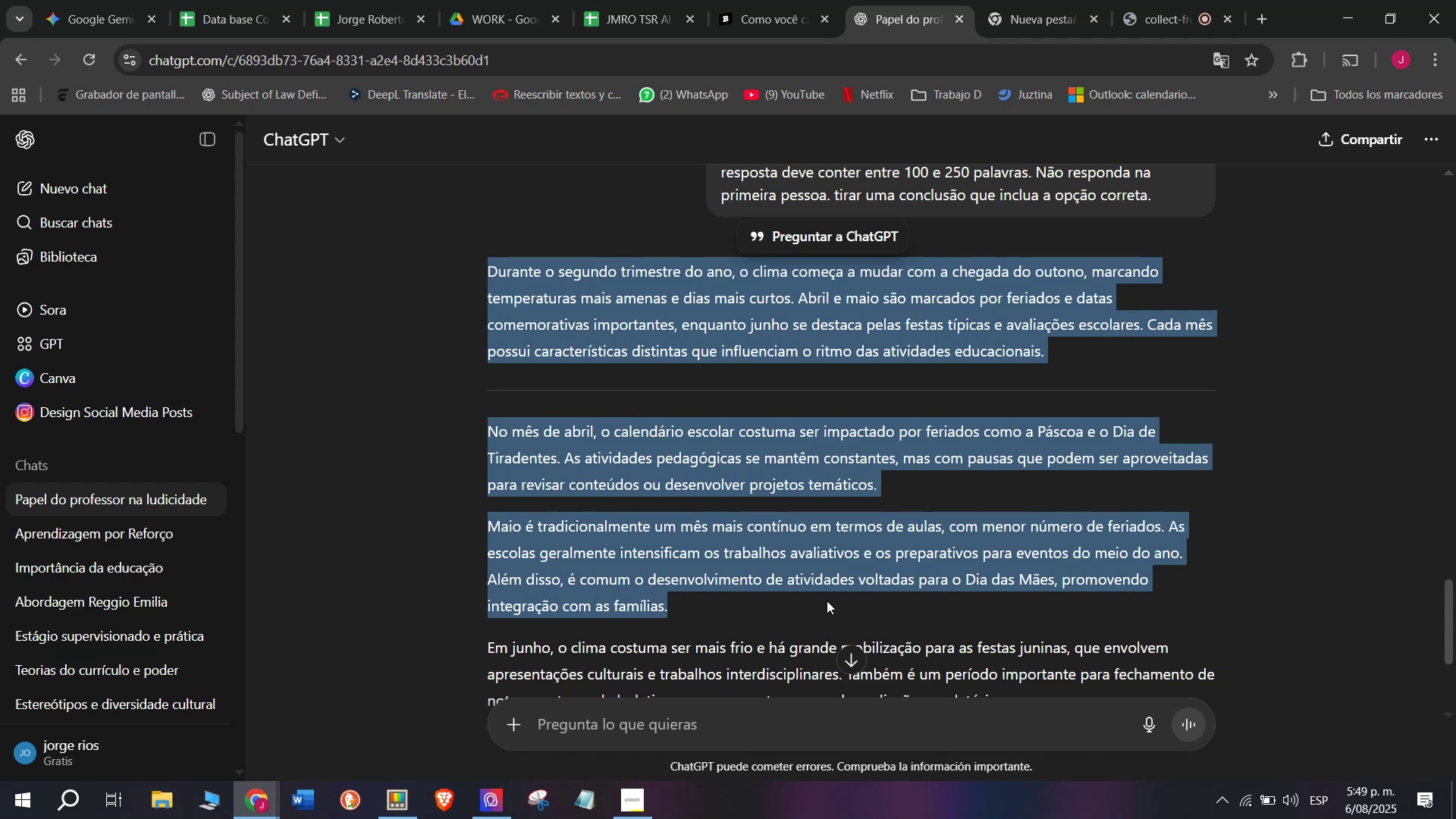 
key(Control+C)
 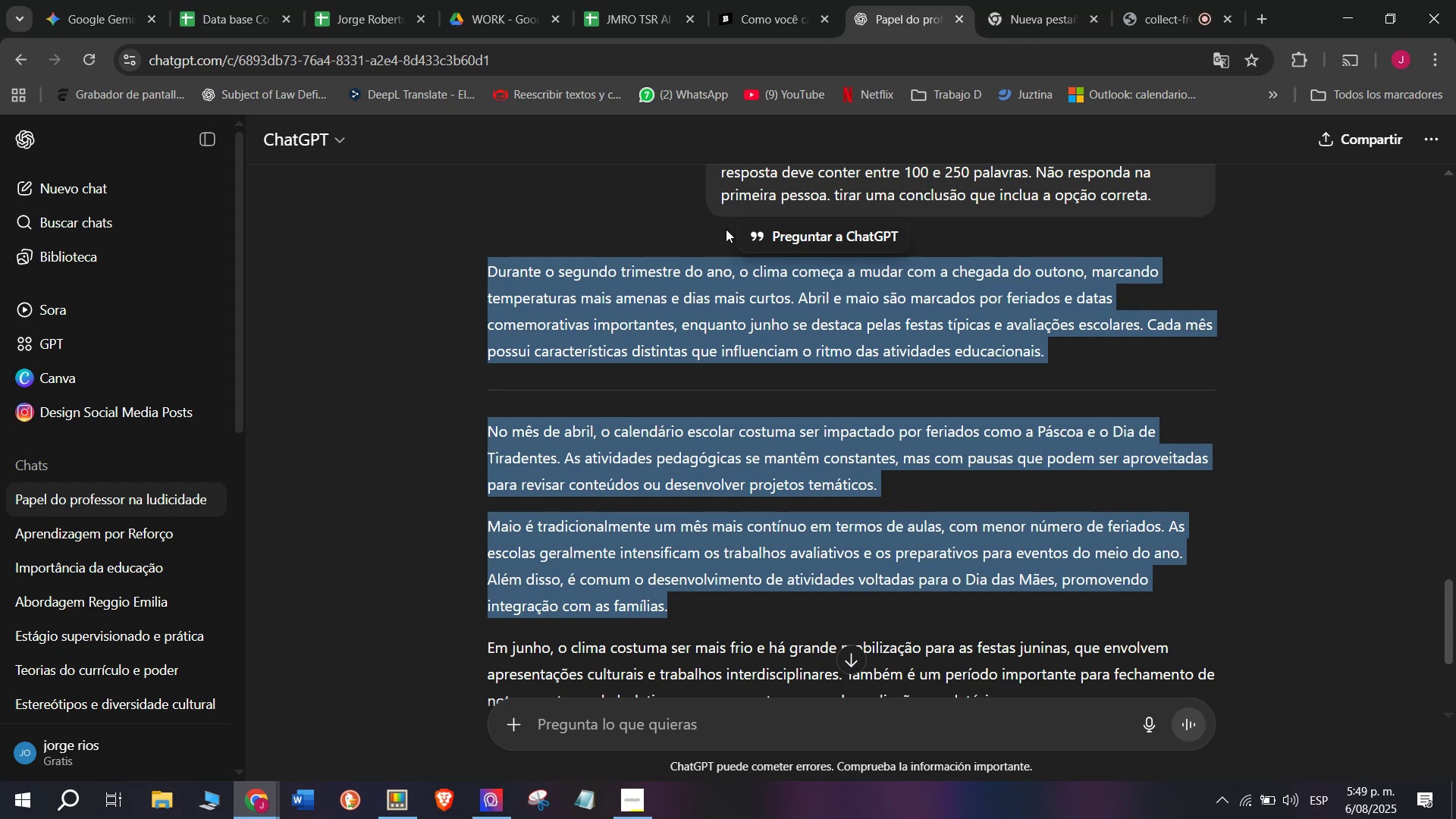 
left_click([769, 0])
 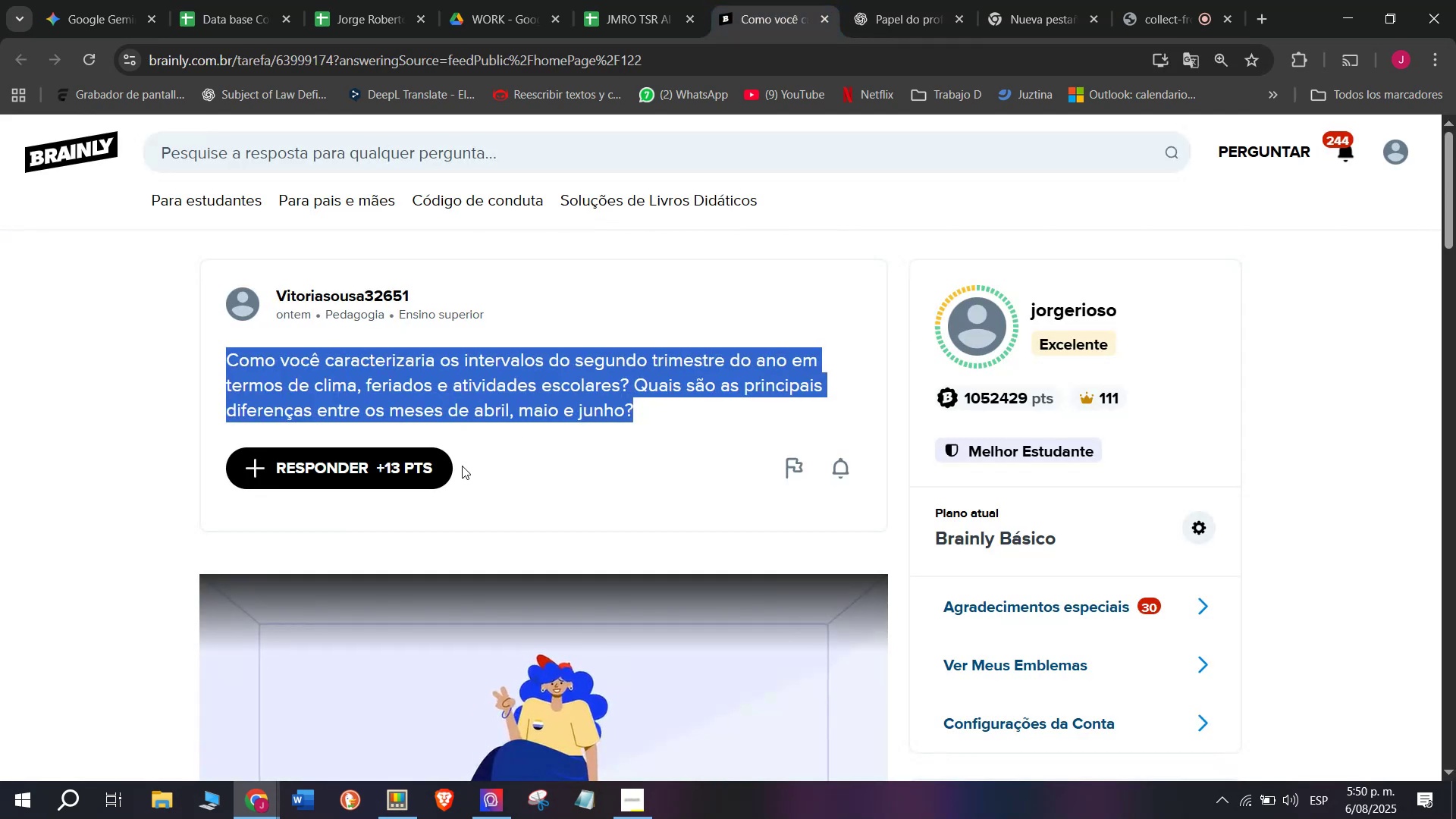 
left_click([417, 473])
 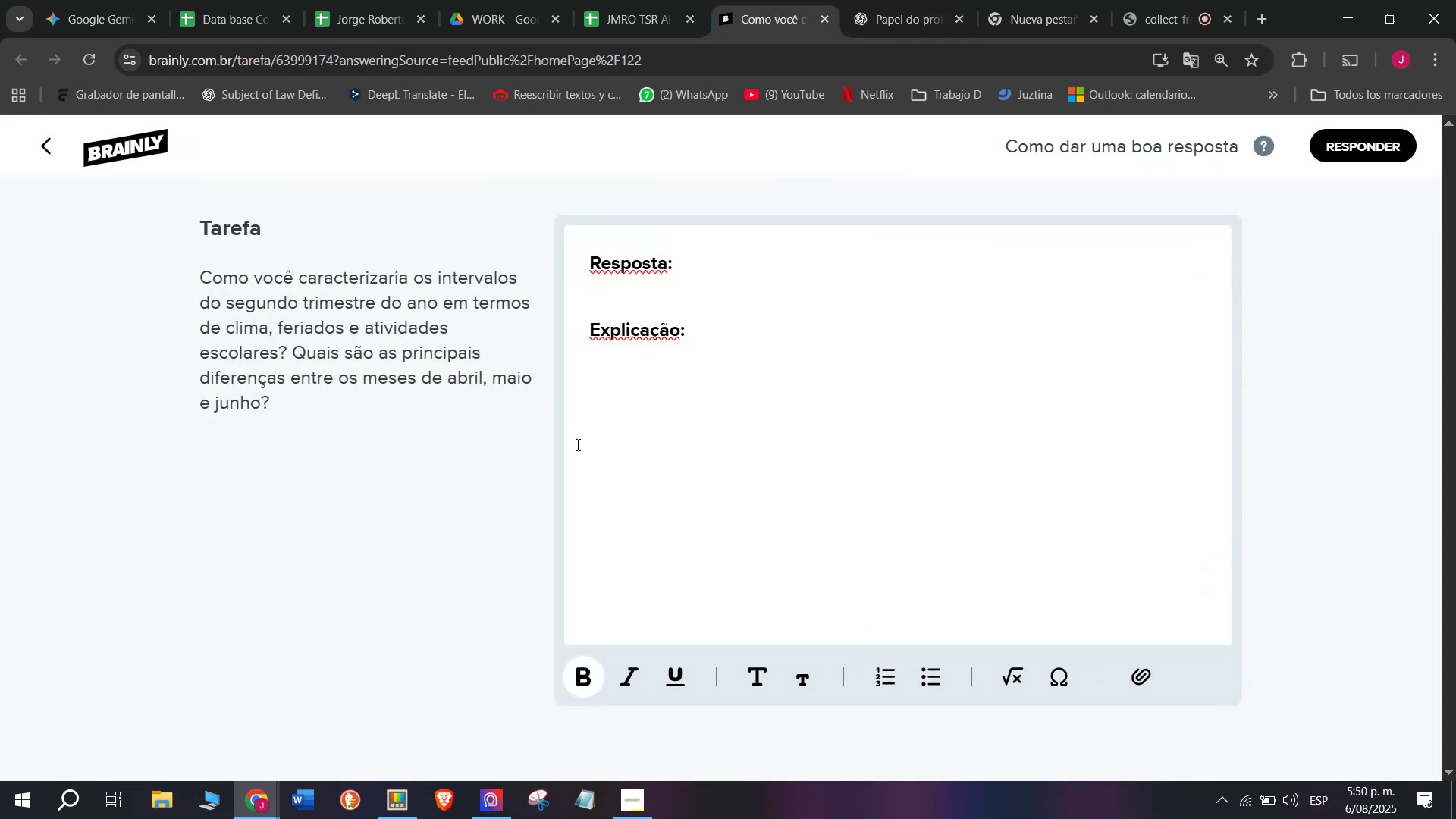 
left_click_drag(start_coordinate=[796, 413], to_coordinate=[500, 195])
 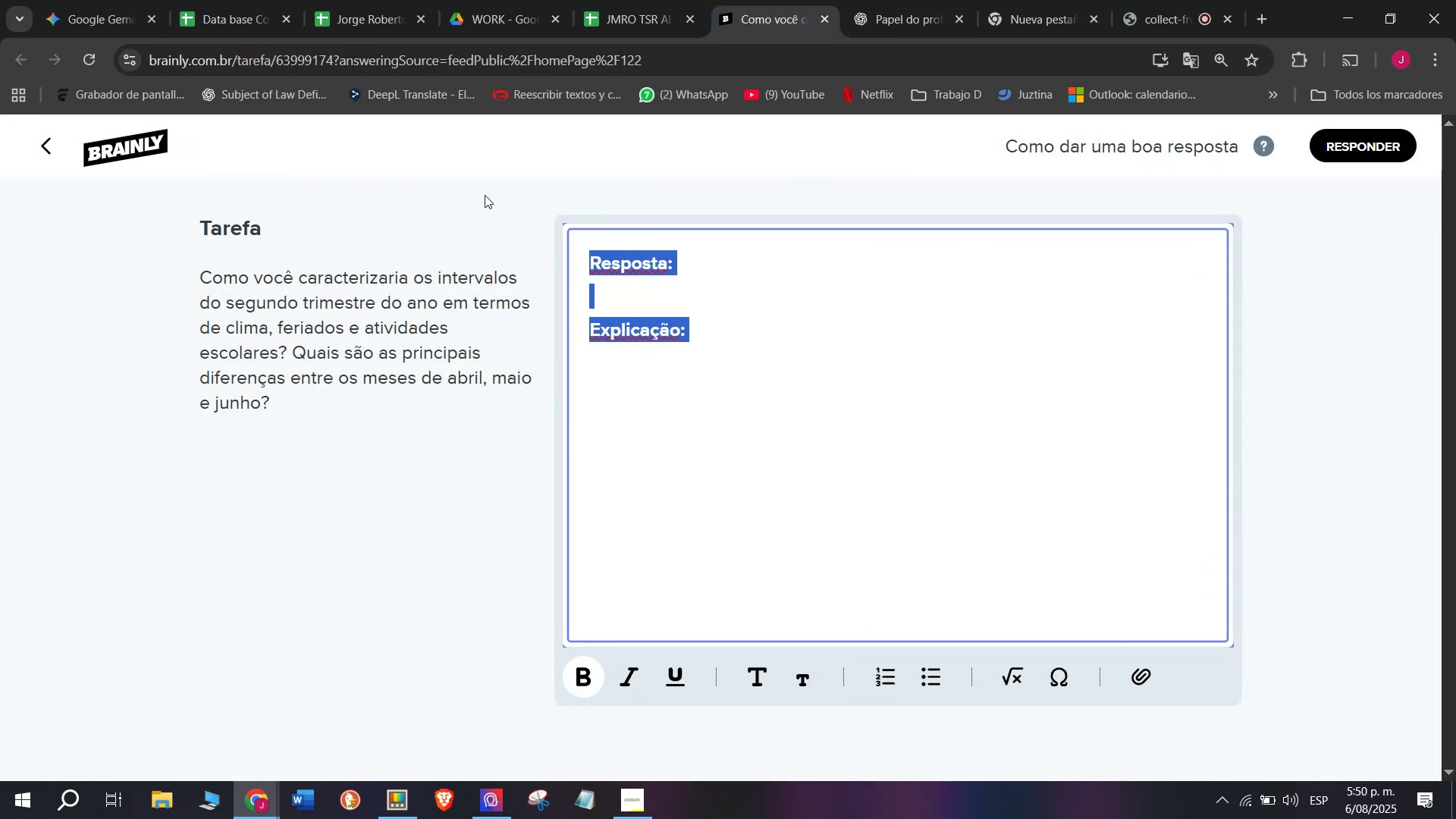 
key(Z)
 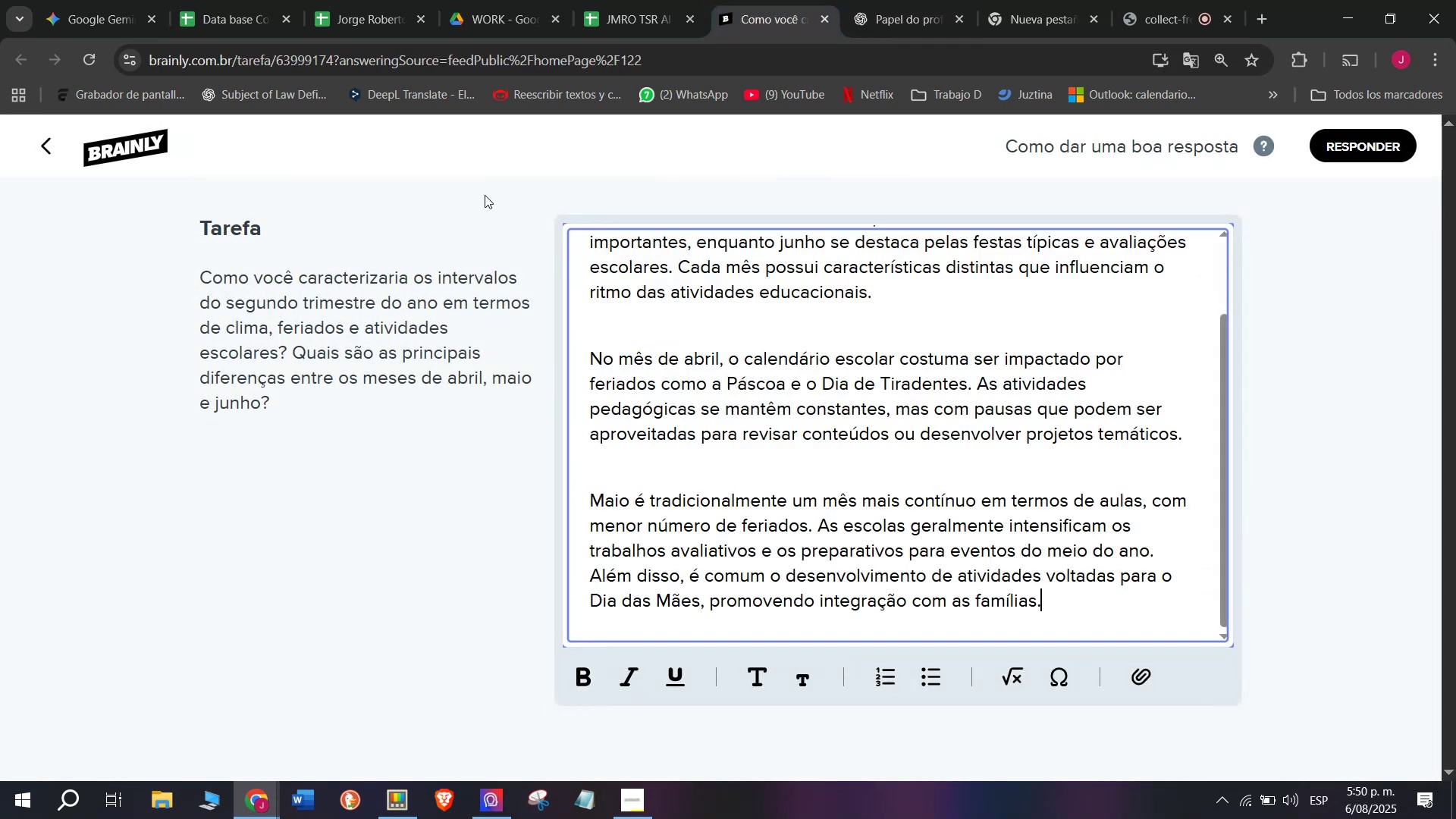 
key(Control+ControlLeft)
 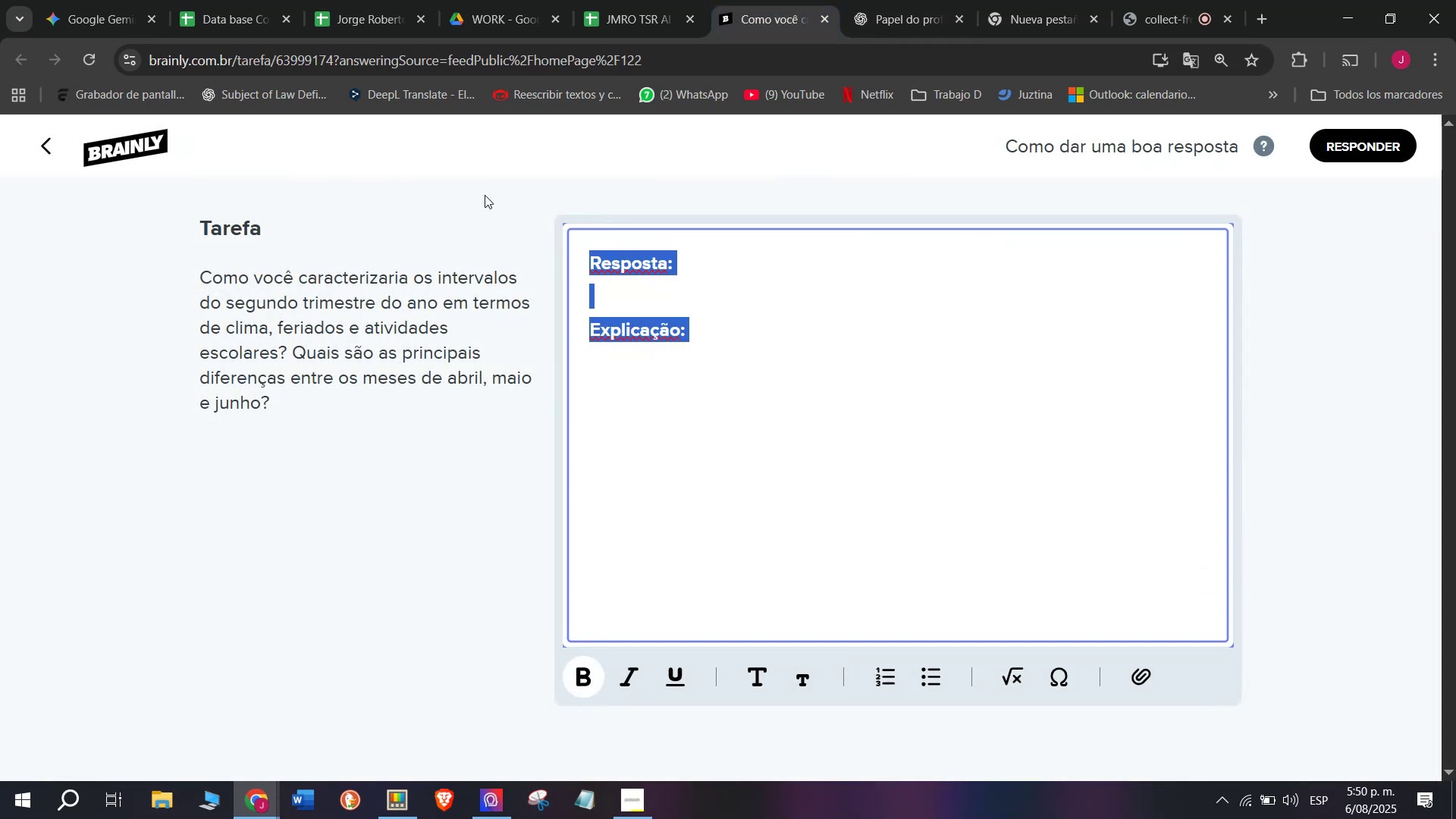 
key(Control+V)
 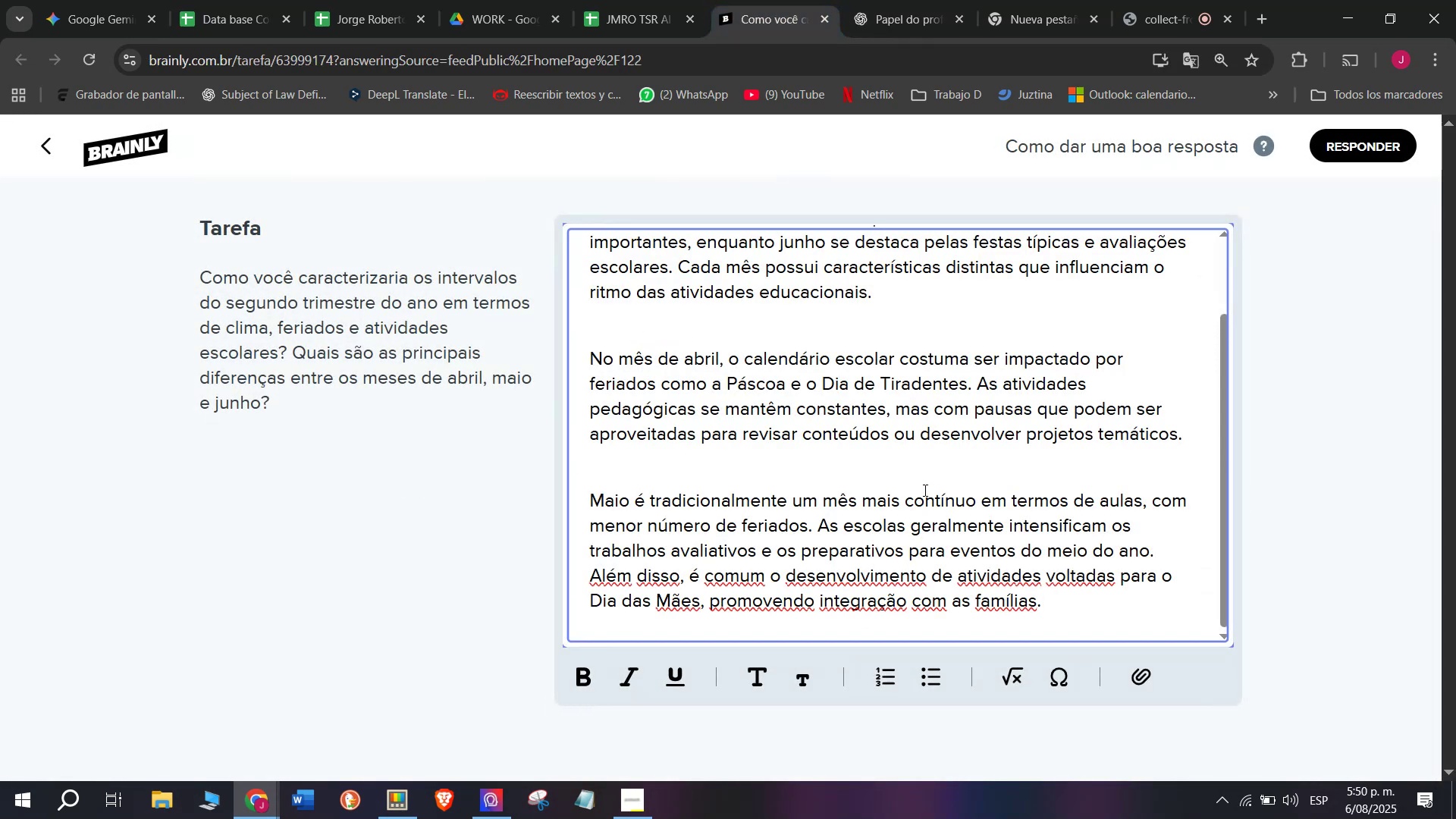 
left_click_drag(start_coordinate=[1072, 602], to_coordinate=[392, 136])
 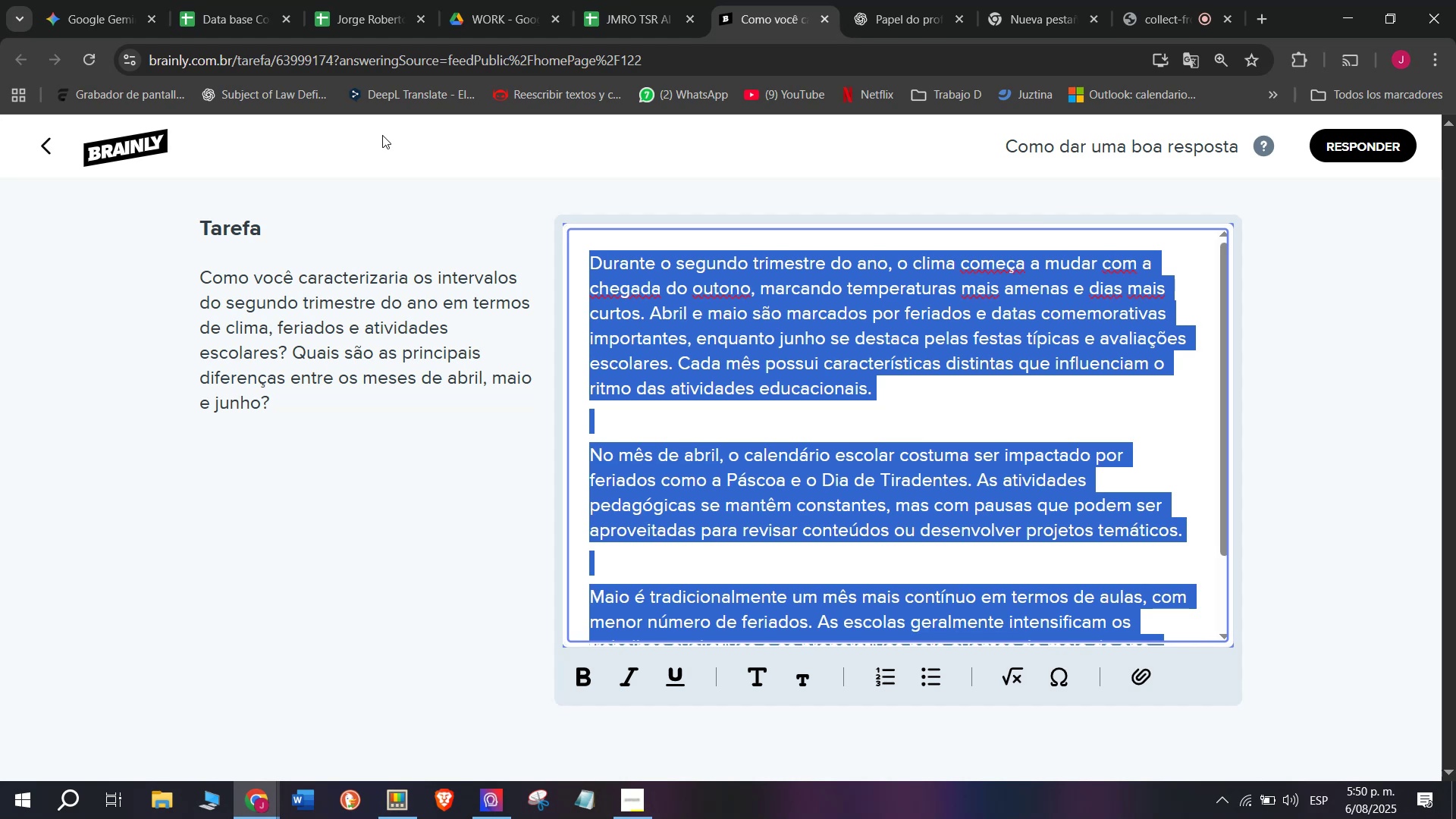 
key(Control+ControlLeft)
 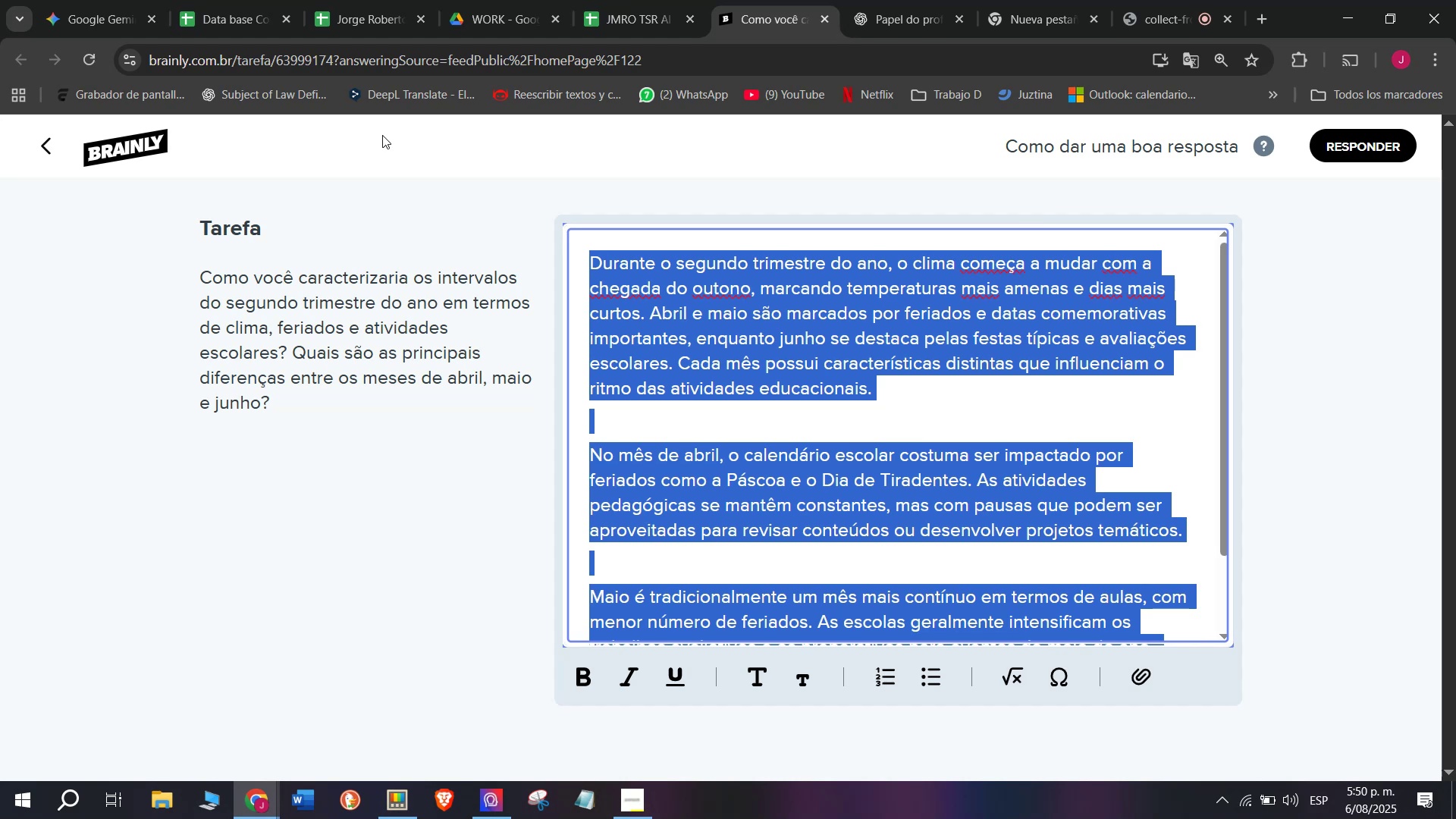 
key(Break)
 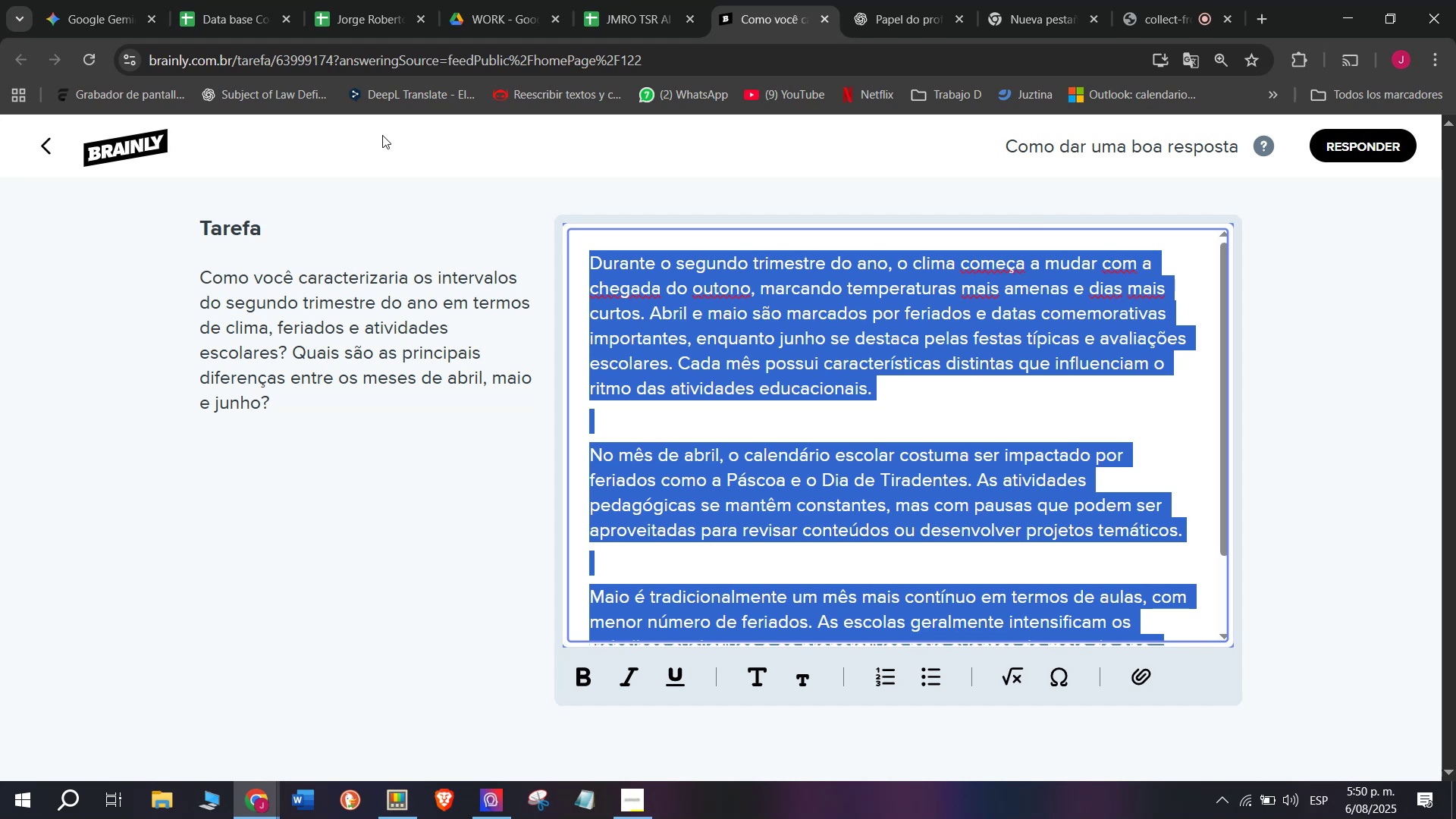 
key(Control+C)
 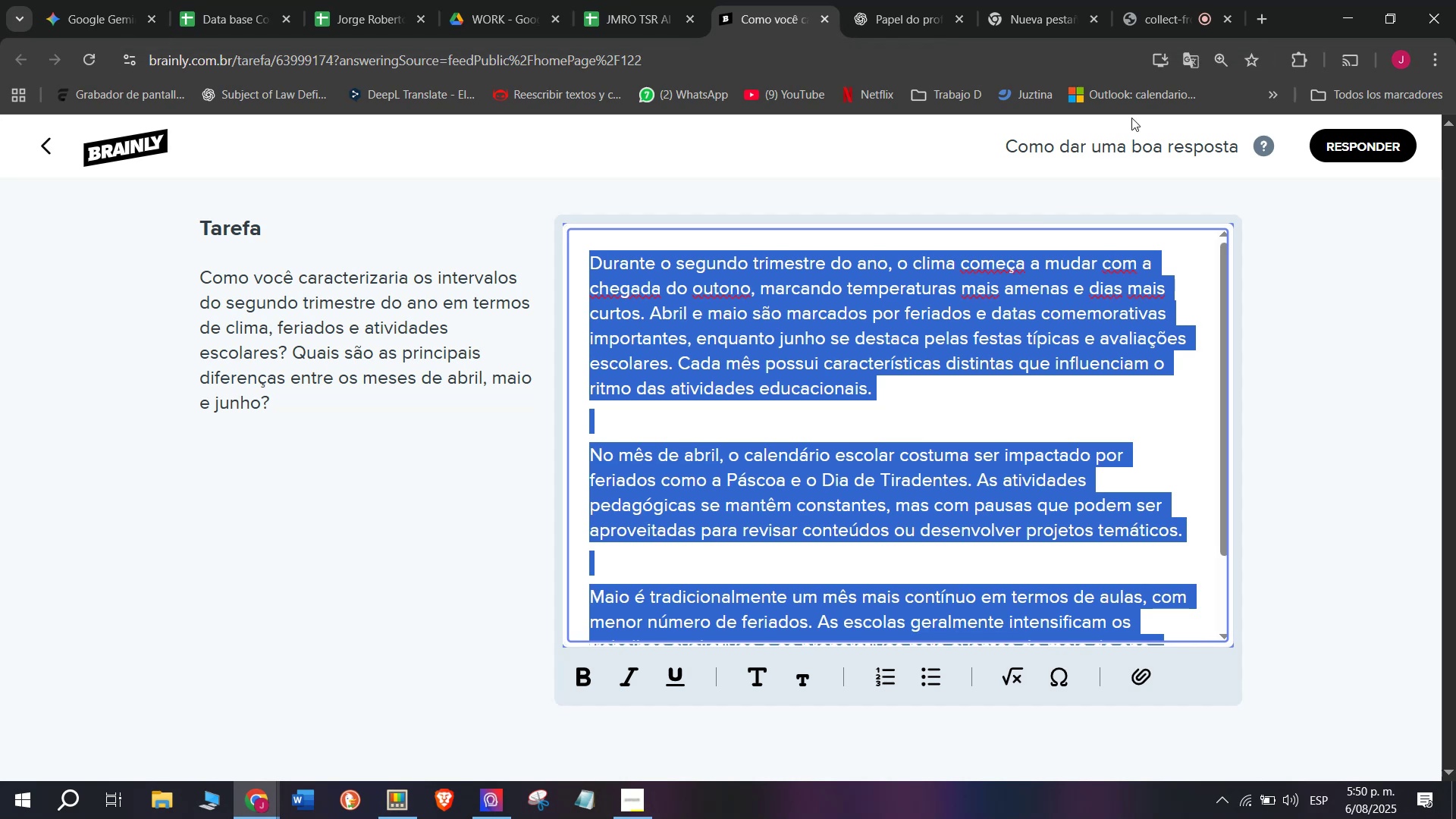 
left_click([1370, 150])
 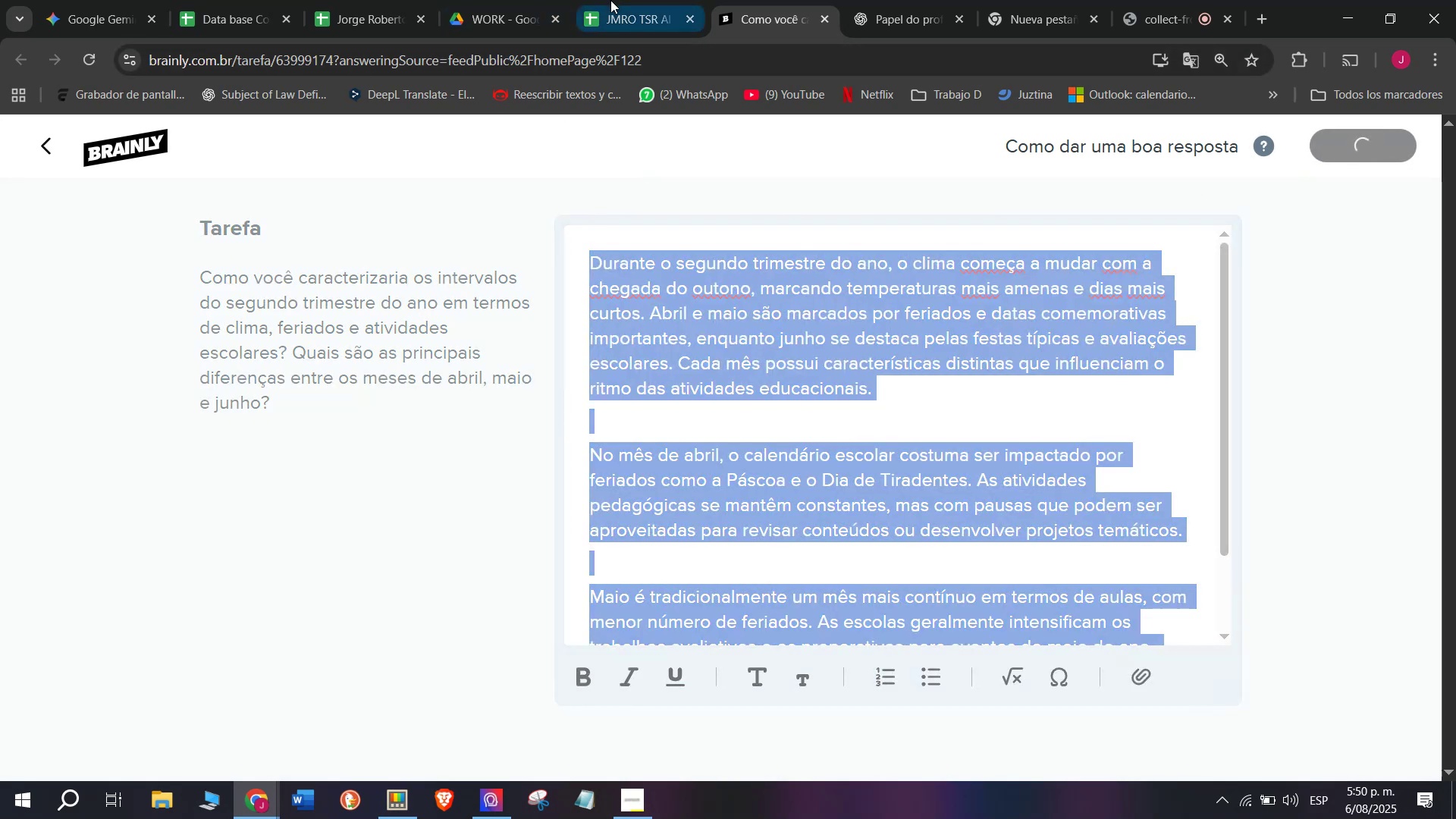 
left_click([610, 0])
 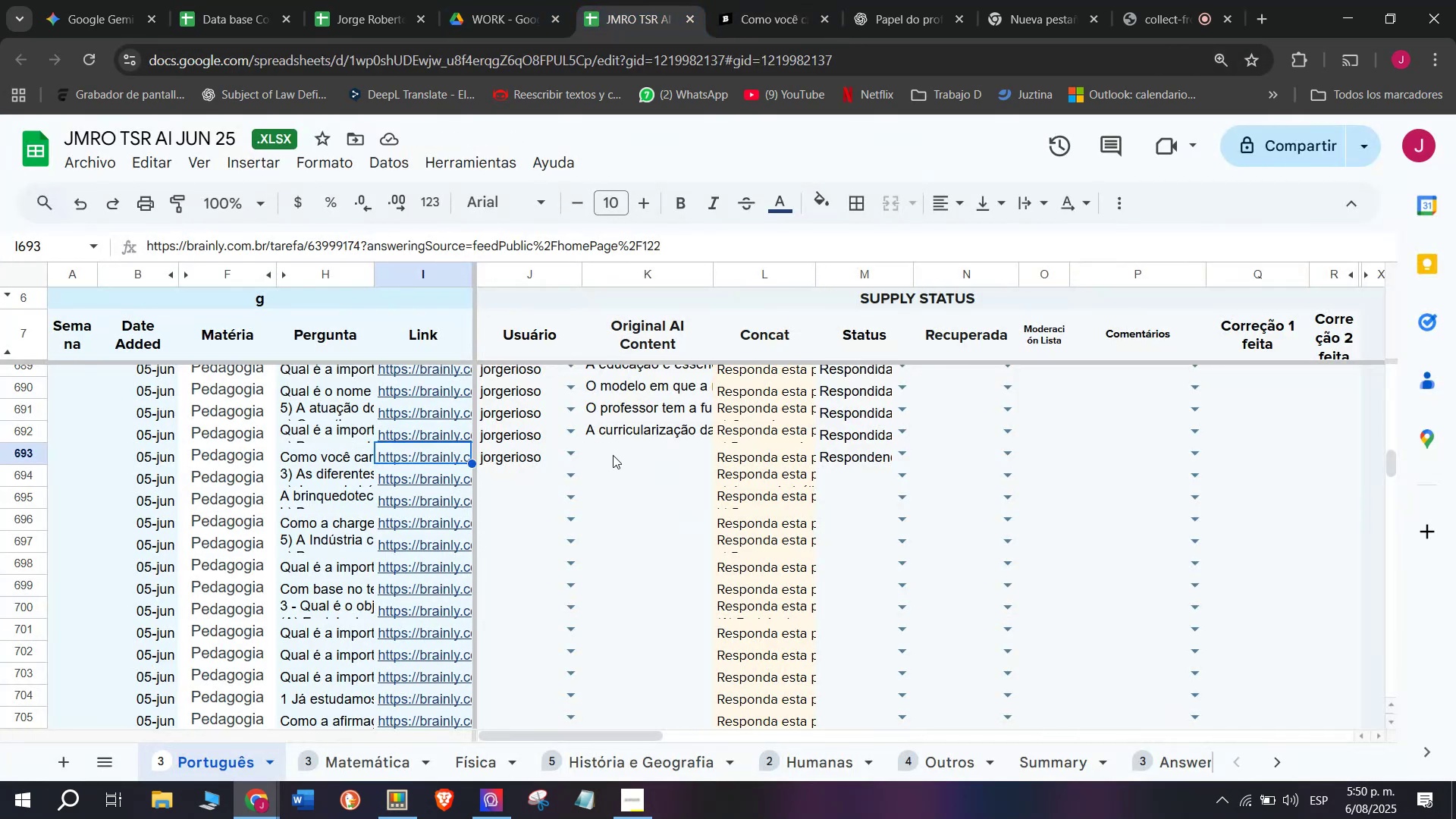 
double_click([614, 454])
 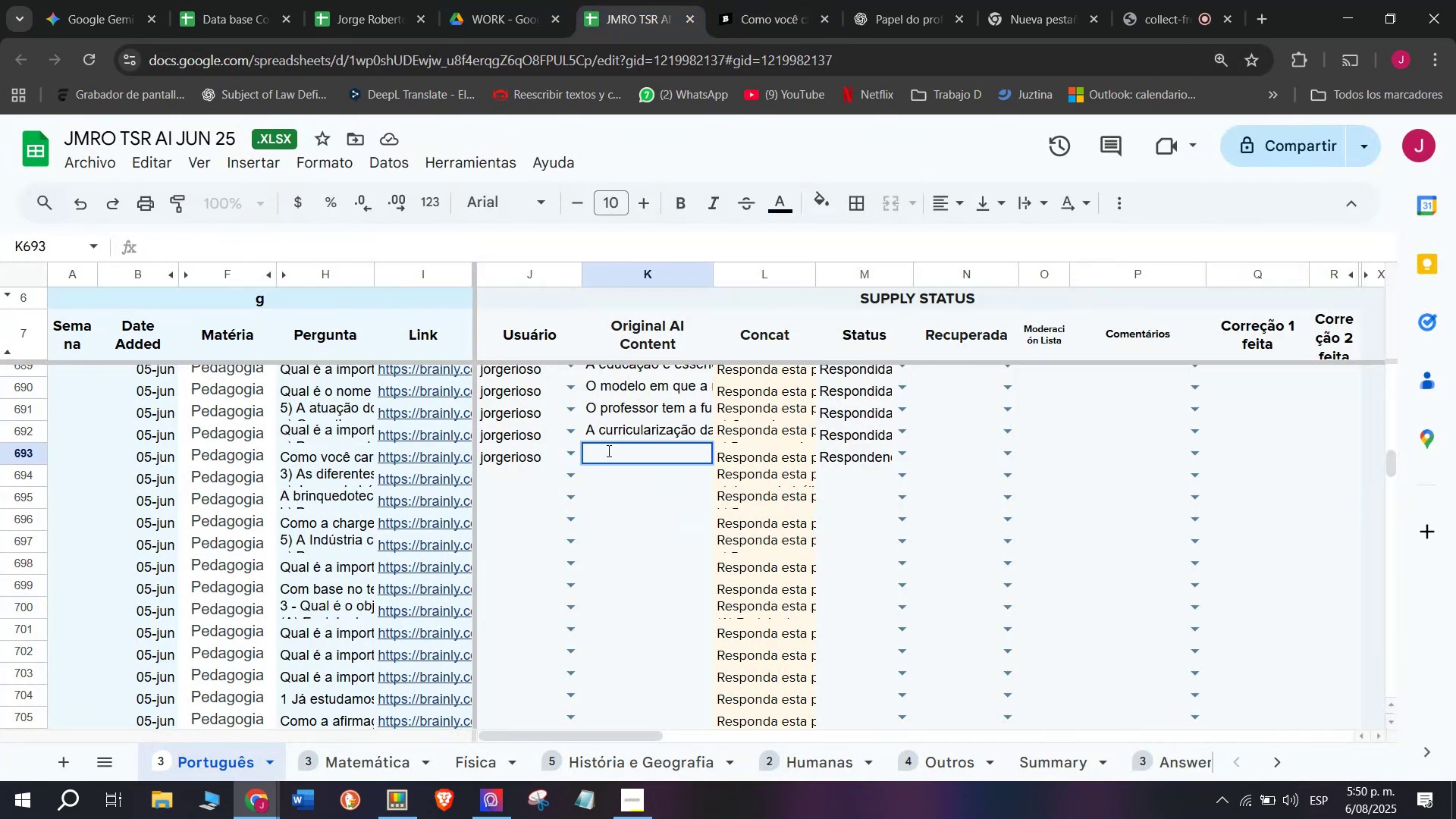 
key(Control+ControlLeft)
 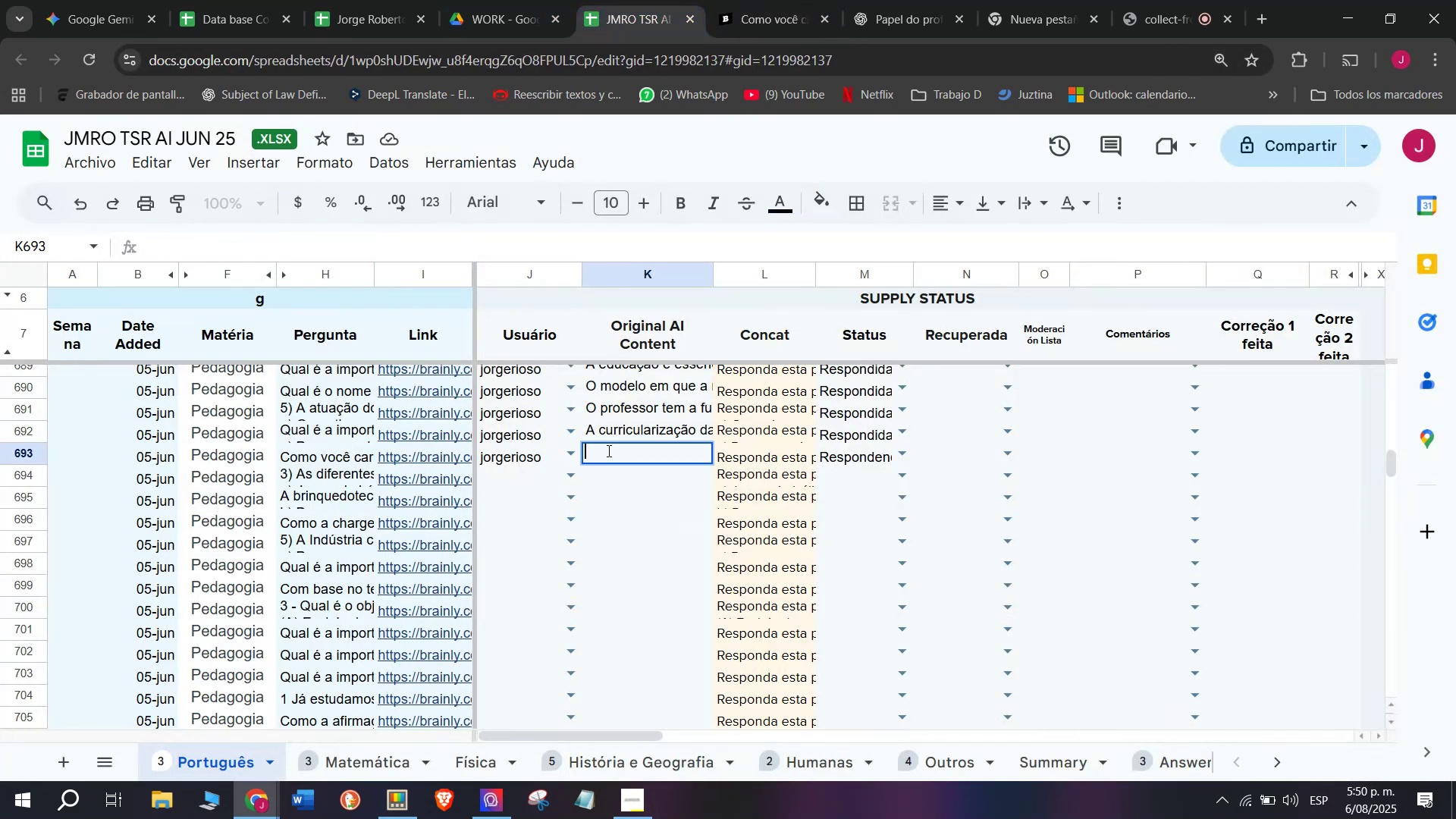 
key(Z)
 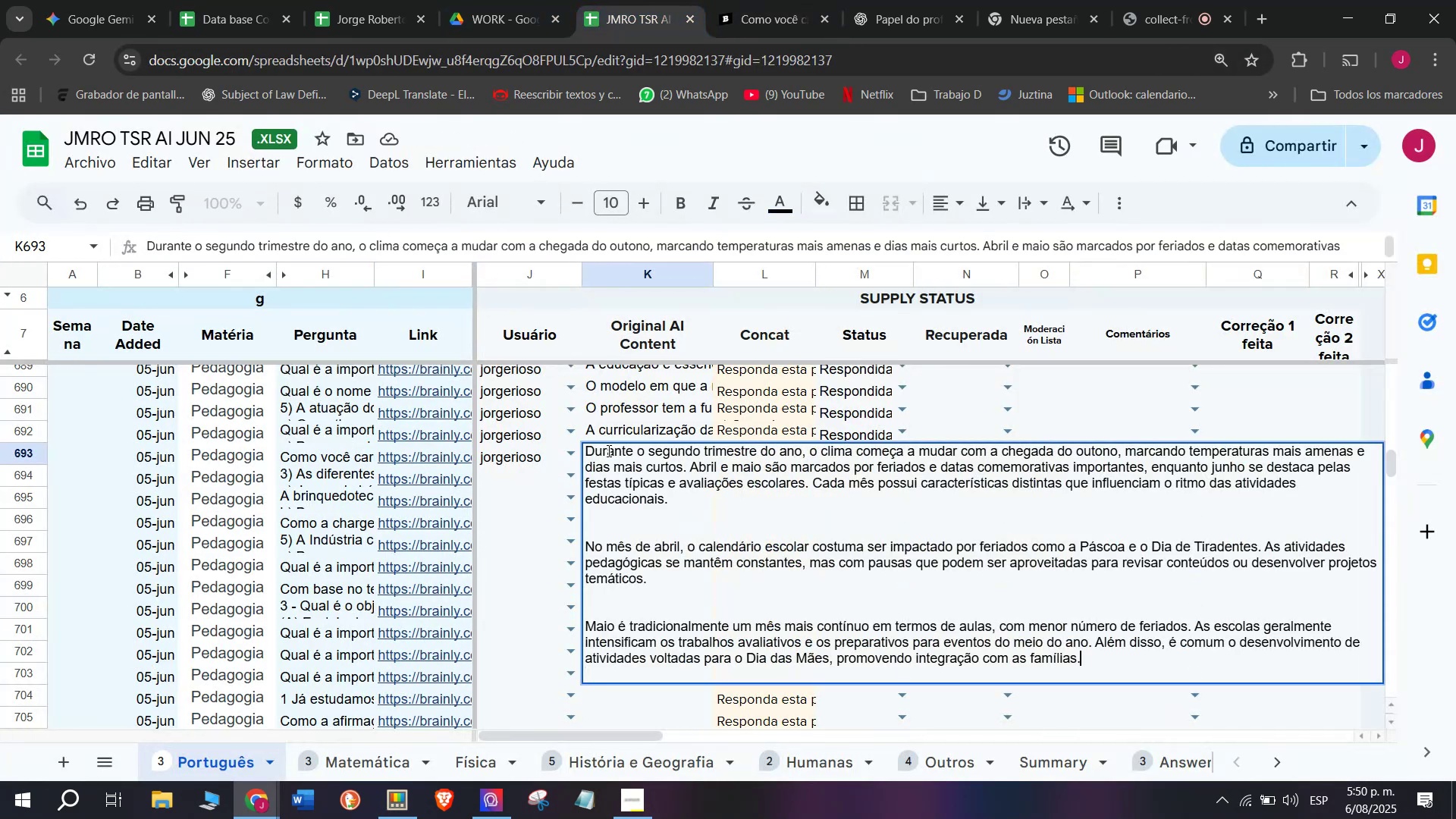 
key(Control+V)
 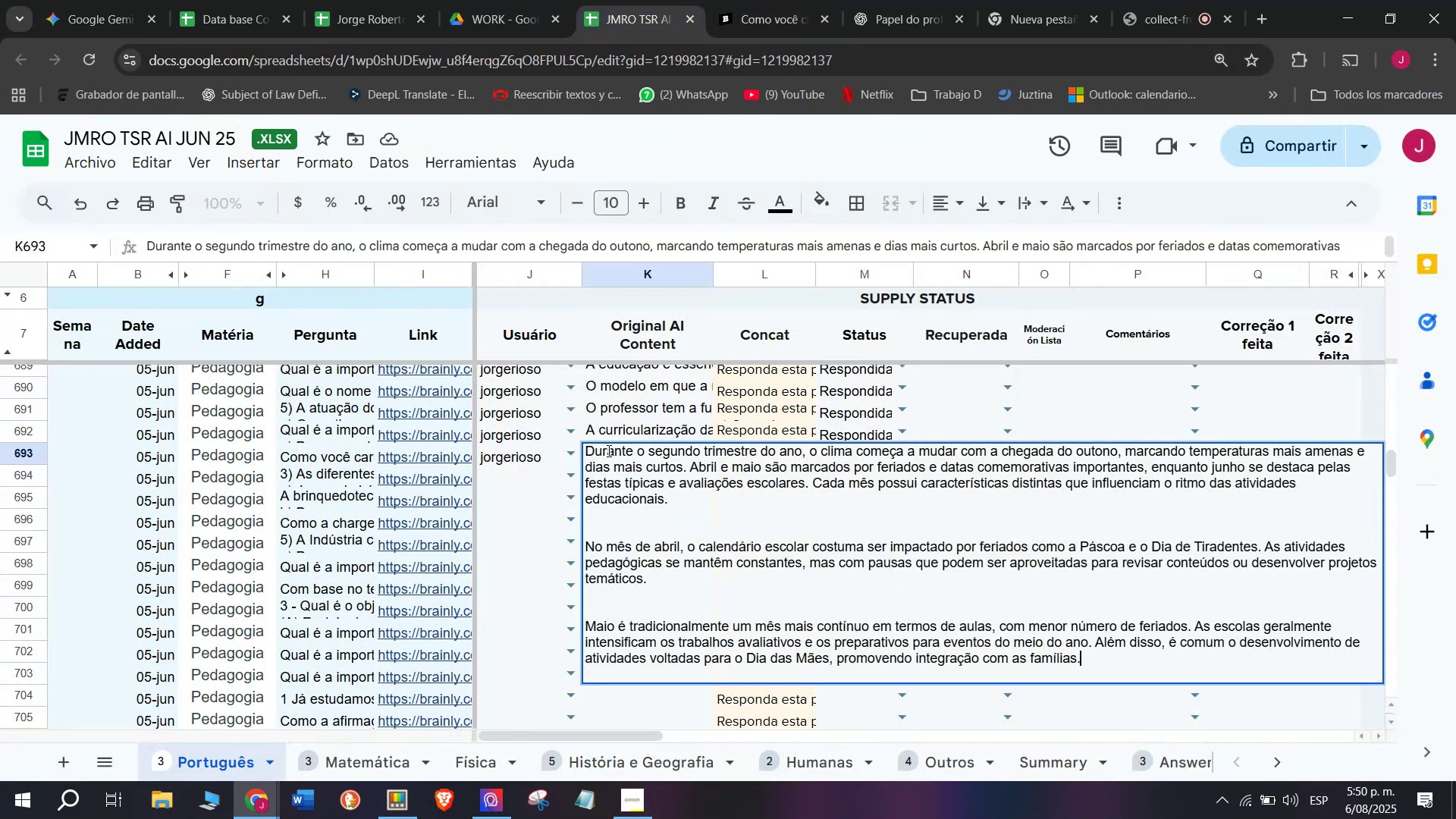 
key(Enter)
 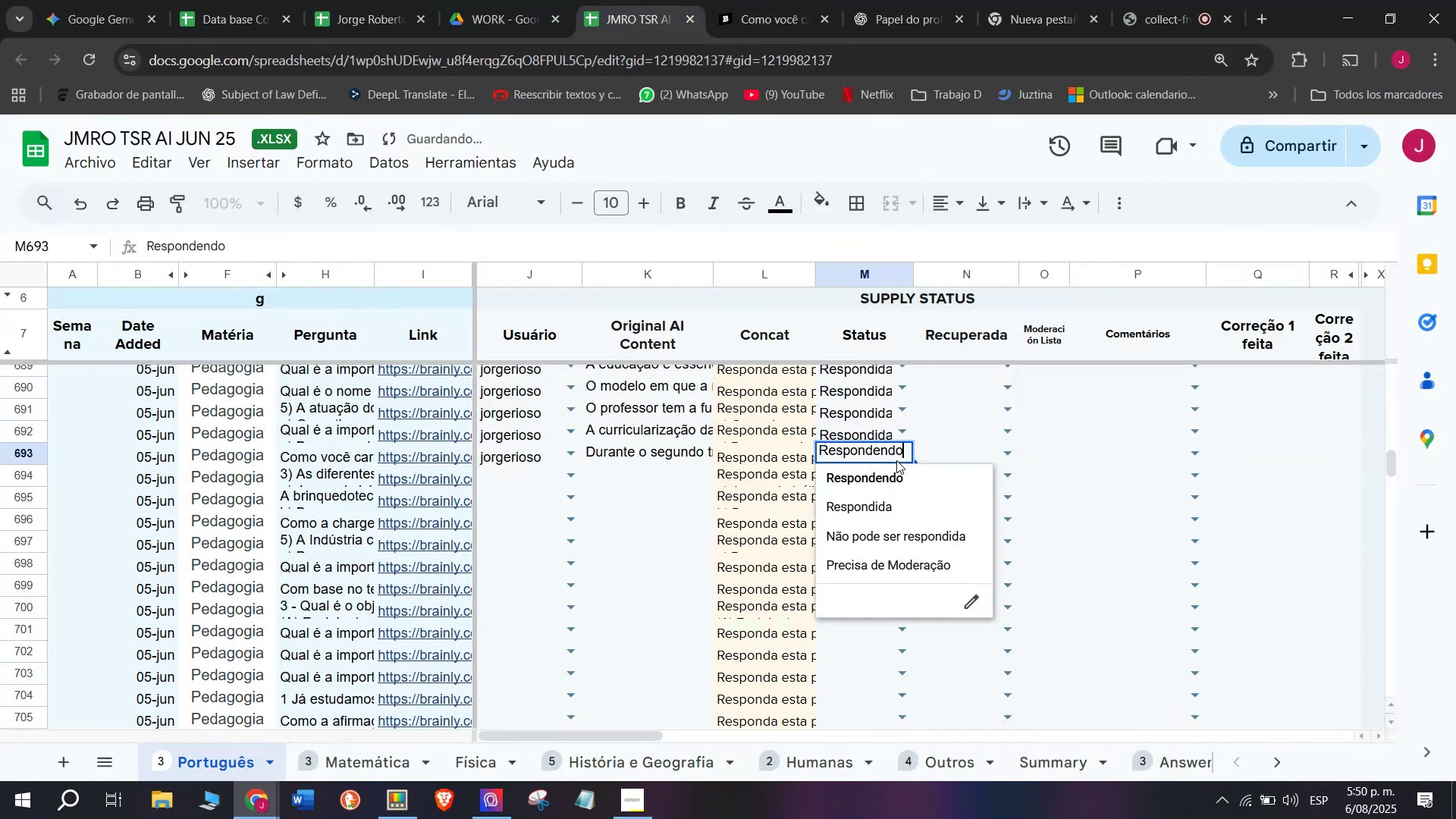 
left_click([883, 498])
 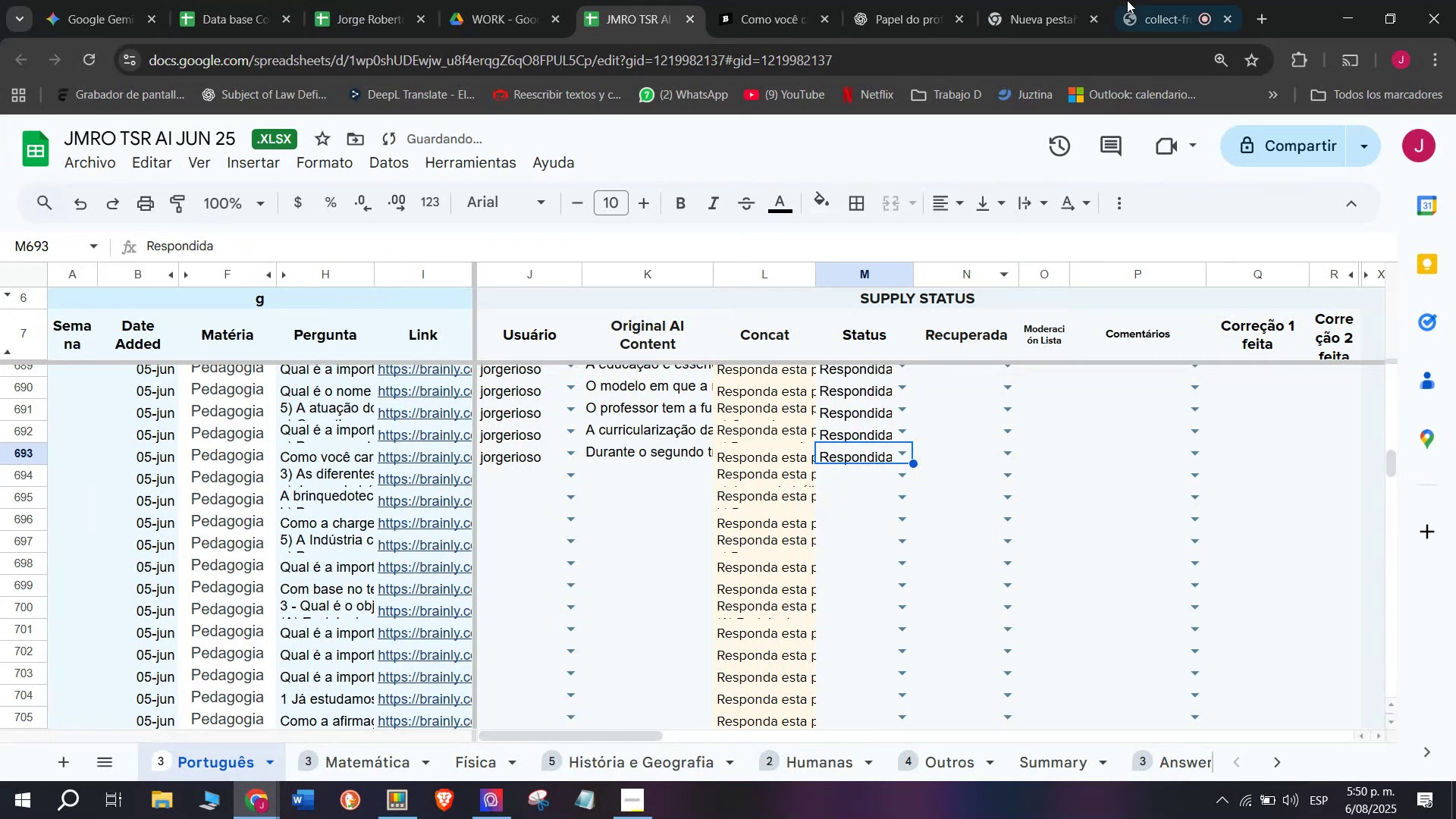 
left_click([1172, 0])
 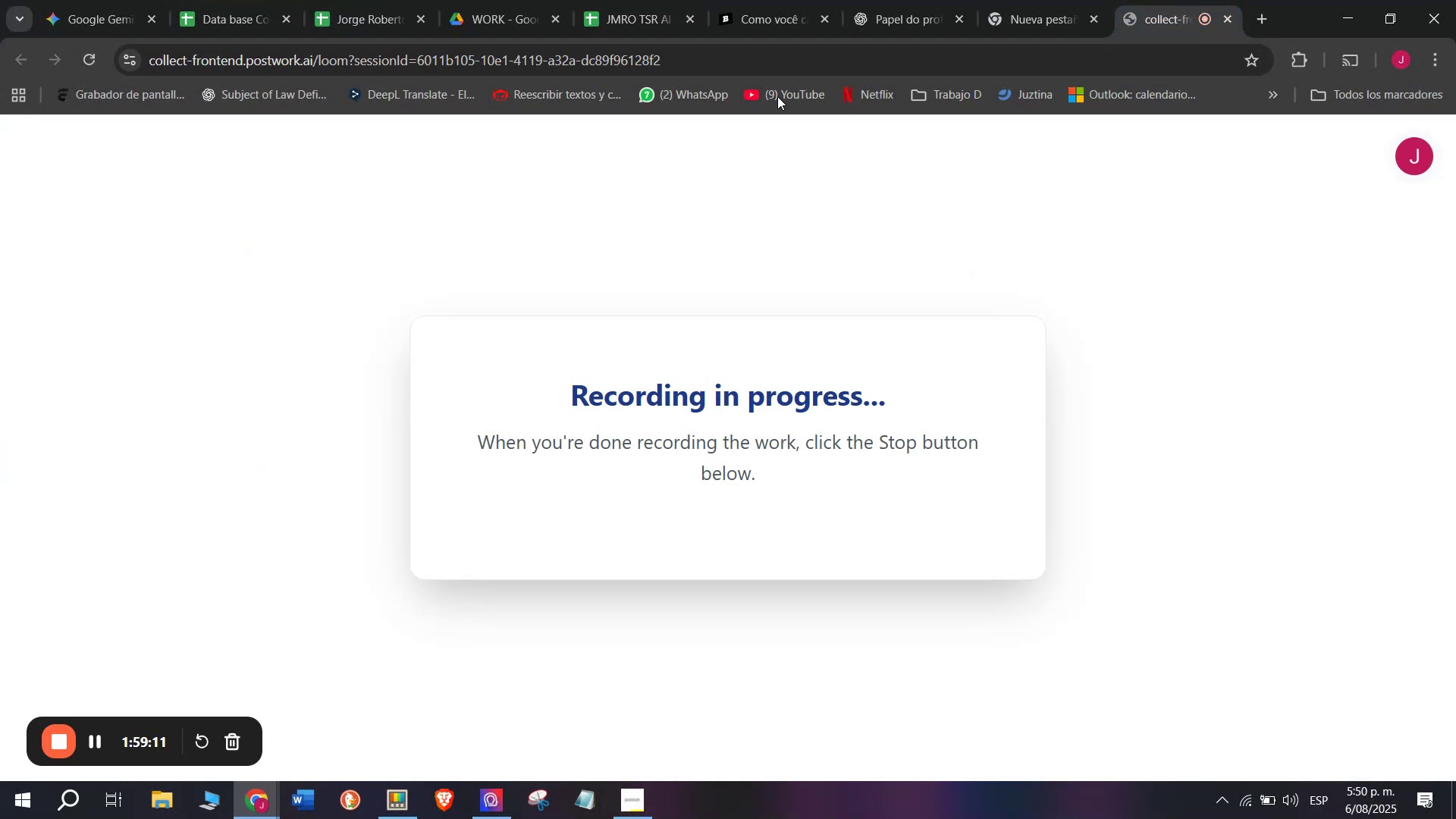 
left_click([626, 0])
 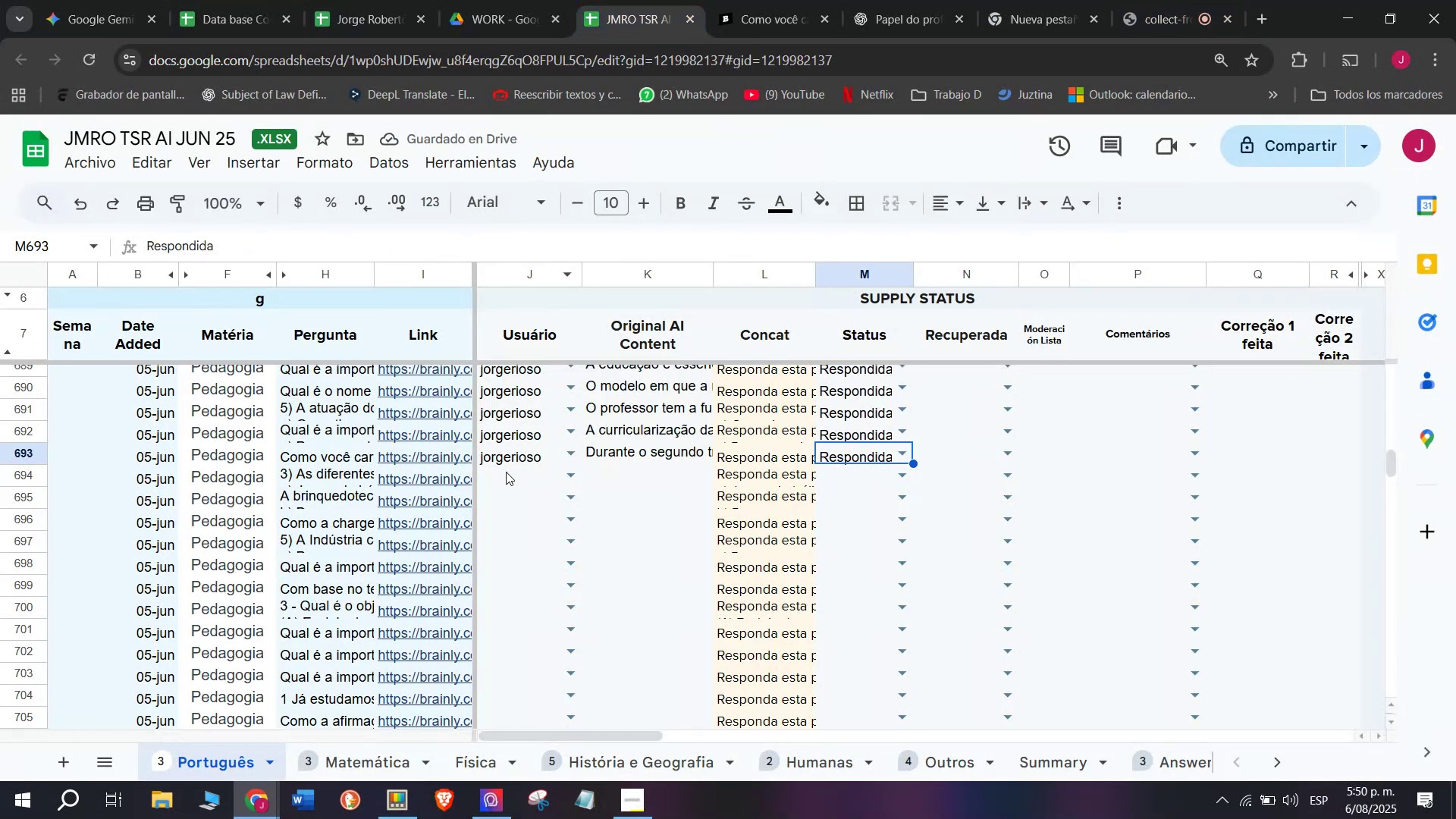 
left_click([502, 480])
 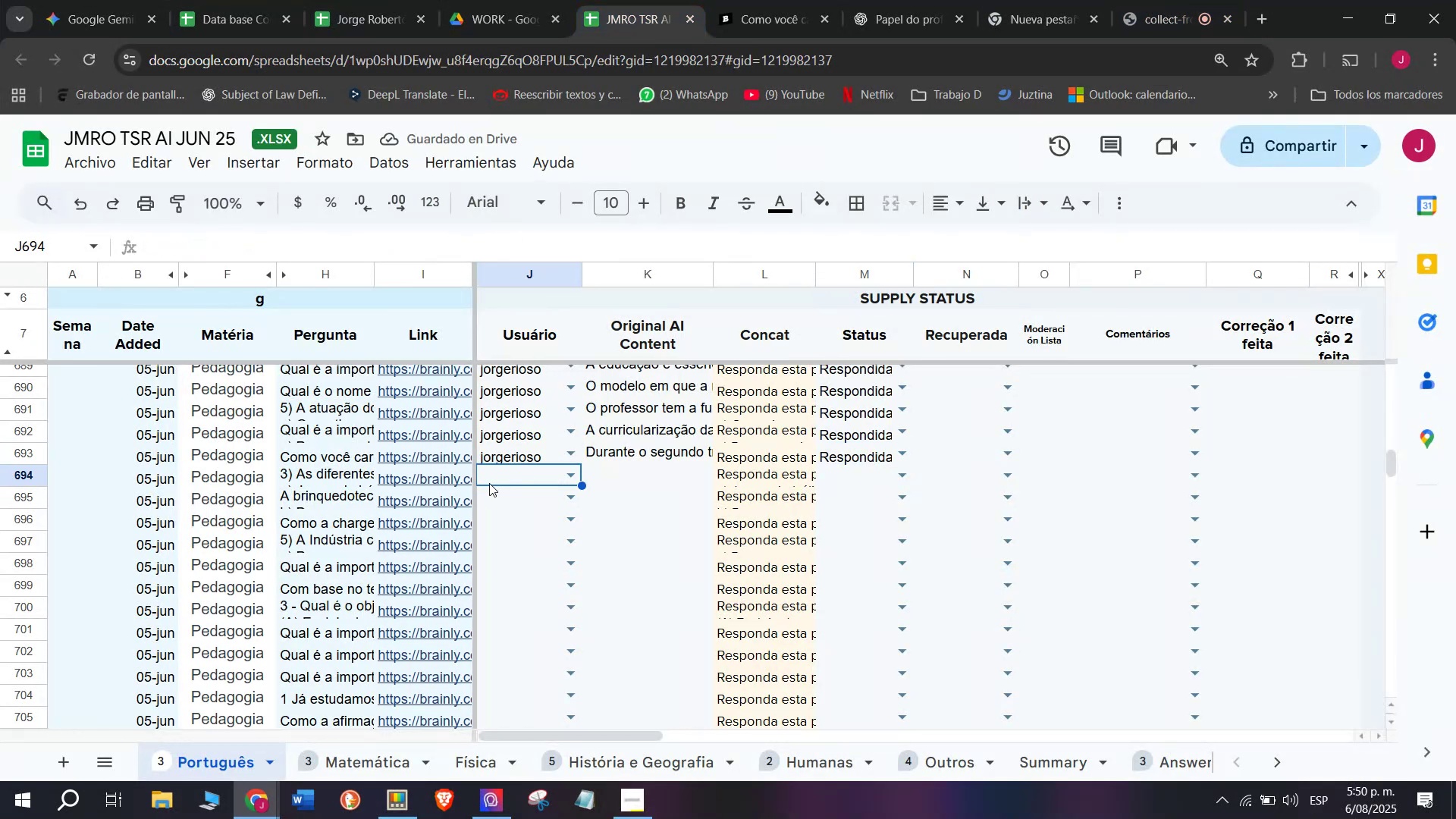 
key(J)
 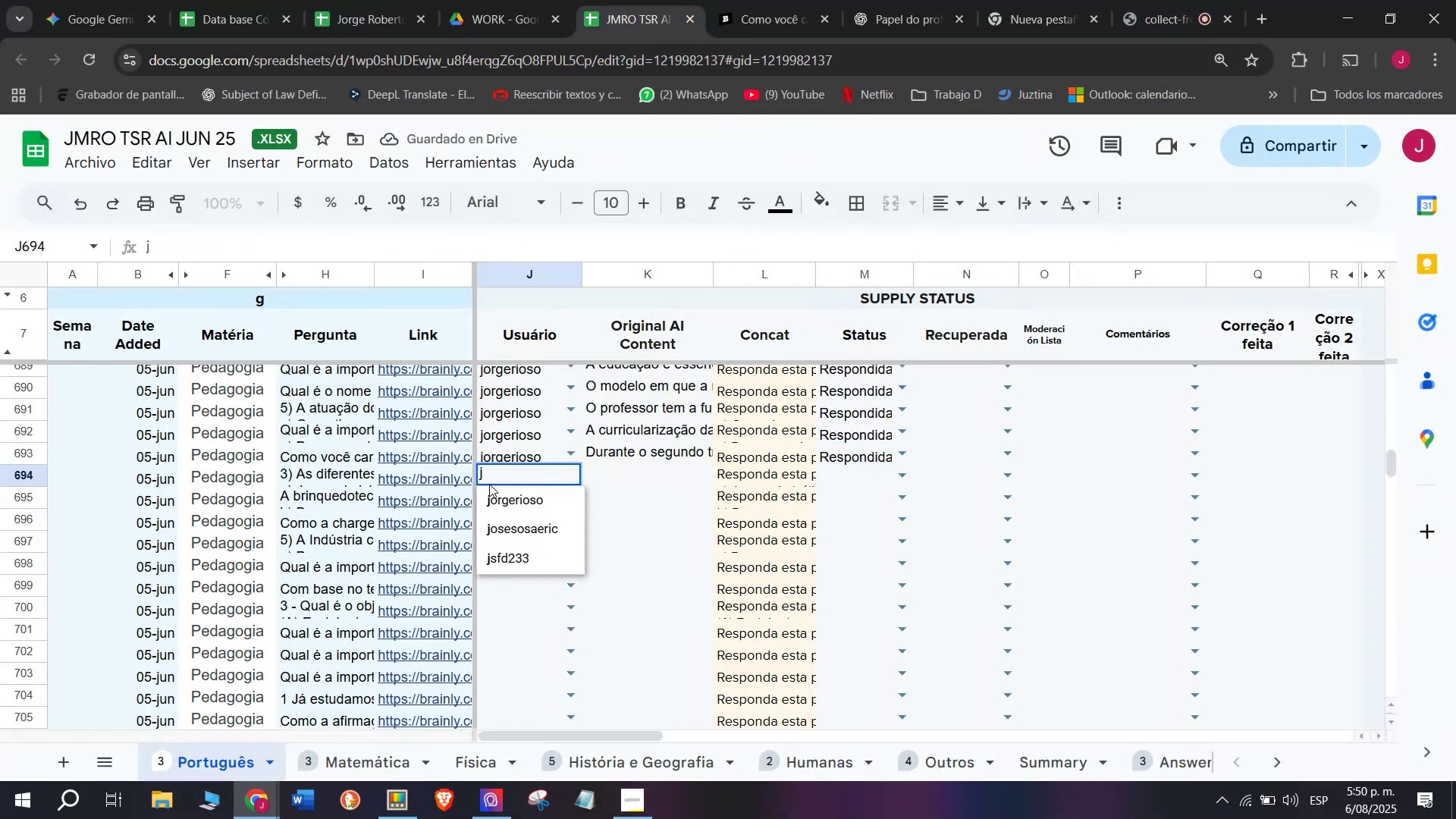 
left_click([501, 509])
 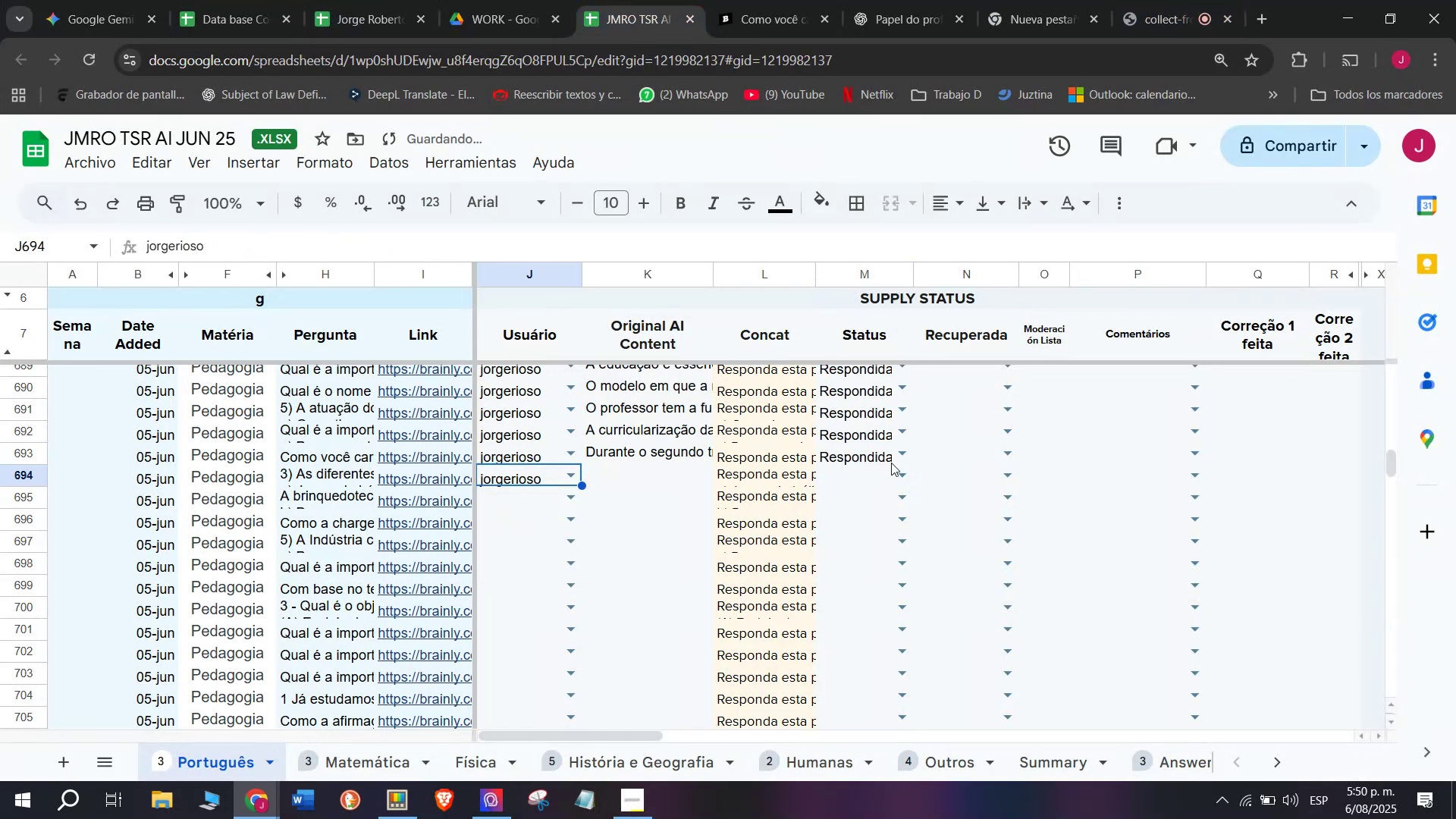 
left_click([899, 471])
 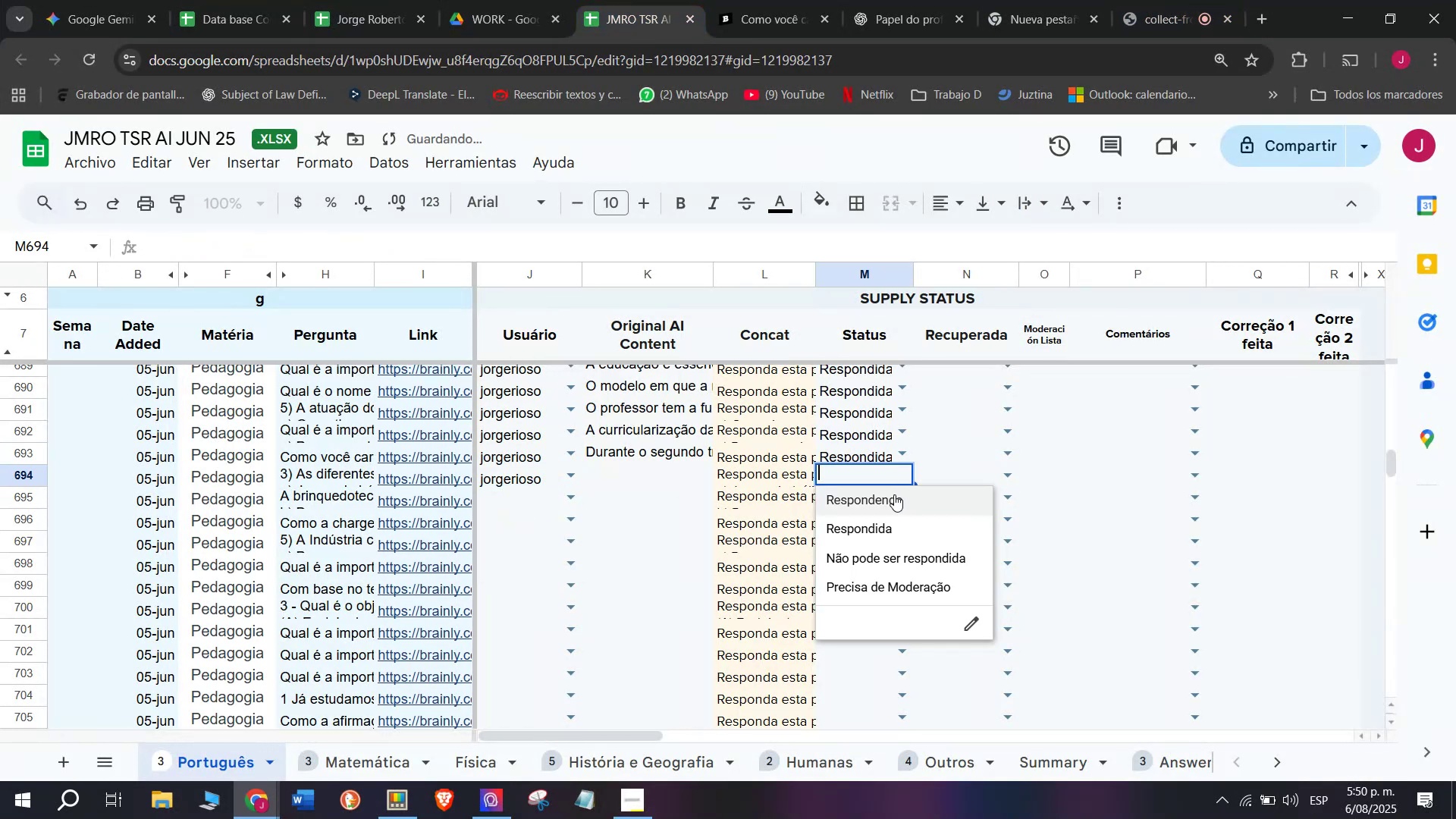 
left_click([894, 496])
 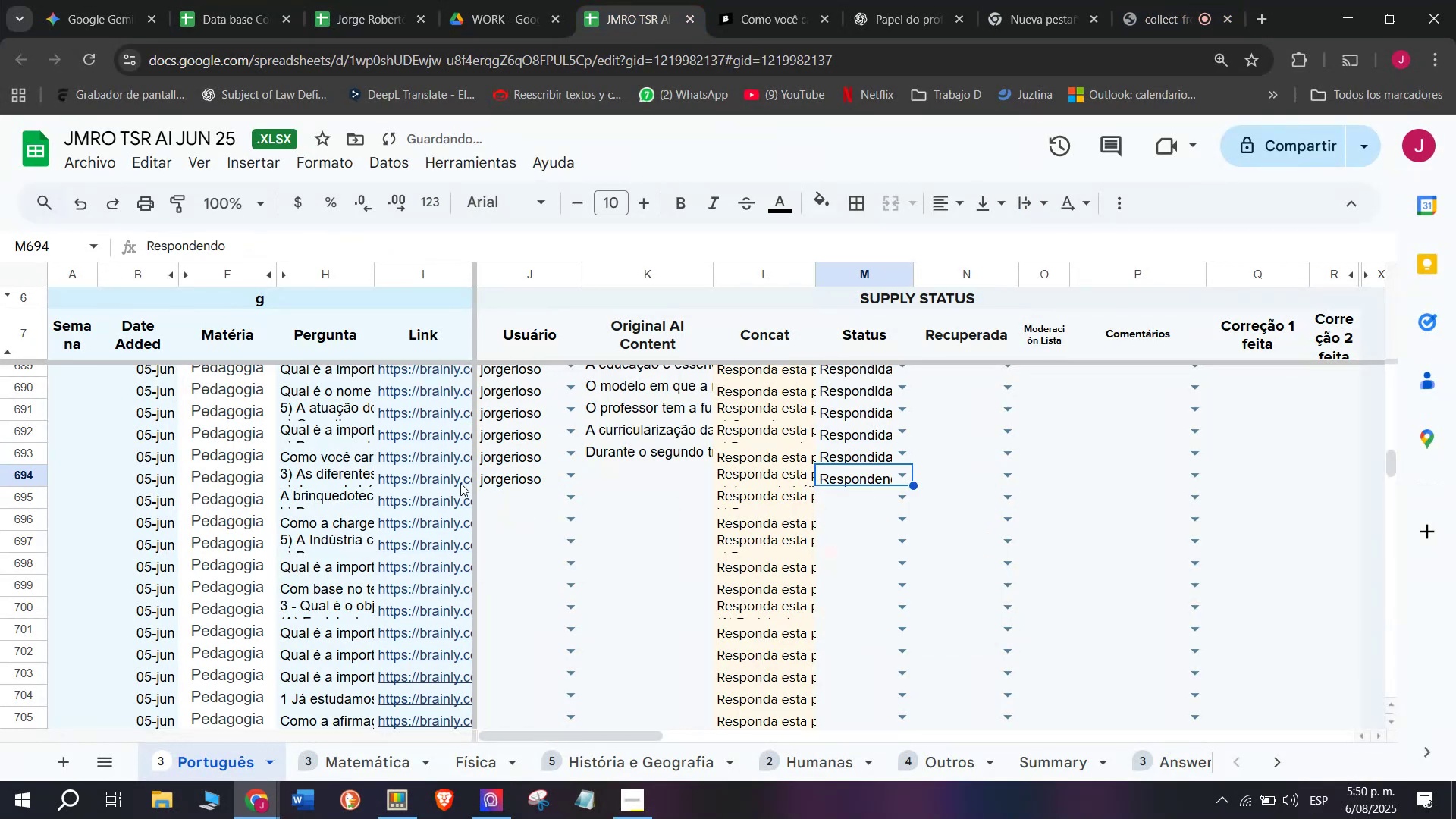 
left_click([453, 480])
 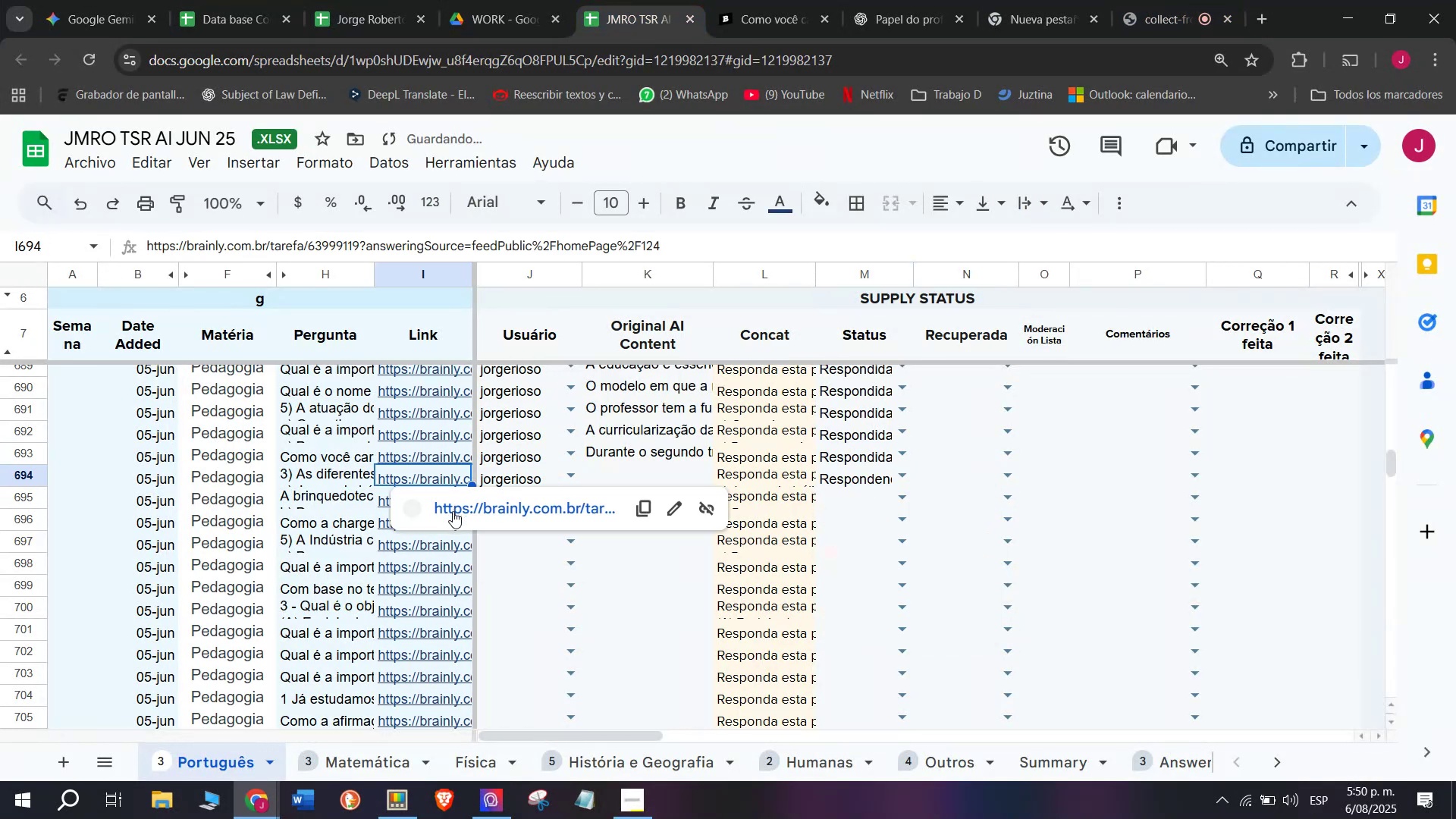 
left_click([453, 511])
 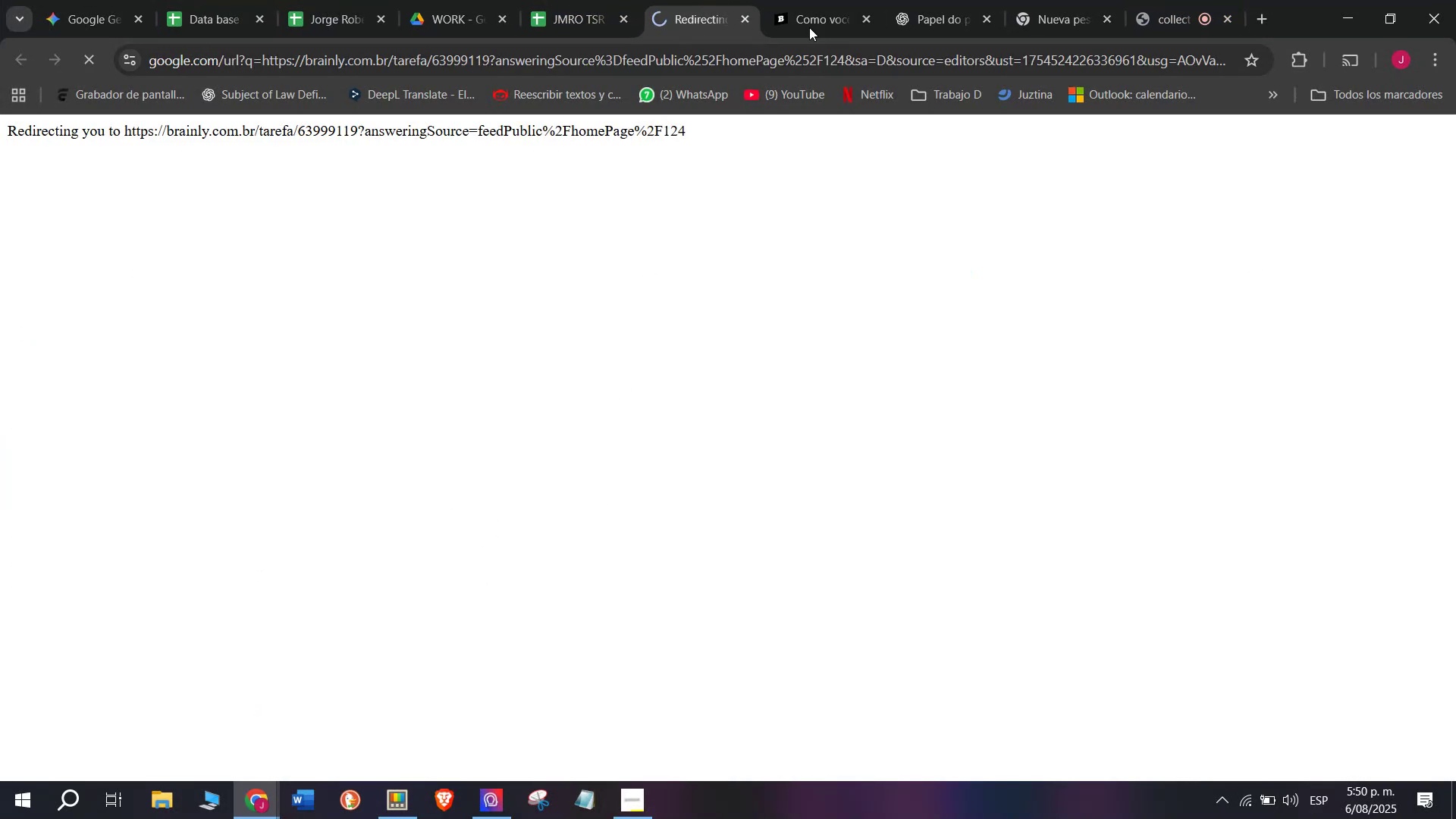 
left_click([827, 0])
 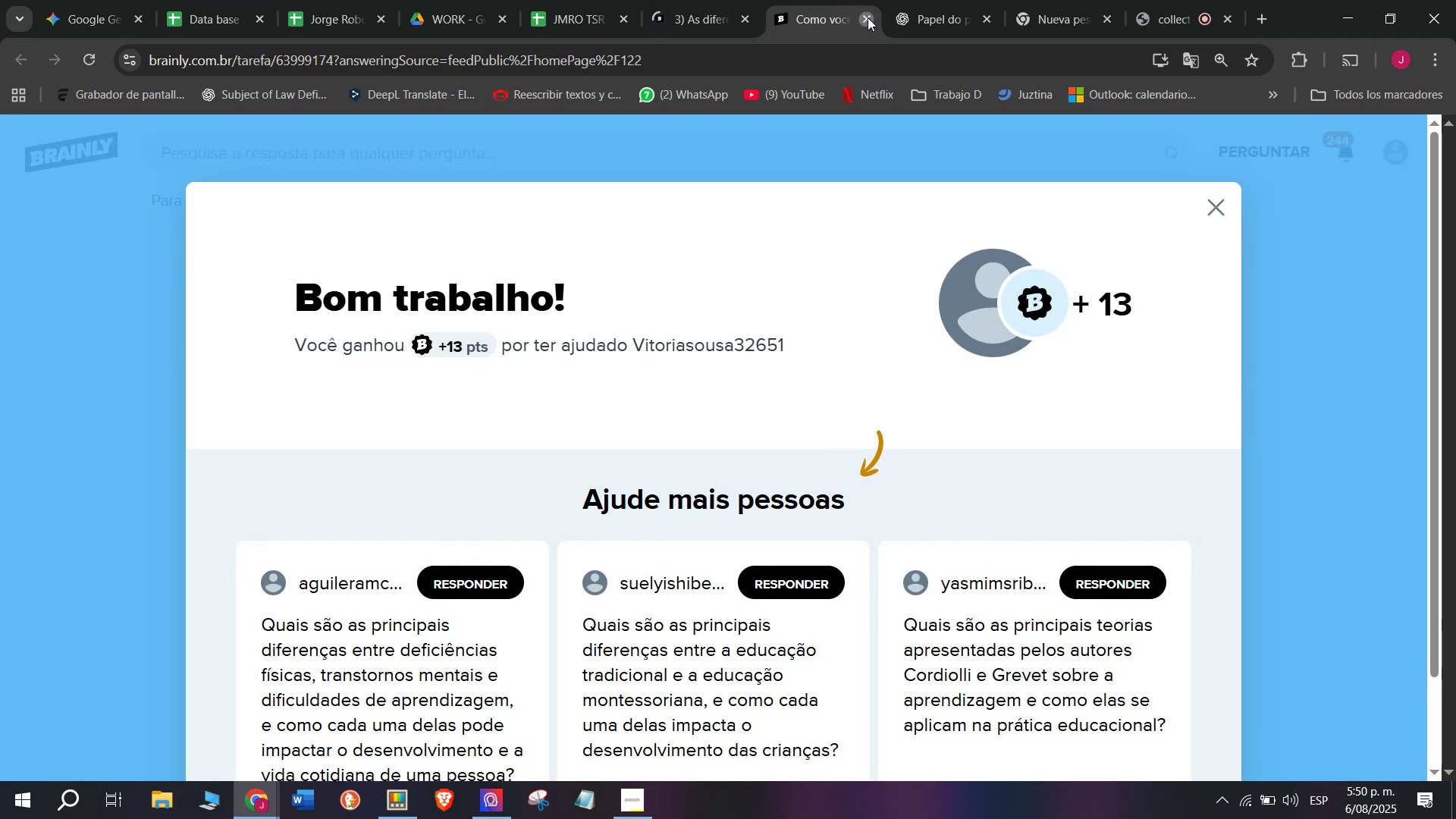 
double_click([726, 0])
 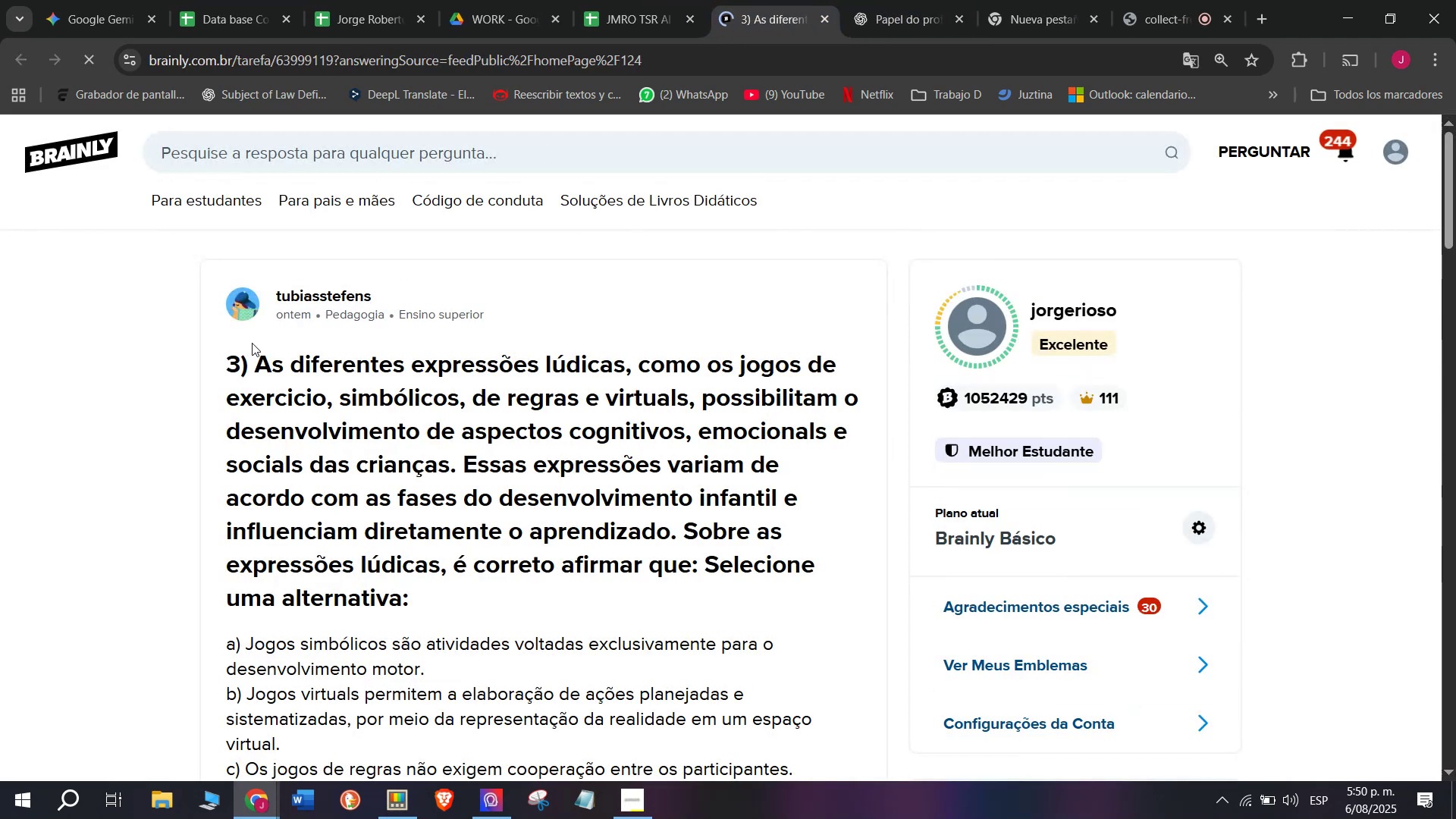 
left_click_drag(start_coordinate=[256, 353], to_coordinate=[785, 250])
 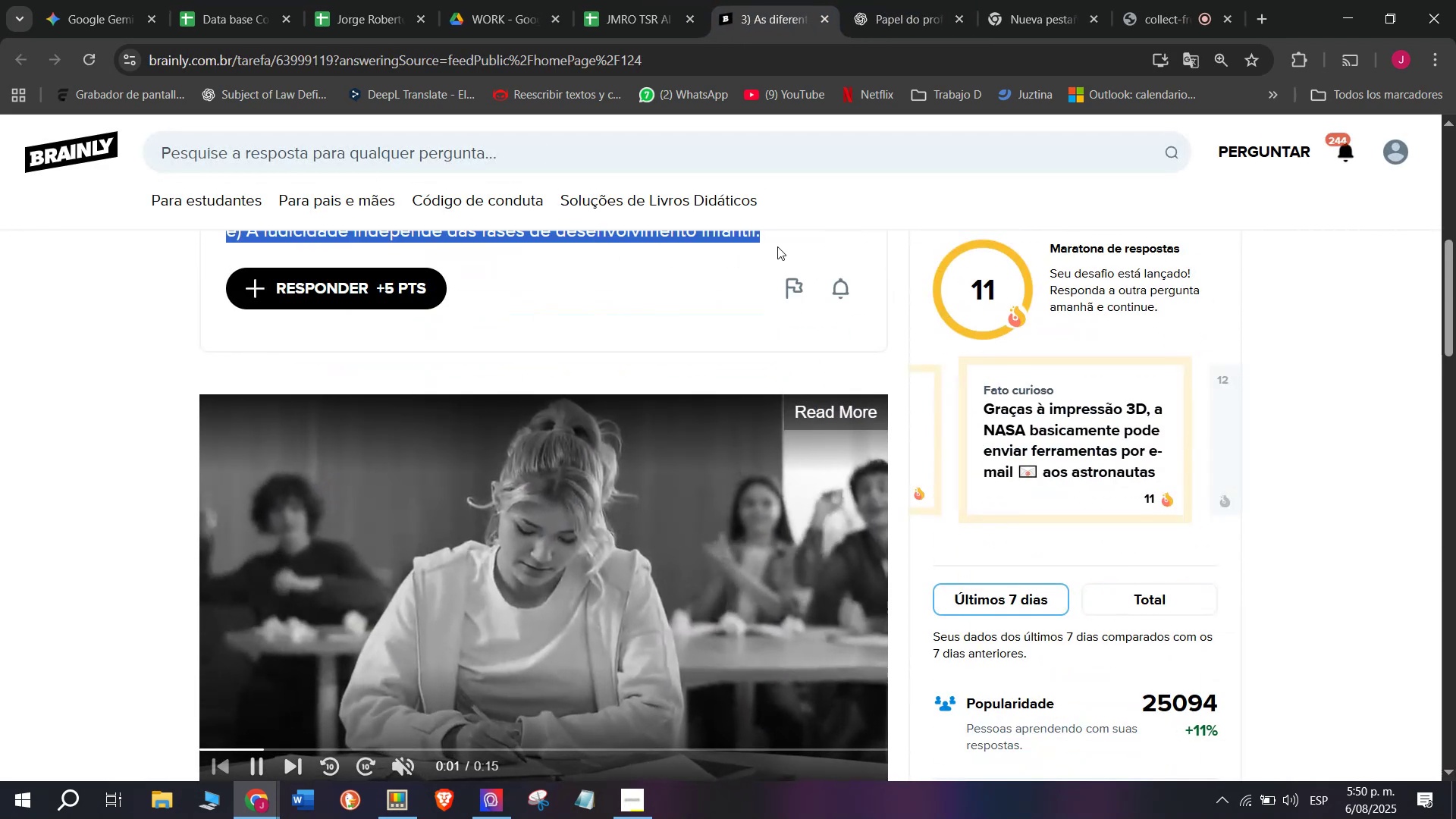 
key(Break)
 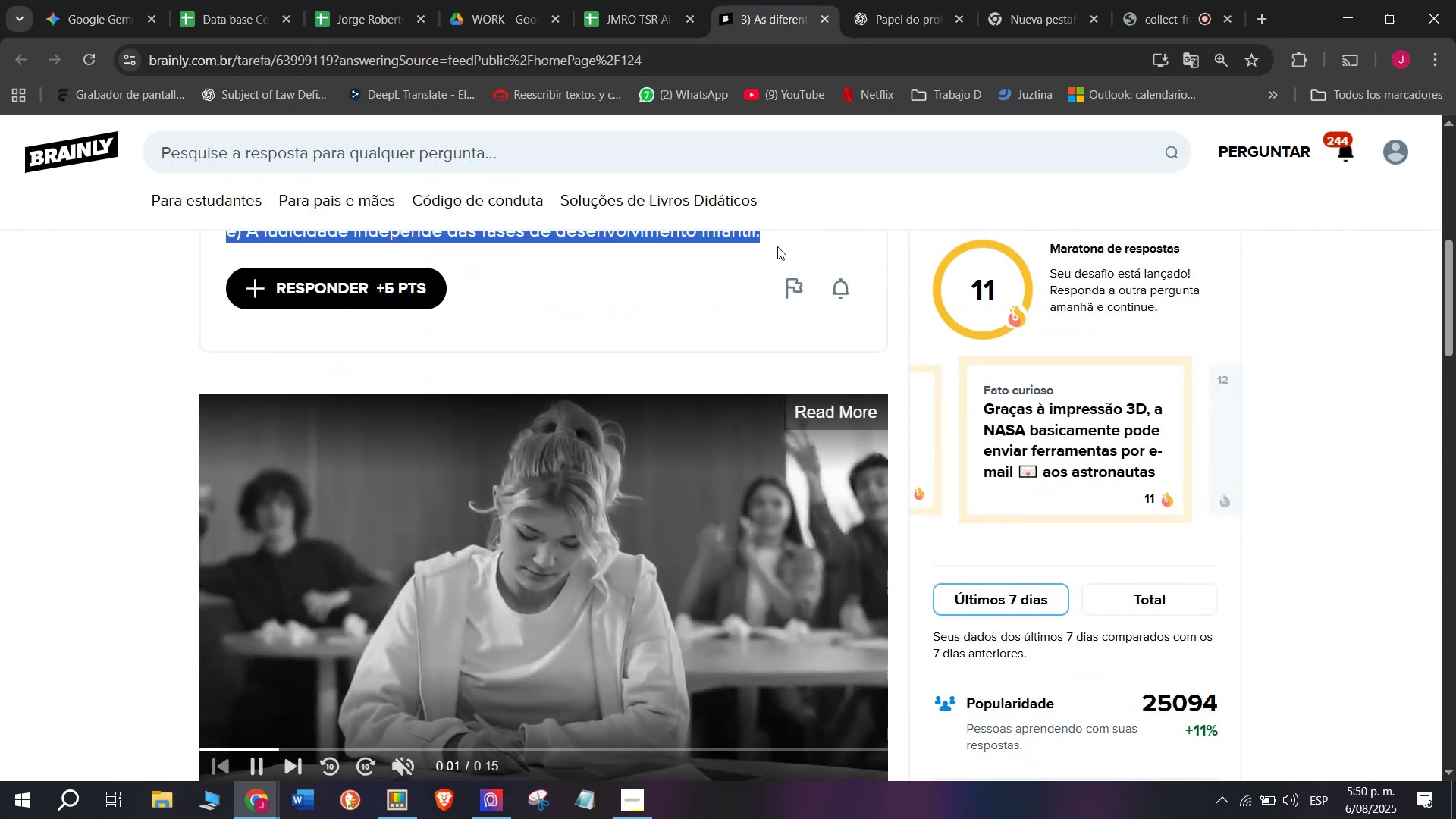 
key(Control+ControlLeft)
 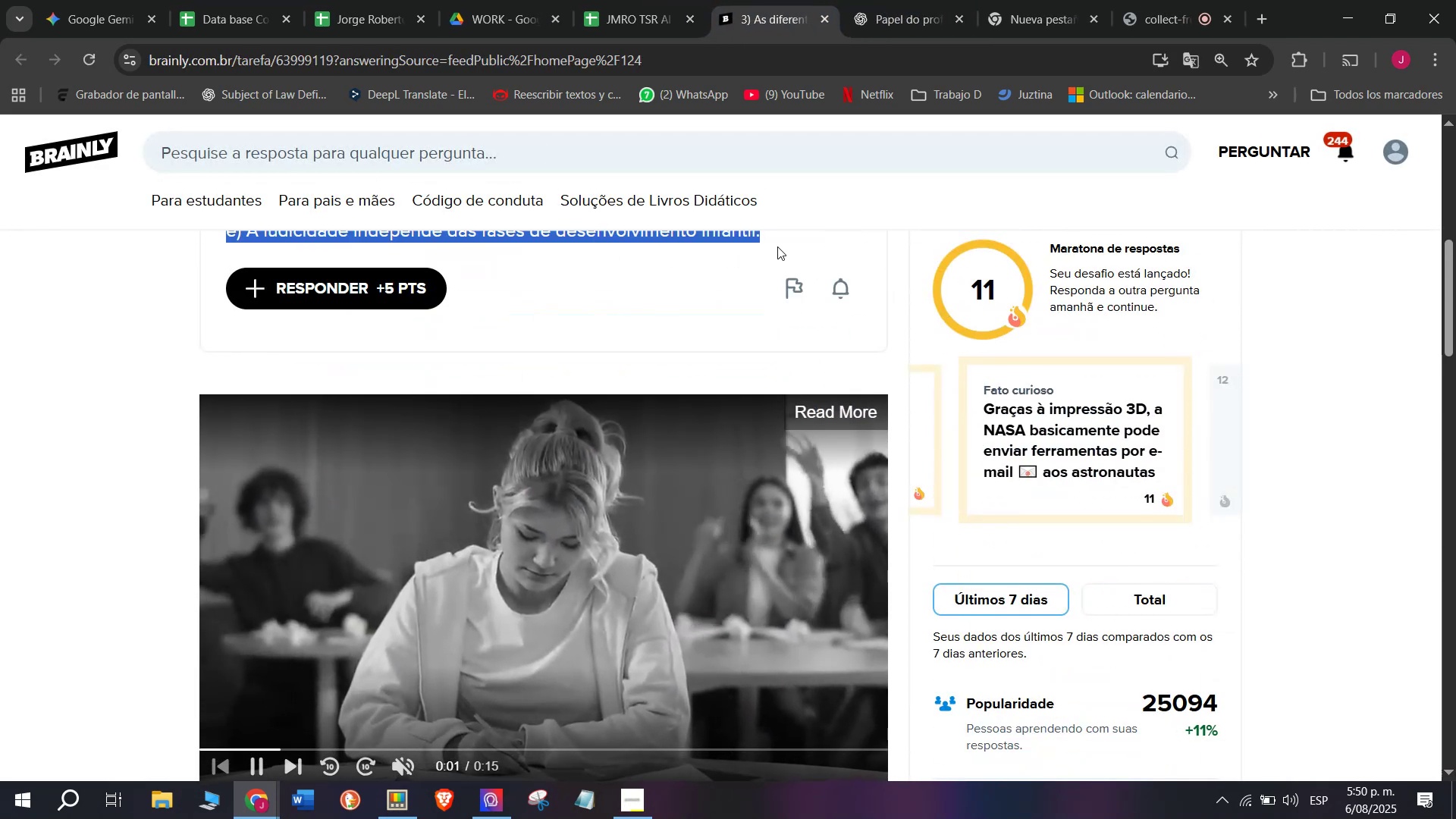 
key(Control+C)
 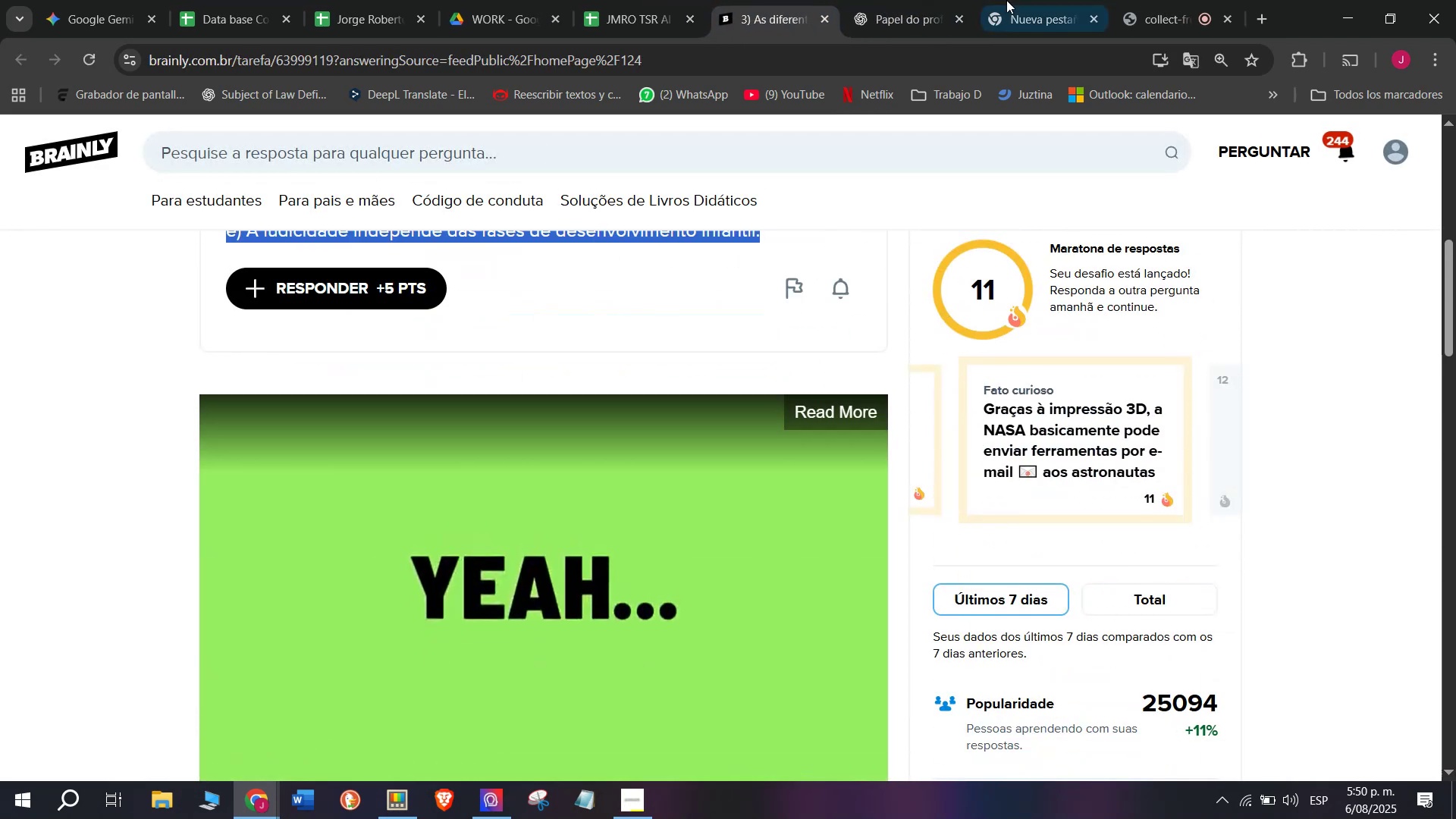 
left_click([931, 0])
 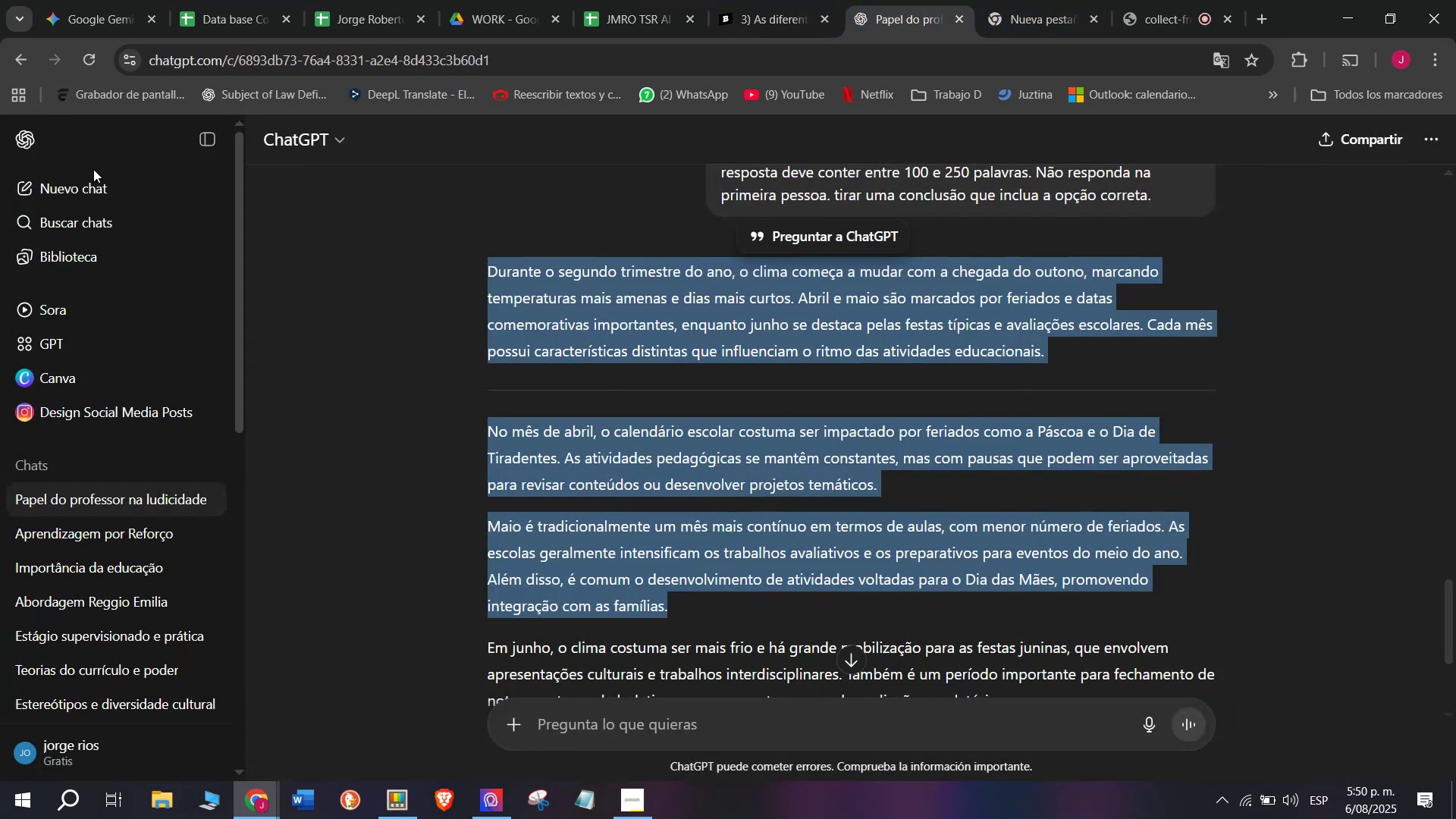 
left_click([83, 187])
 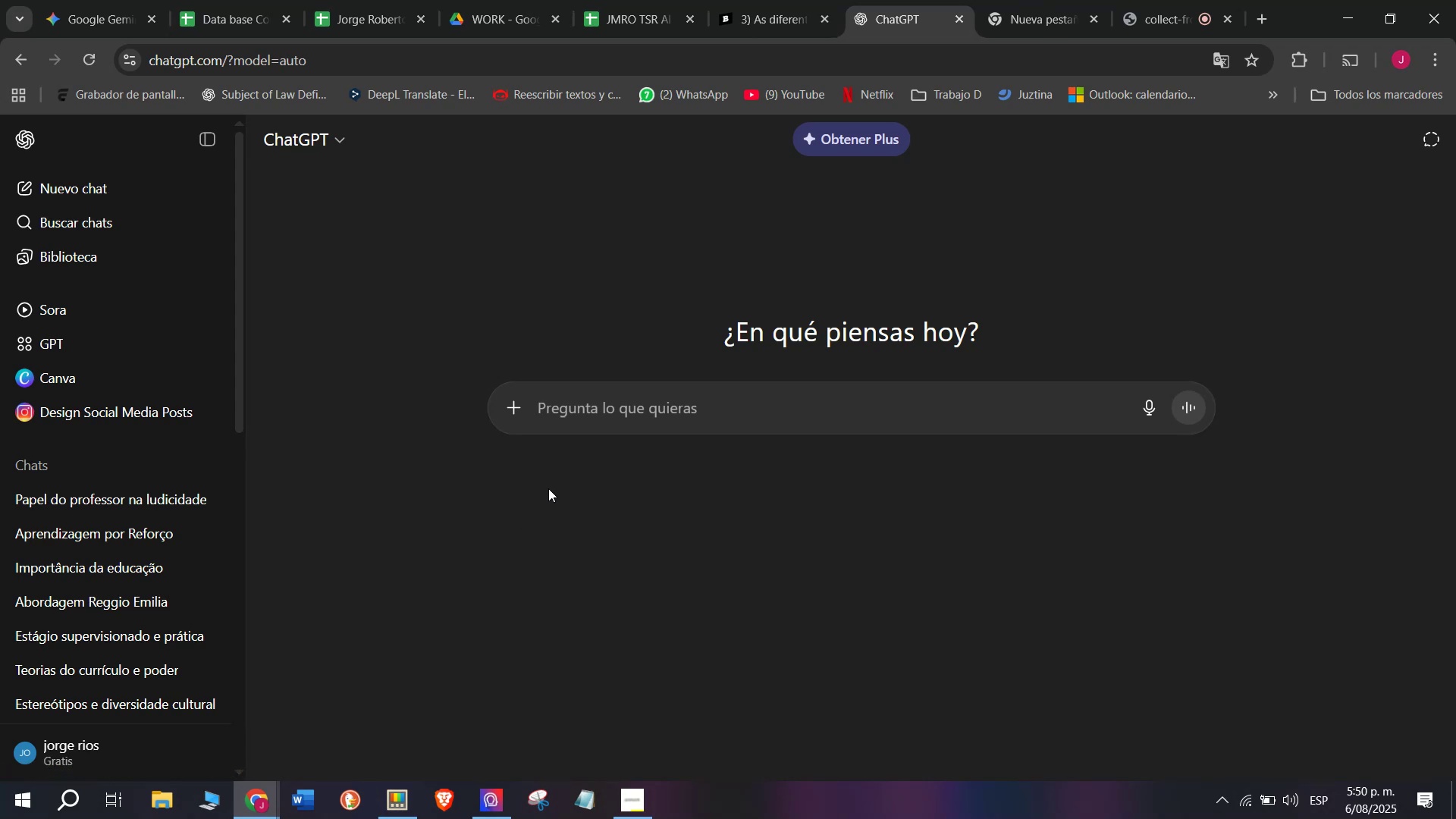 
key(C)
 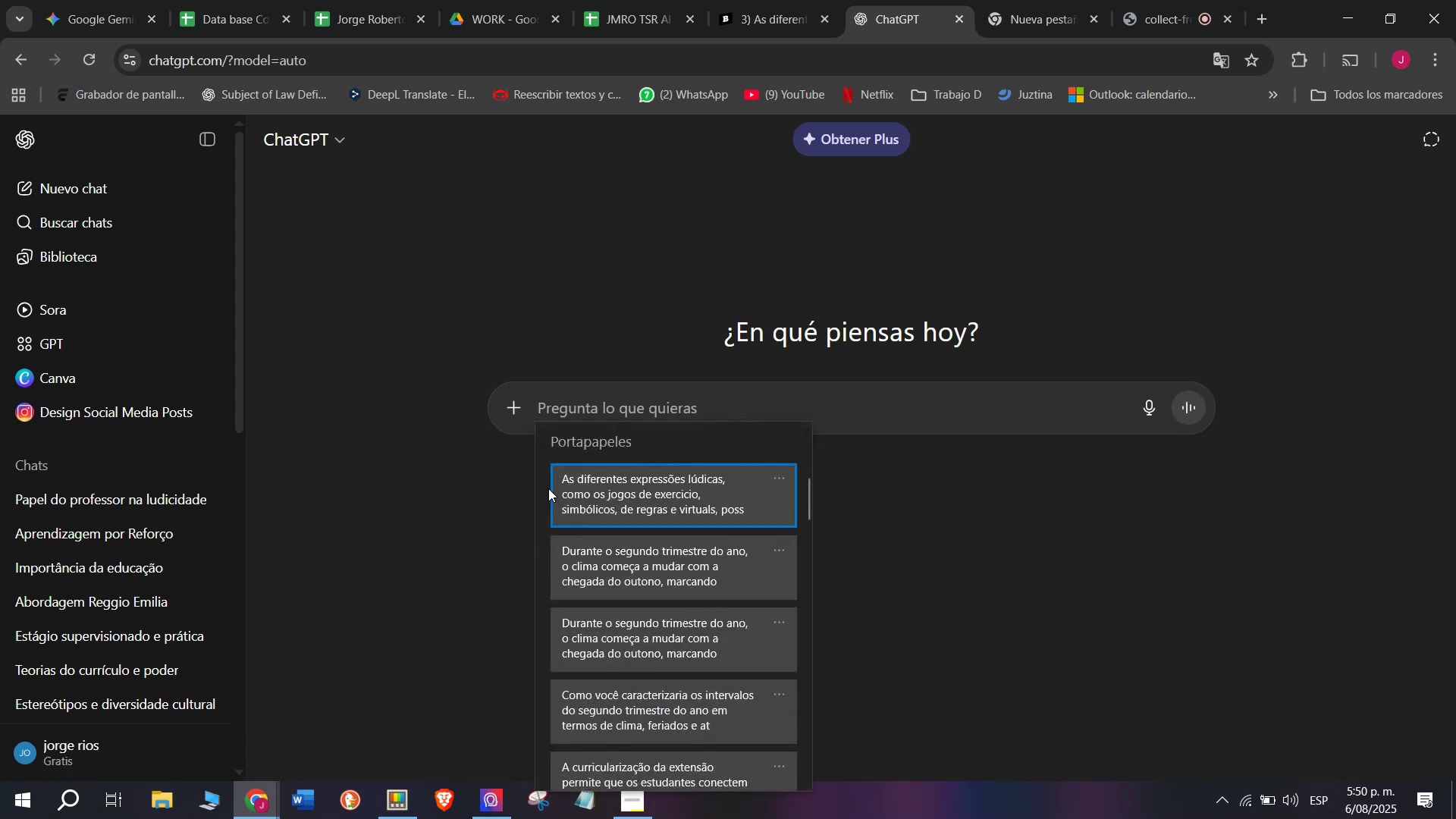 
key(Meta+MetaLeft)
 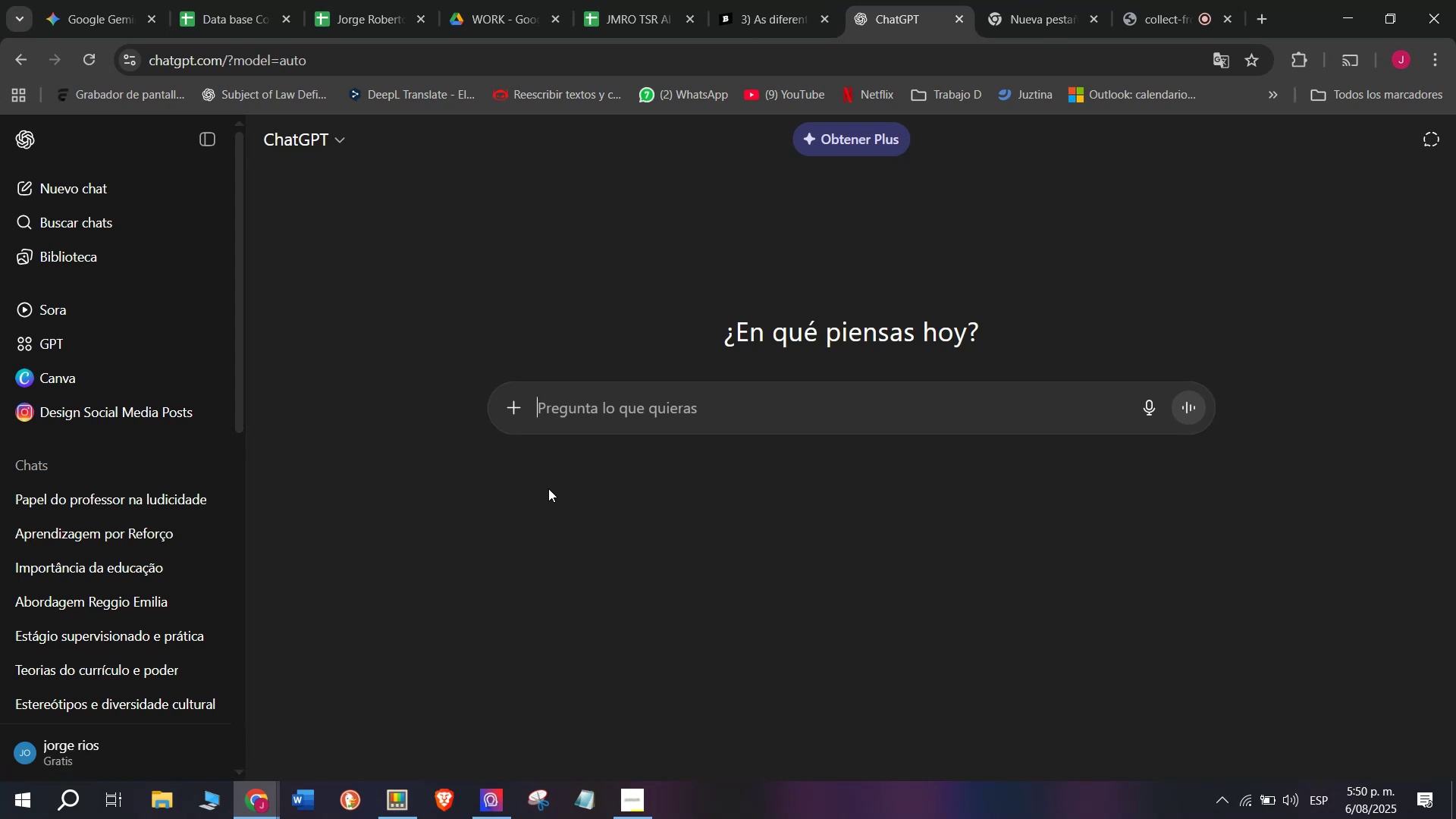 
key(Meta+V)
 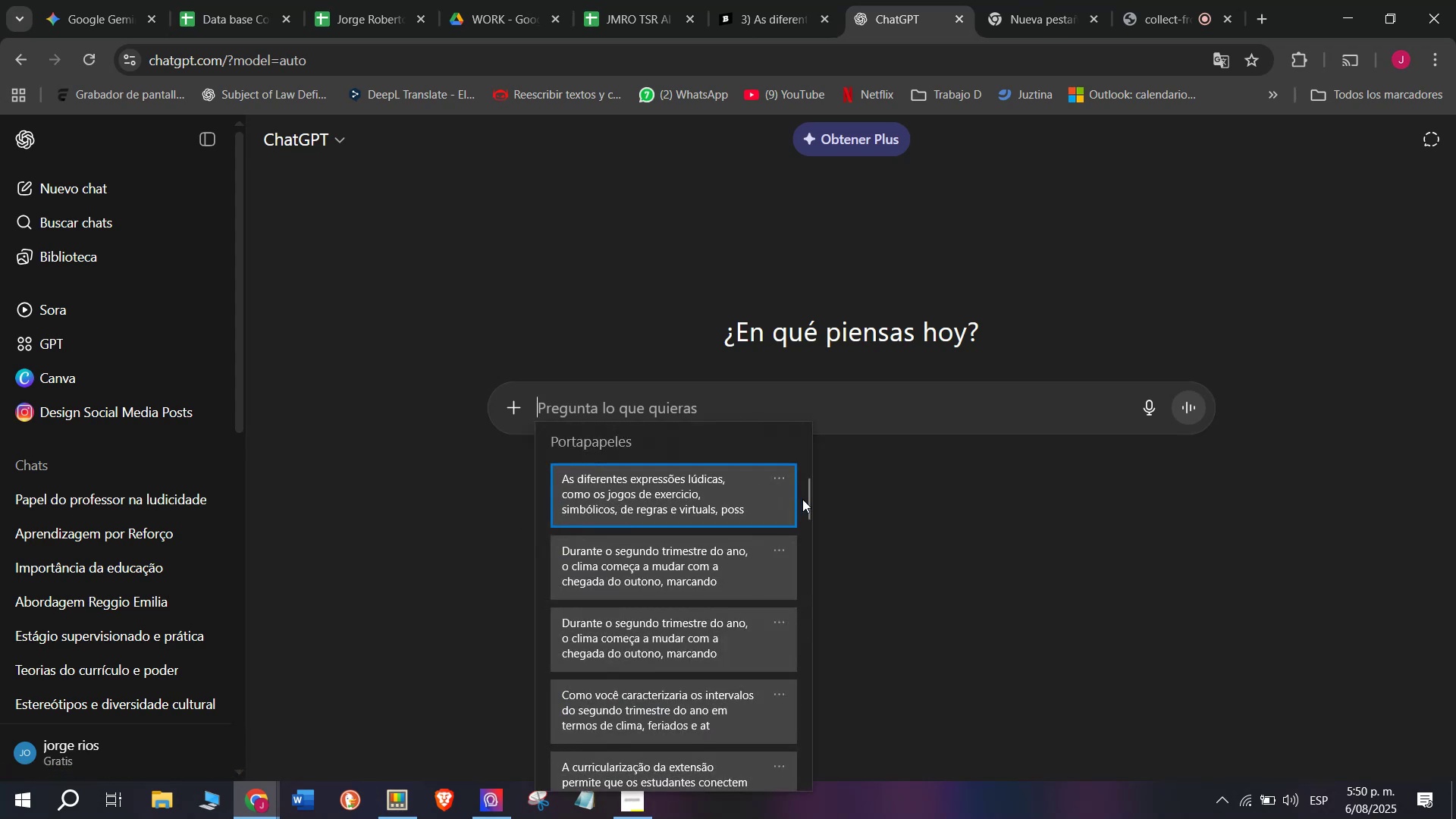 
left_click_drag(start_coordinate=[806, 503], to_coordinate=[811, 814])
 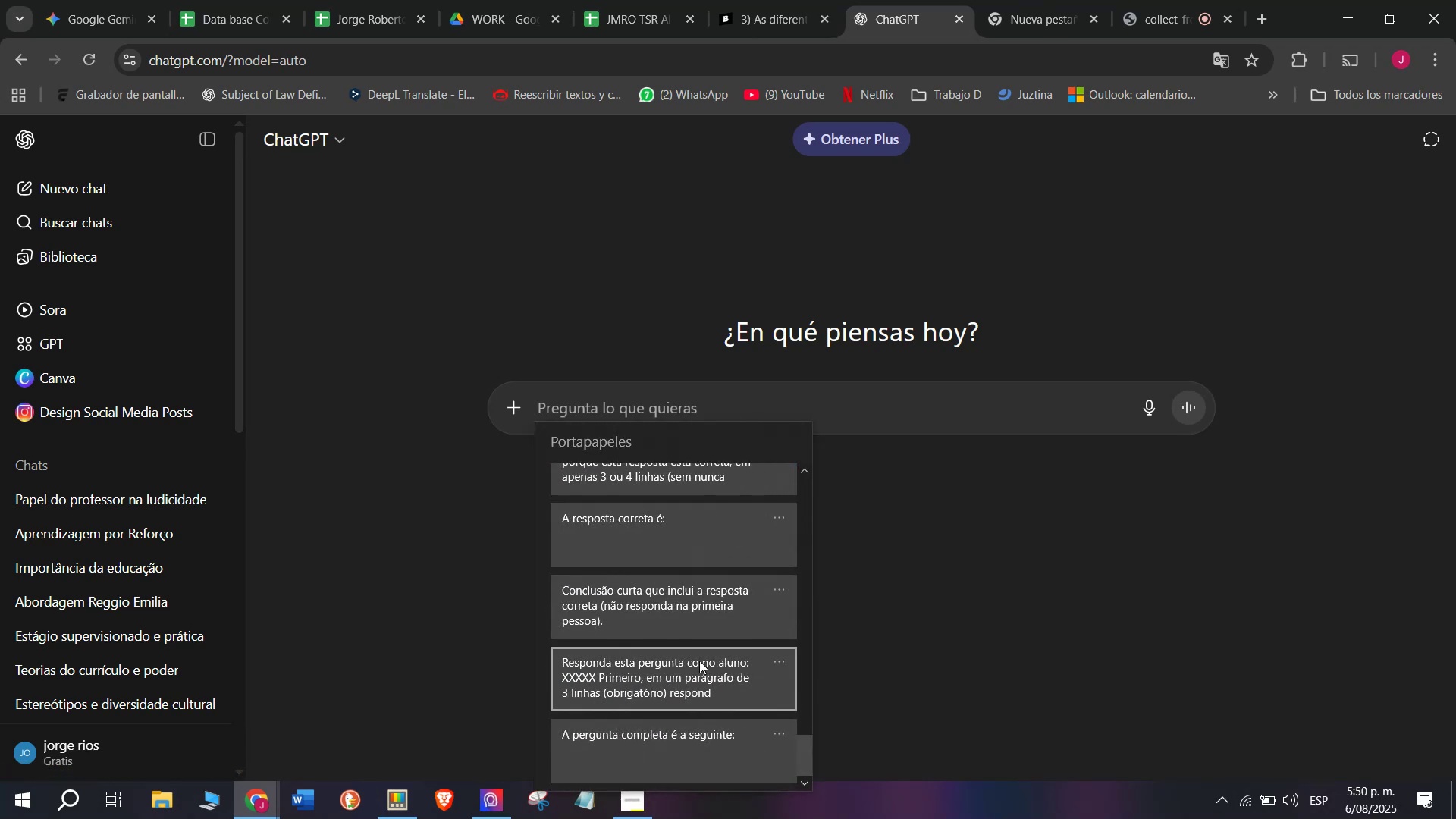 
left_click([699, 661])
 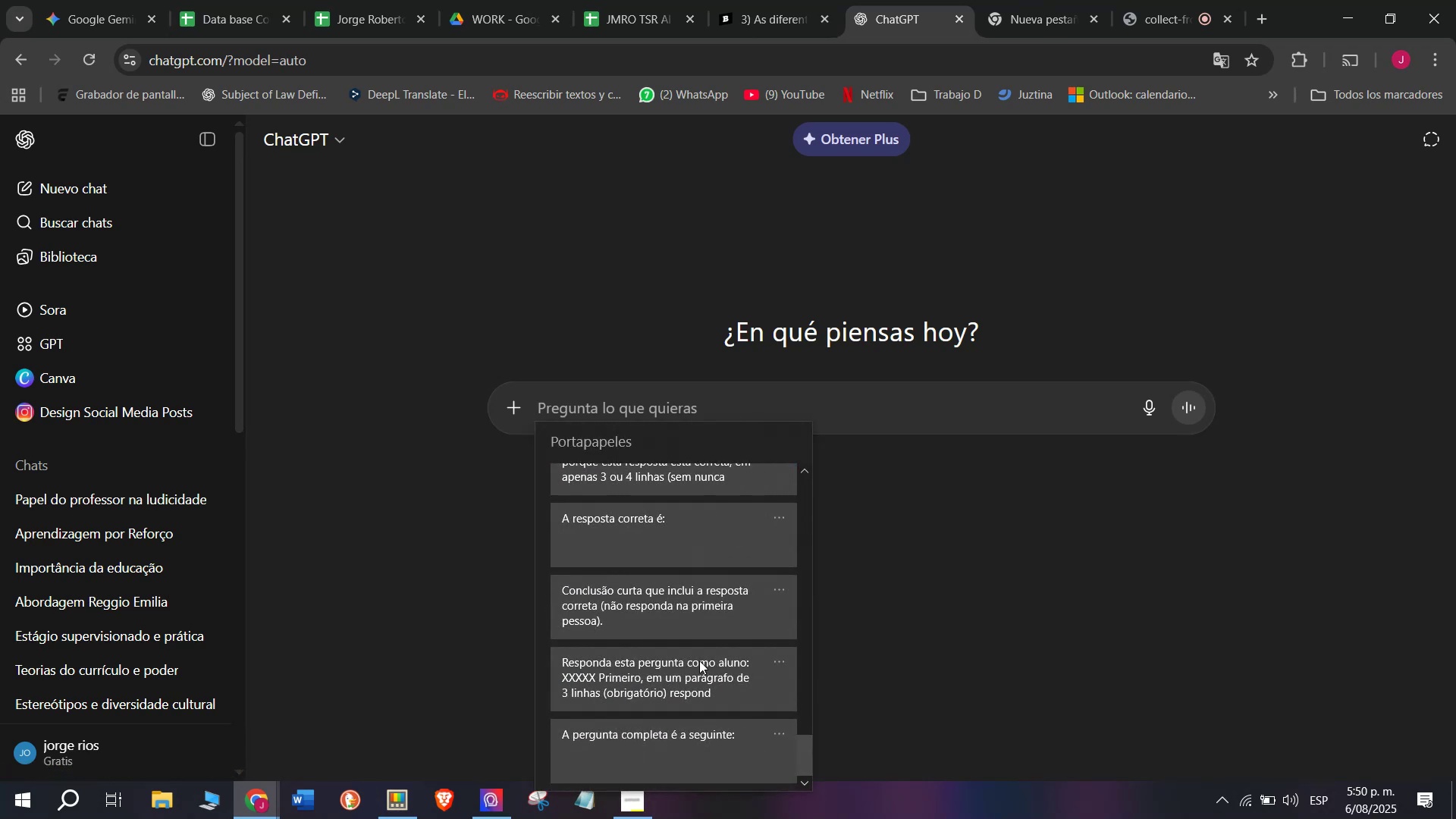 
key(Control+ControlLeft)
 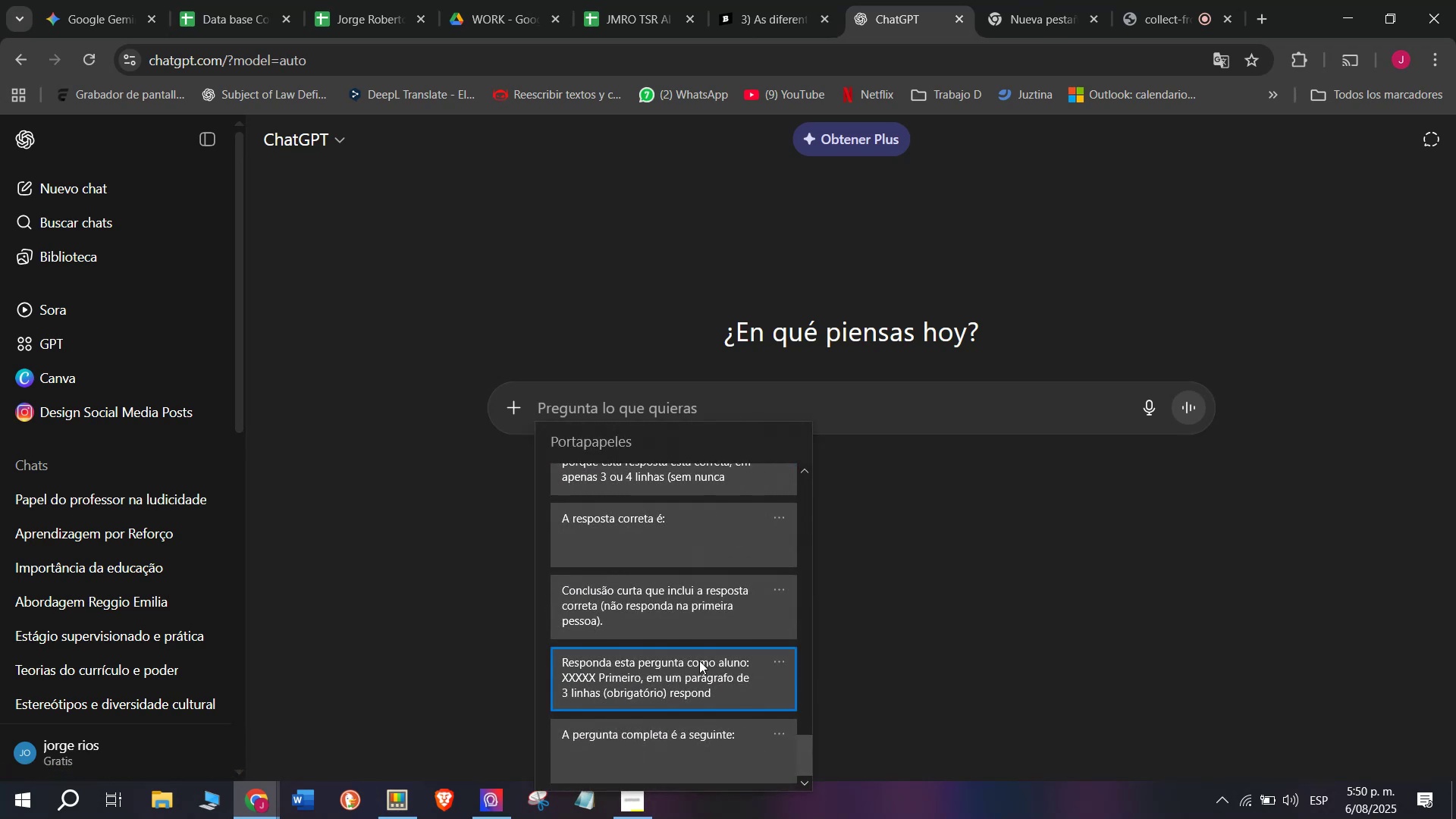 
key(Control+V)
 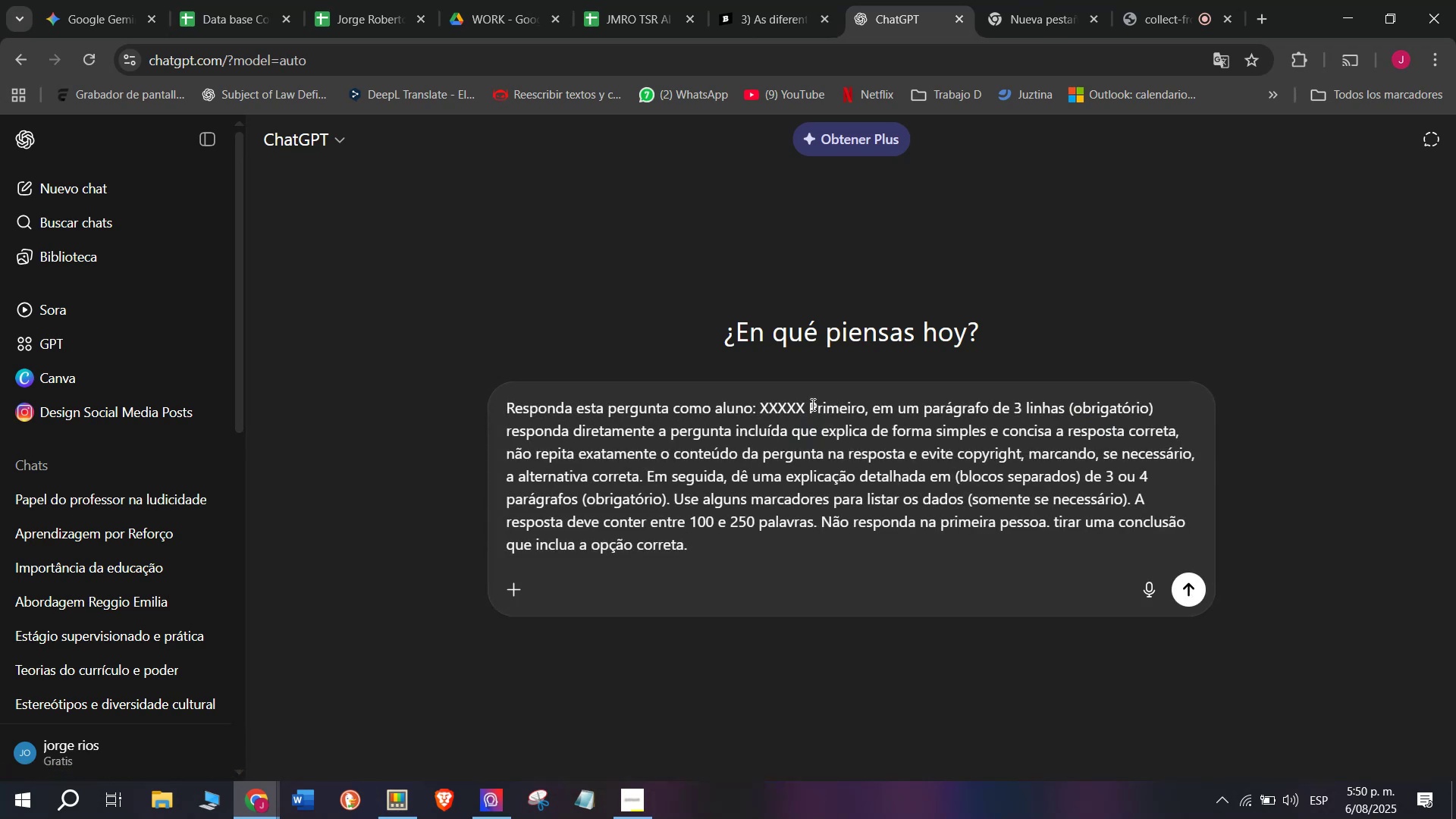 
left_click_drag(start_coordinate=[810, 404], to_coordinate=[761, 405])
 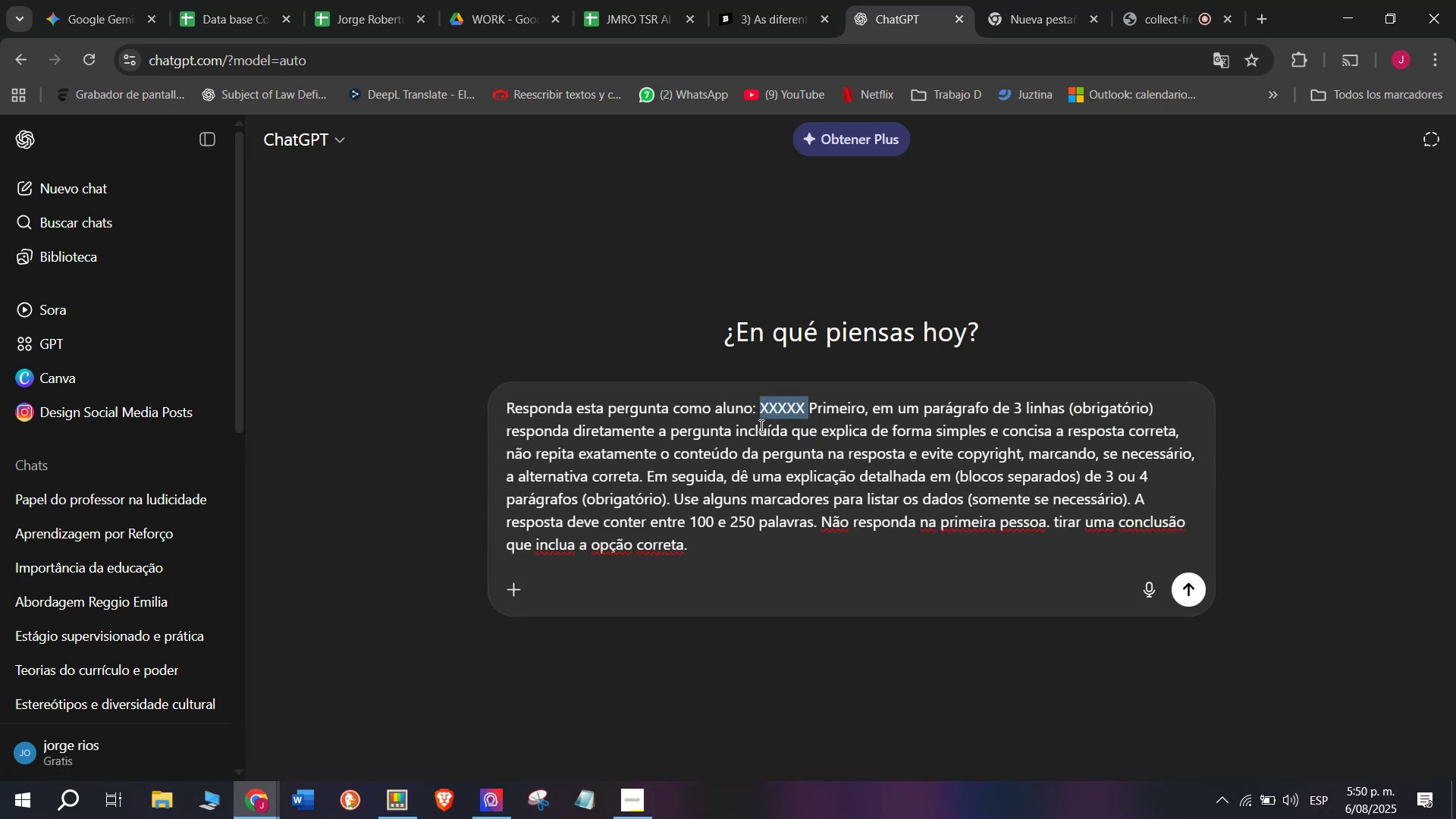 
key(Meta+MetaLeft)
 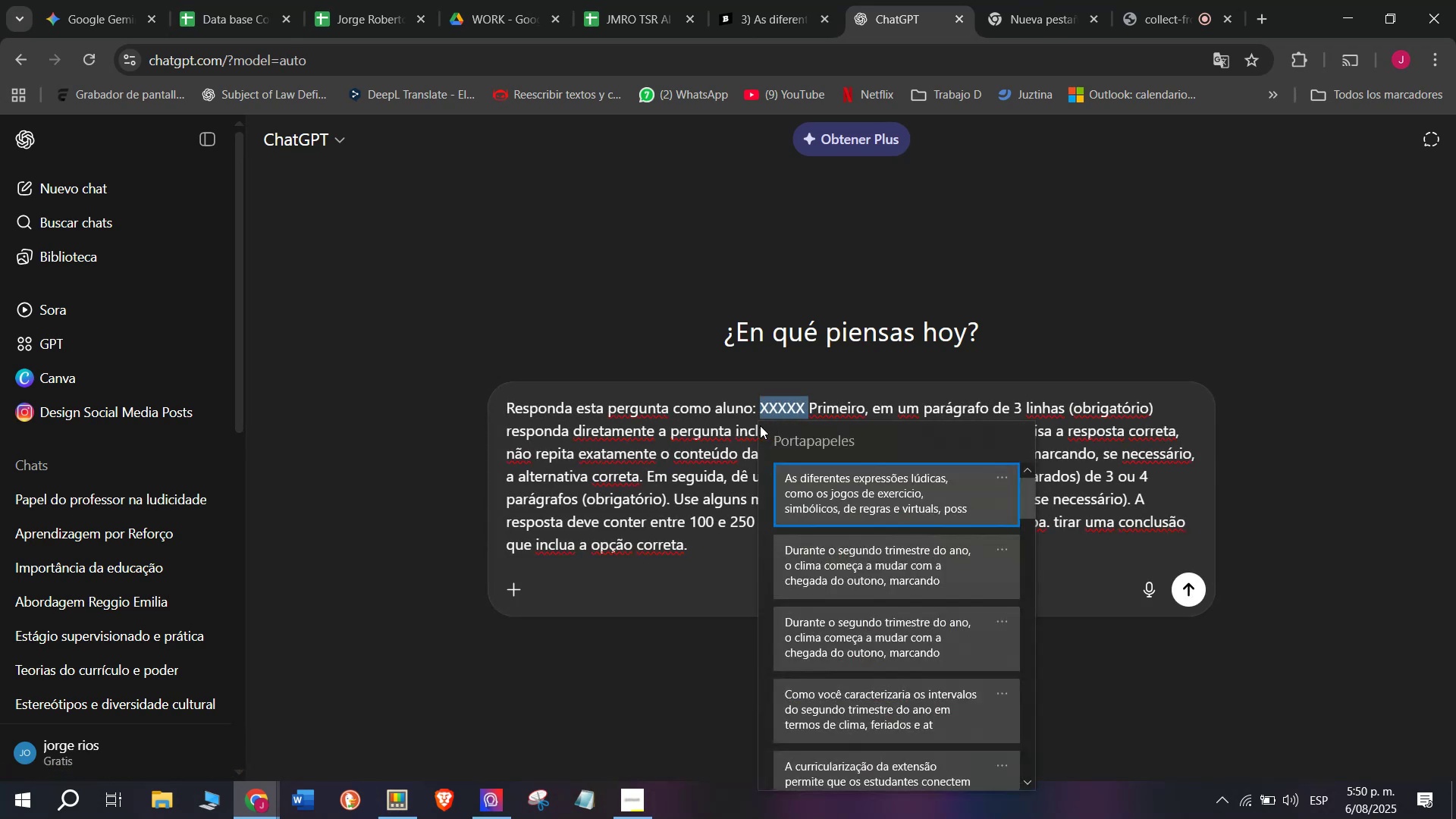 
key(C)
 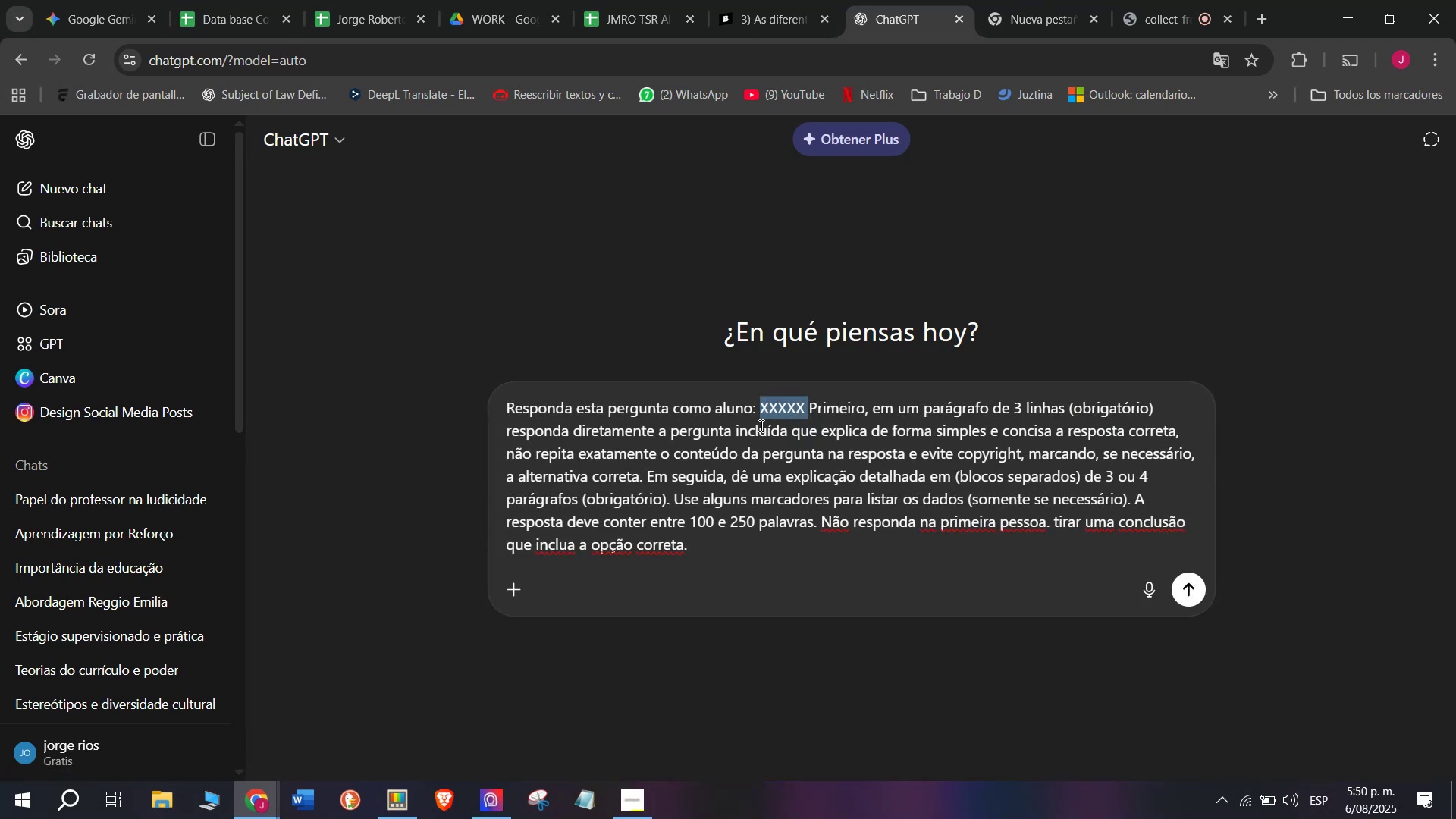 
key(Meta+V)
 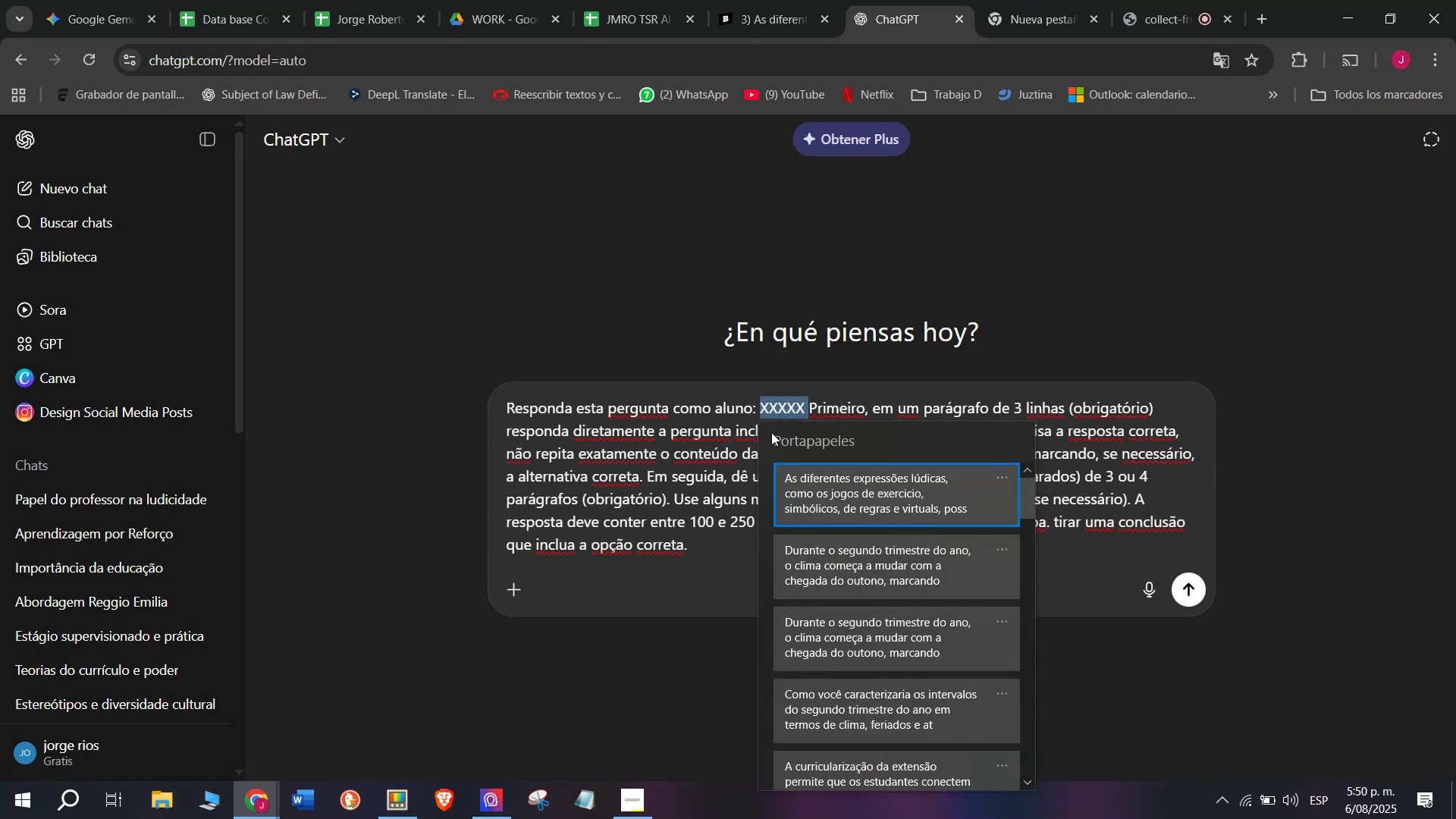 
left_click([827, 491])
 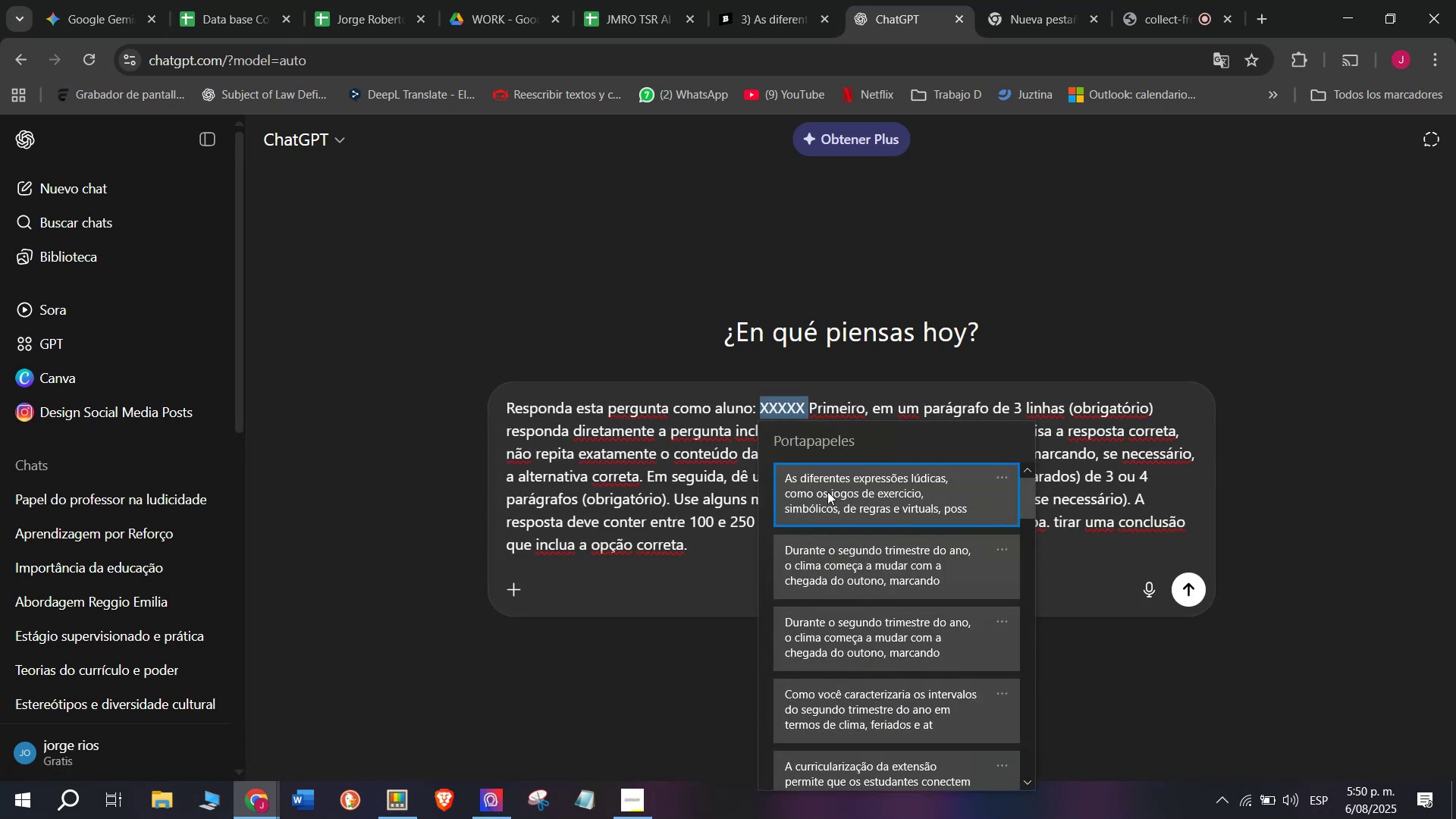 
key(Control+ControlLeft)
 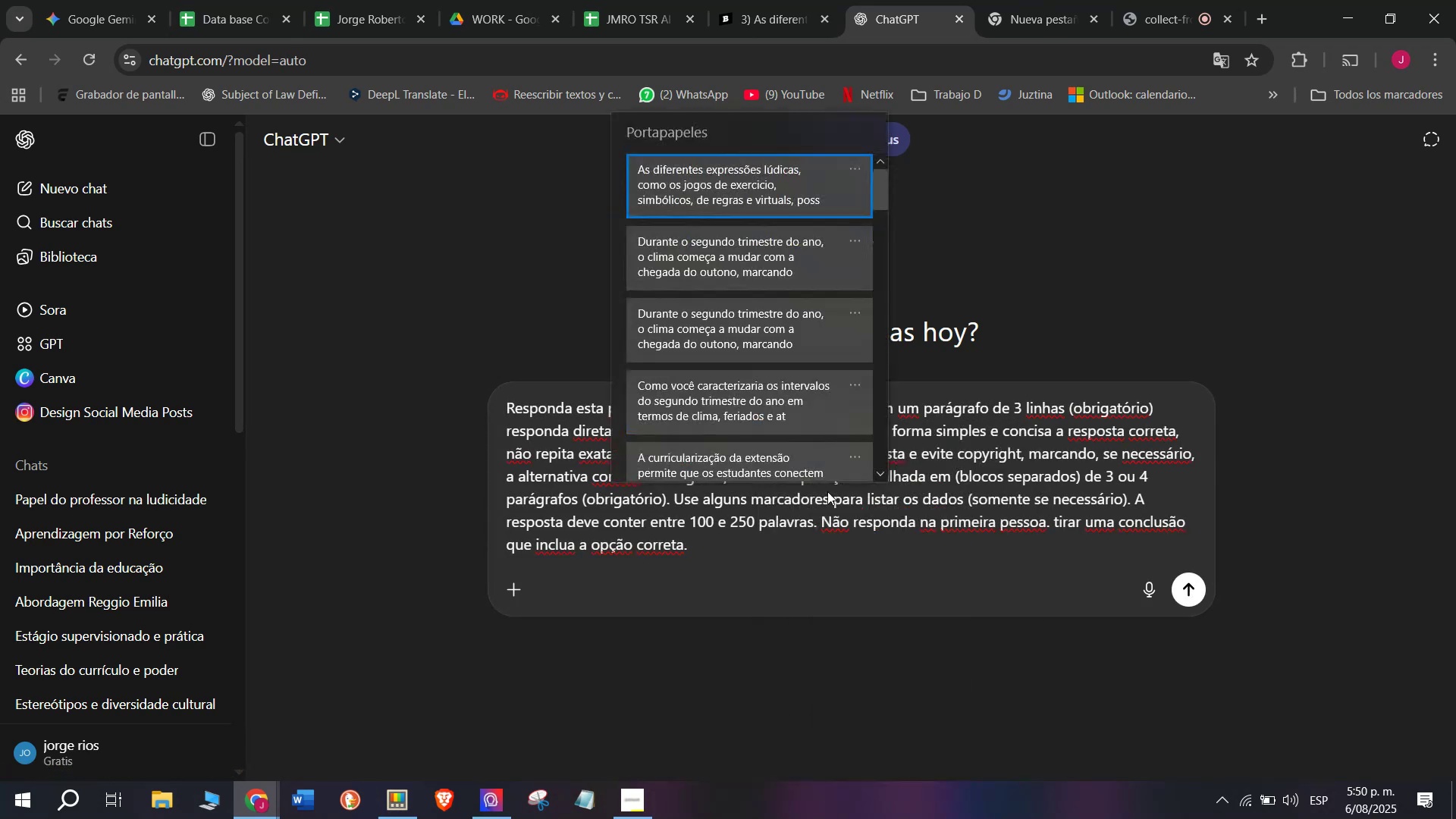 
key(Control+V)
 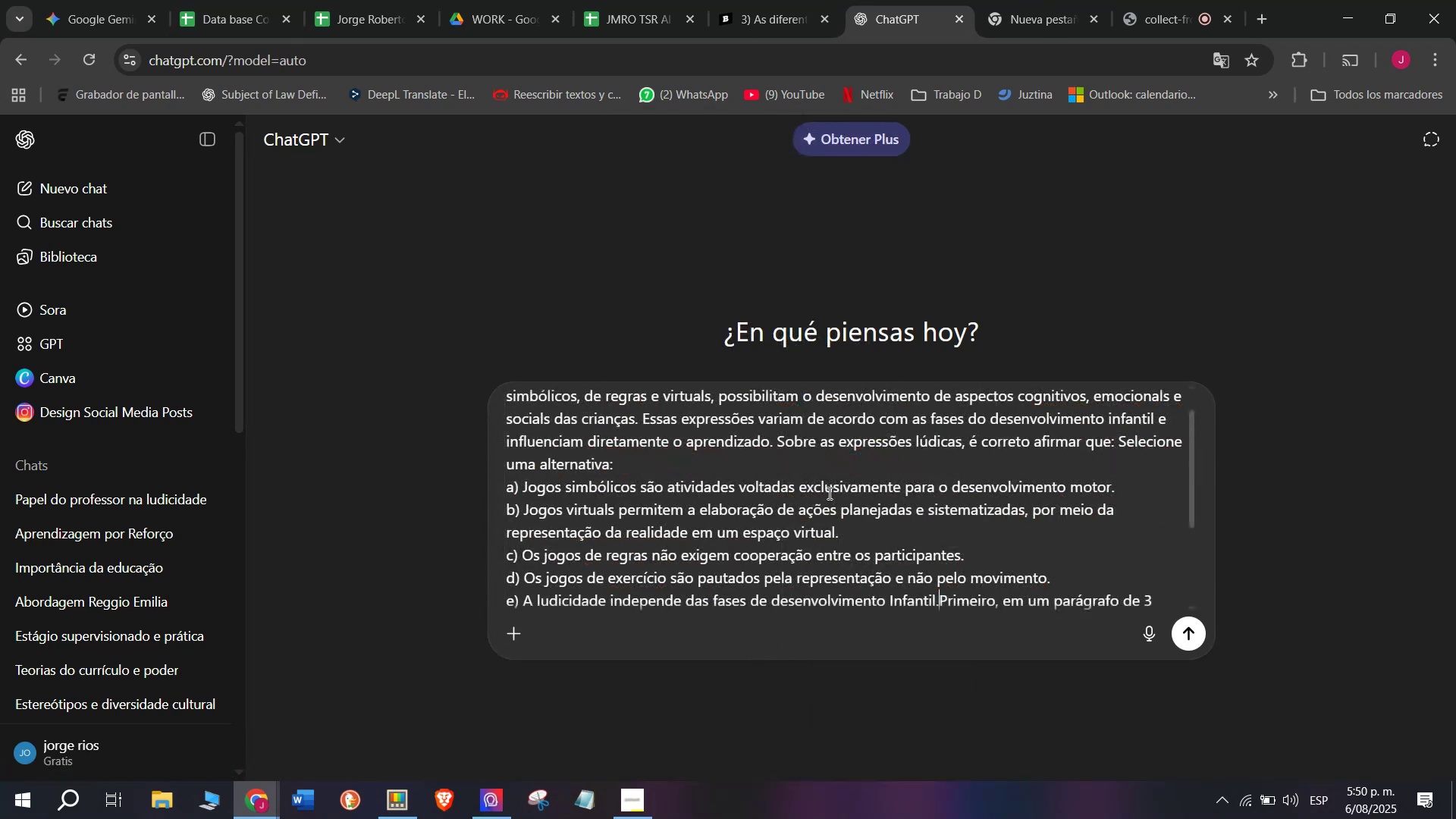 
key(Enter)
 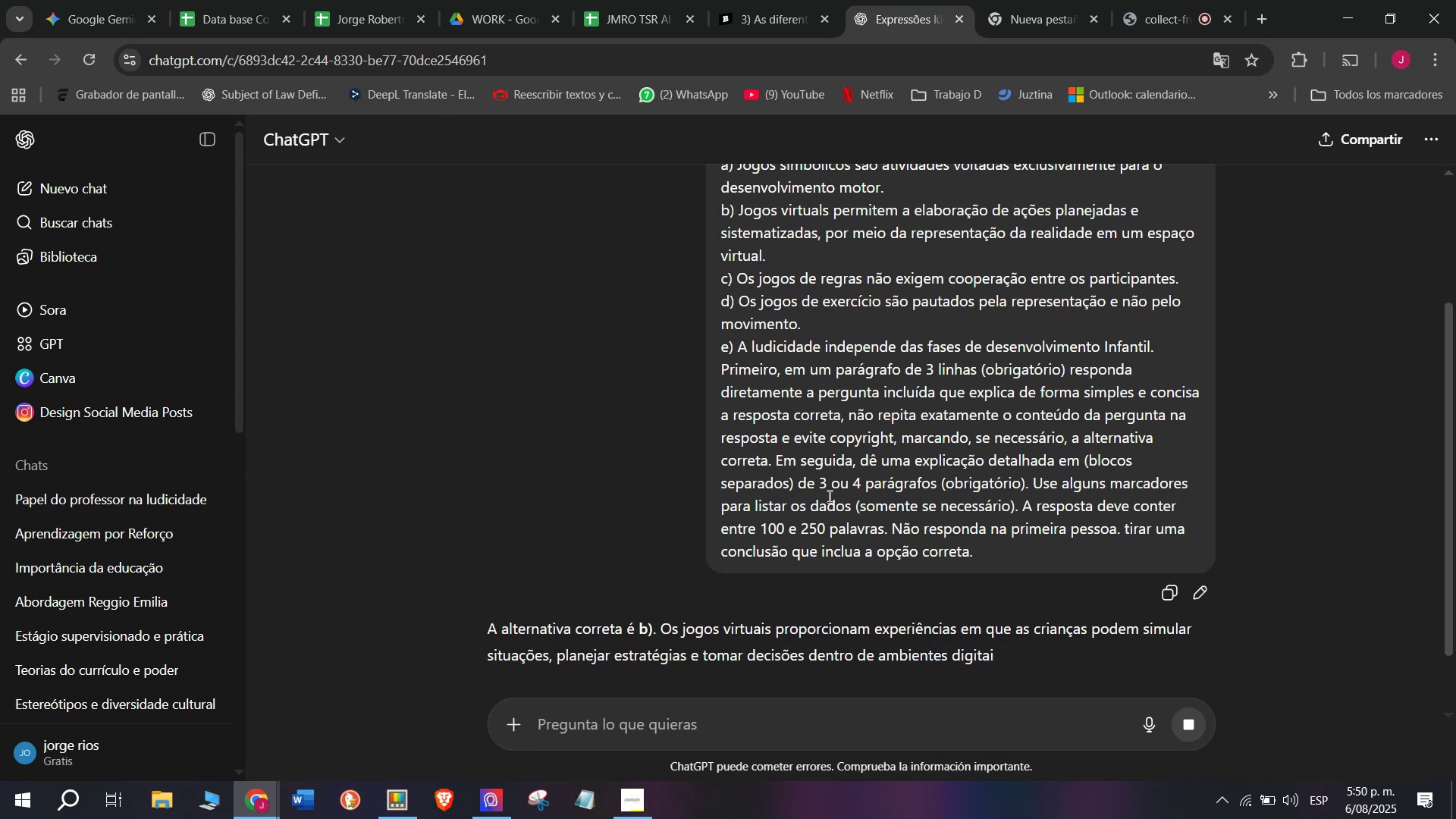 
scroll: coordinate [761, 343], scroll_direction: down, amount: 3.0
 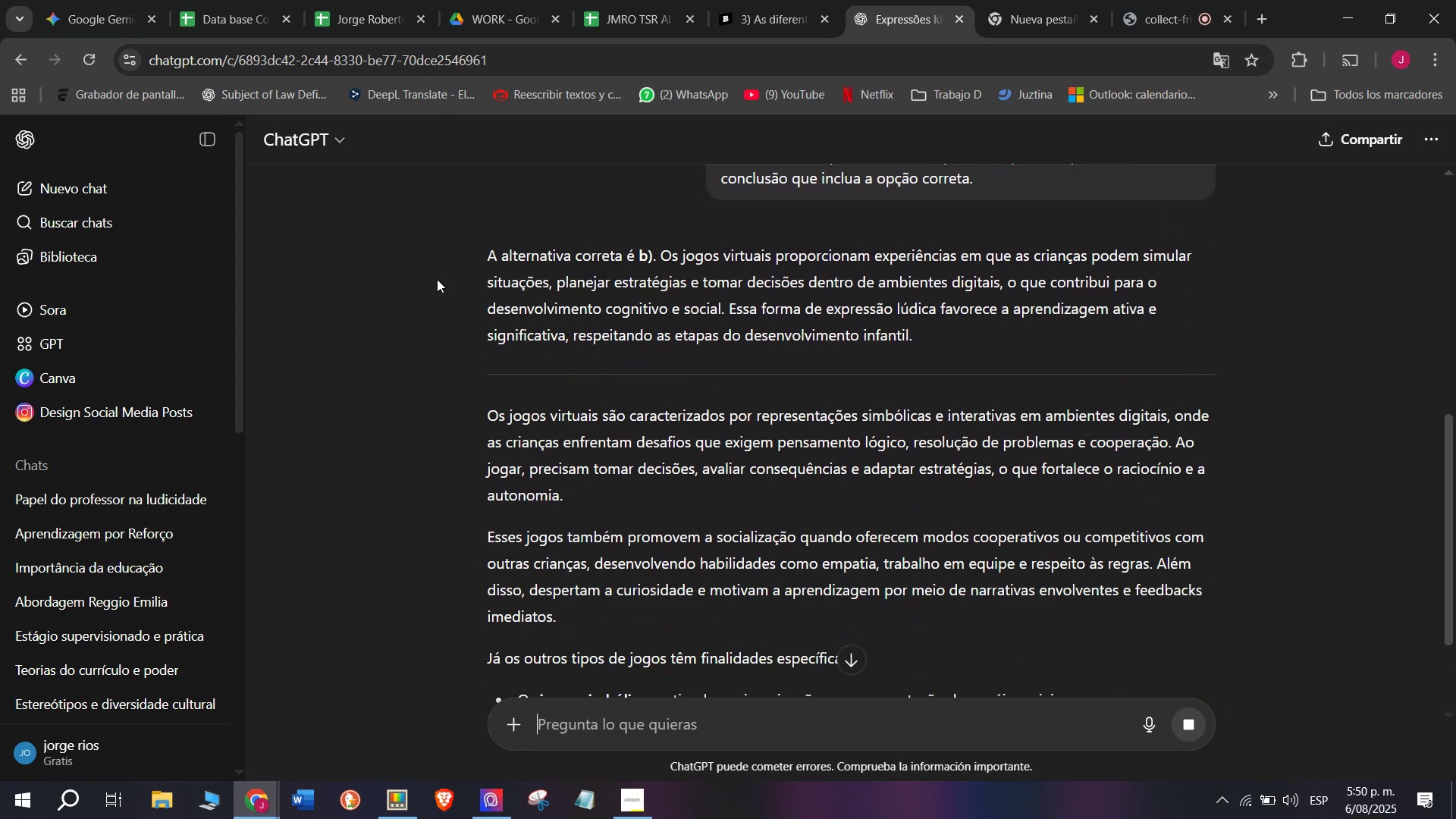 
left_click_drag(start_coordinate=[473, 246], to_coordinate=[750, 618])
 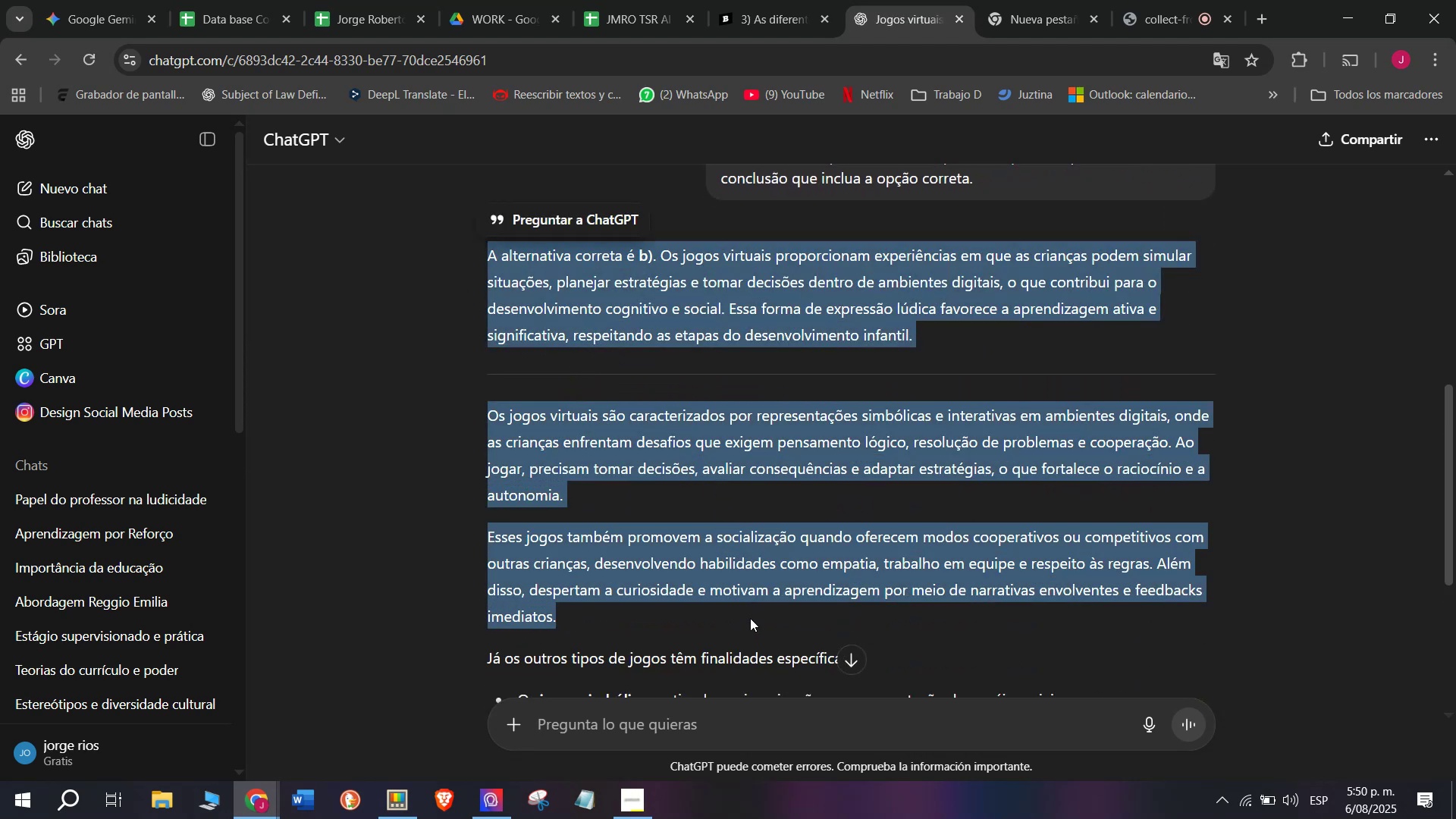 
key(Break)
 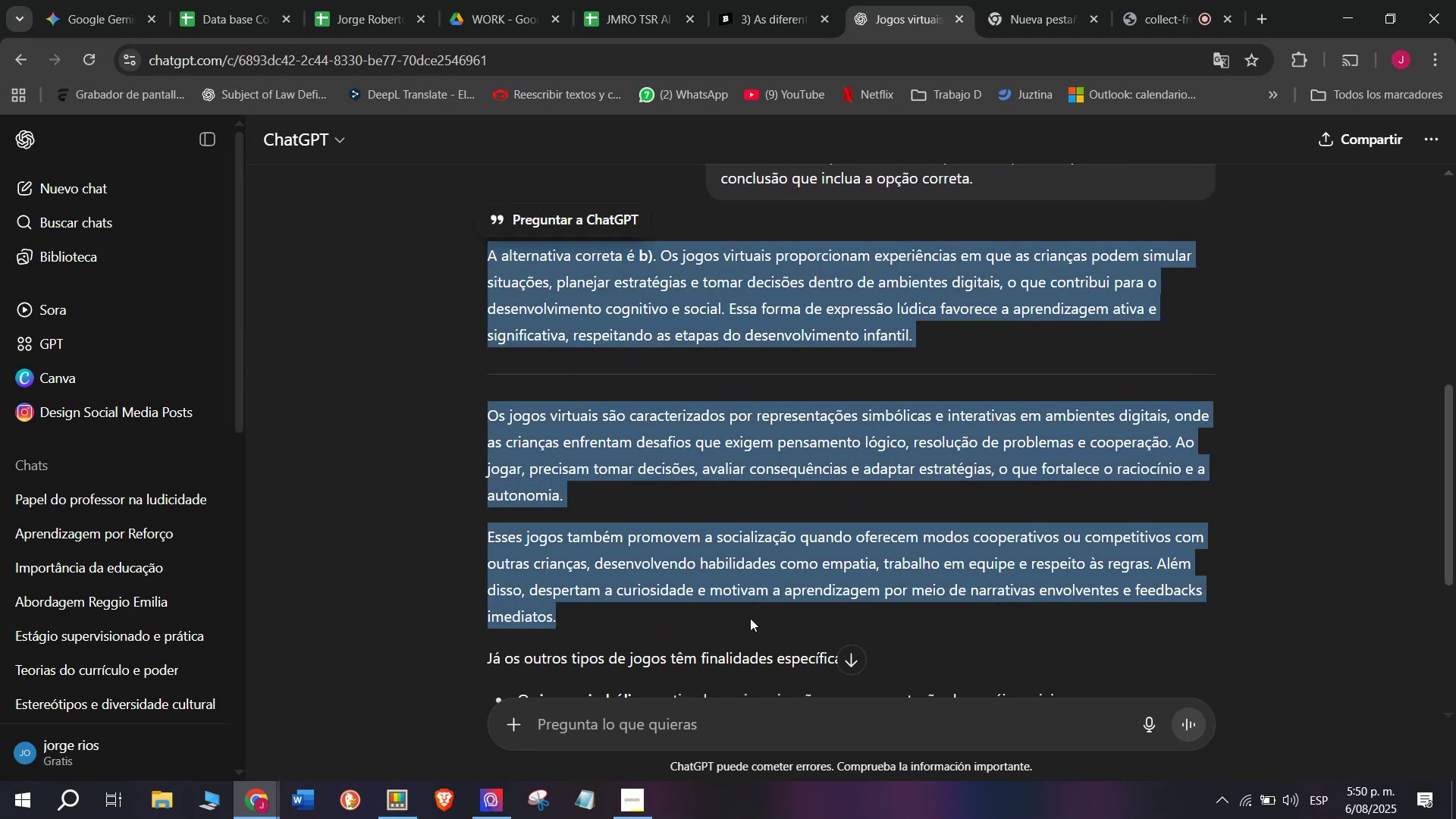 
key(Control+ControlLeft)
 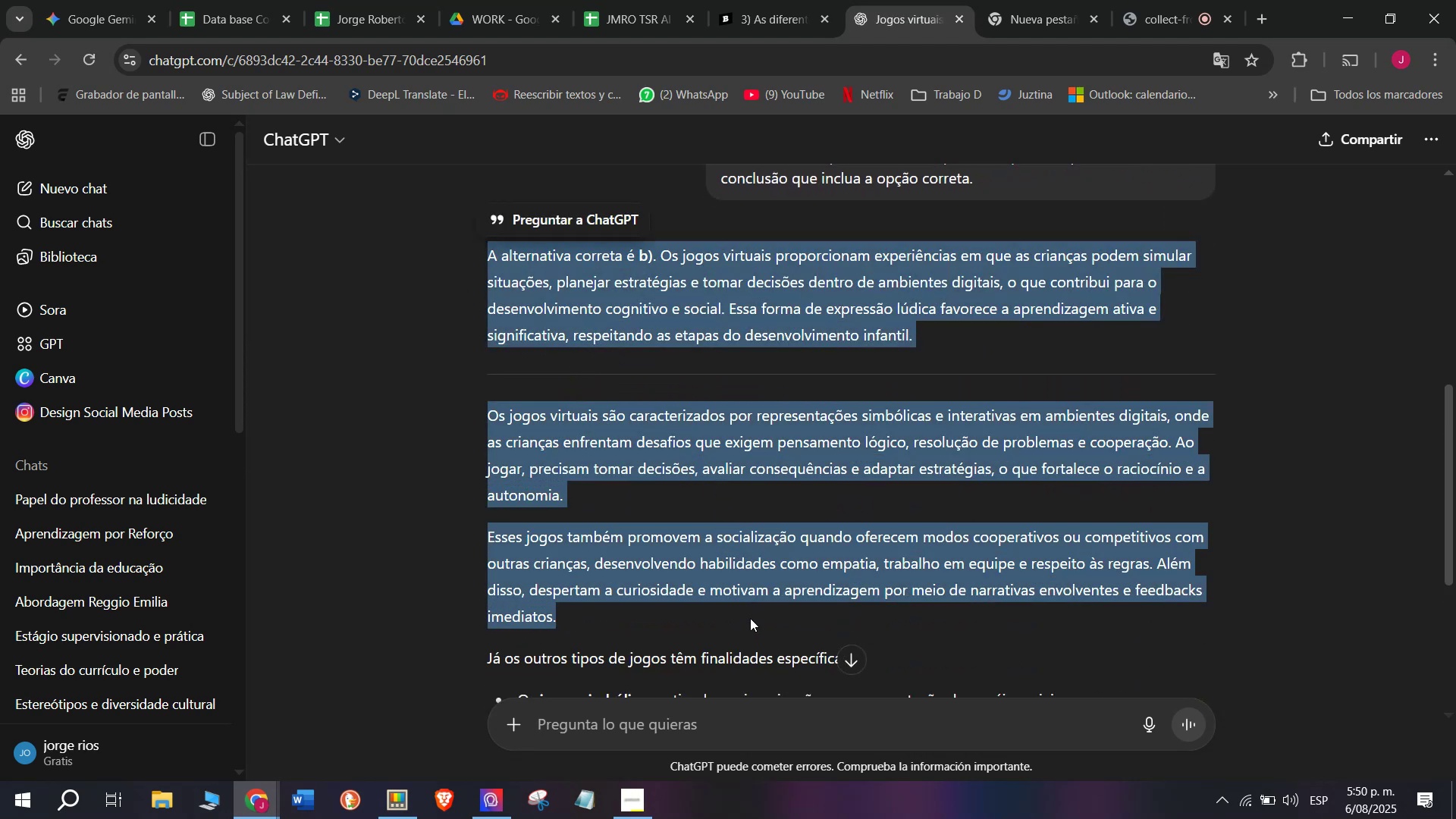 
key(Control+C)
 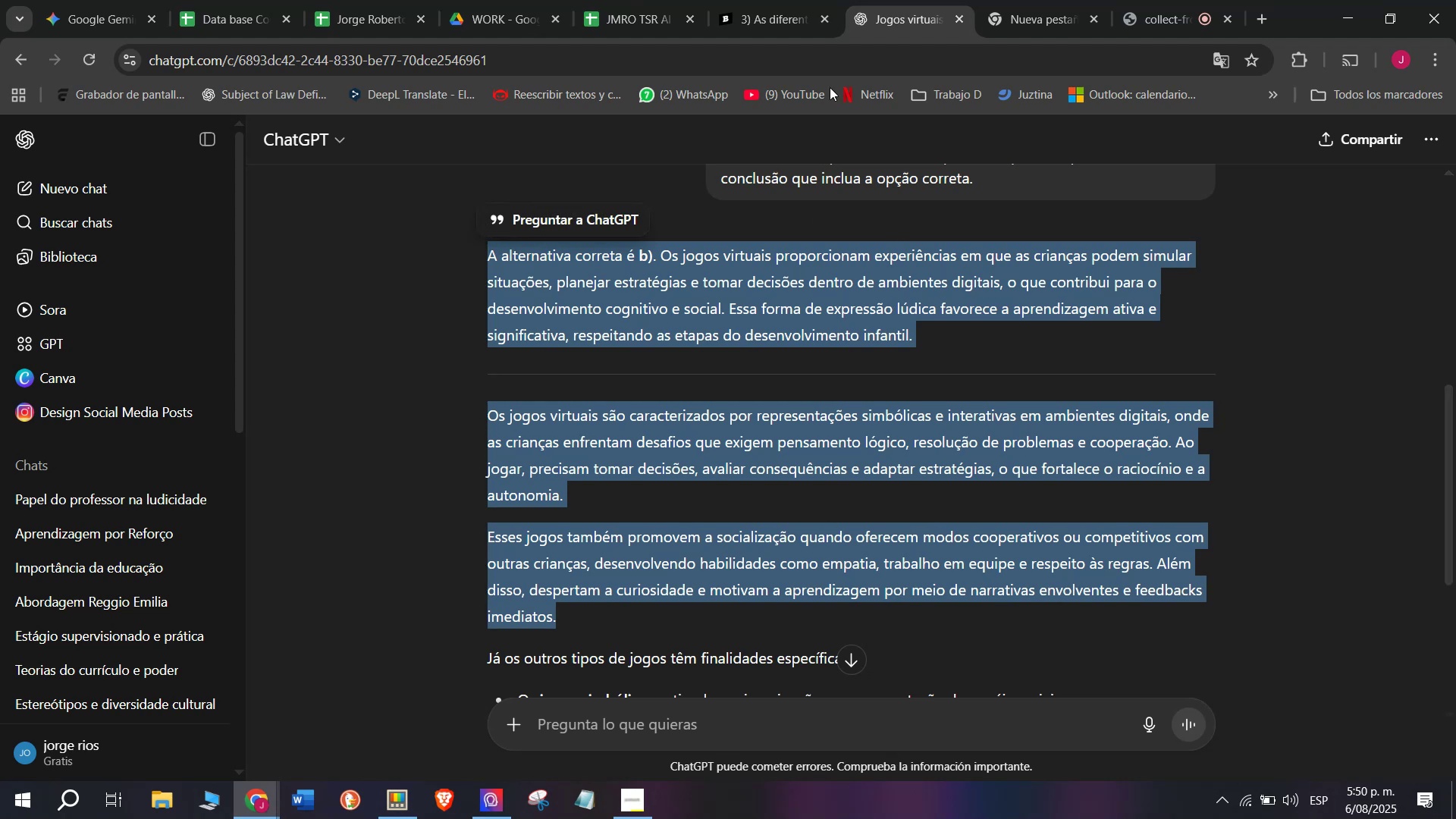 
left_click([784, 0])
 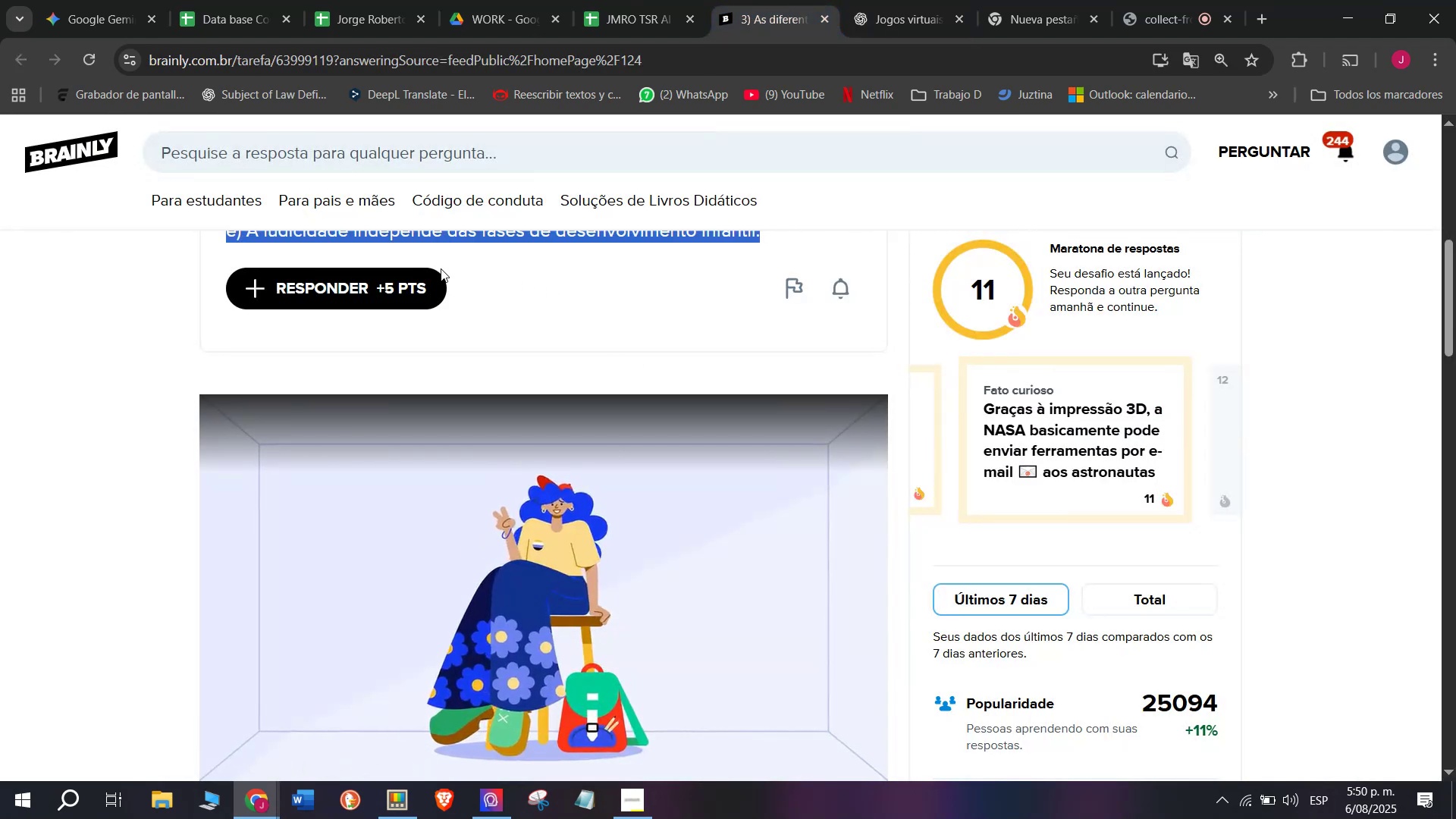 
left_click([397, 279])
 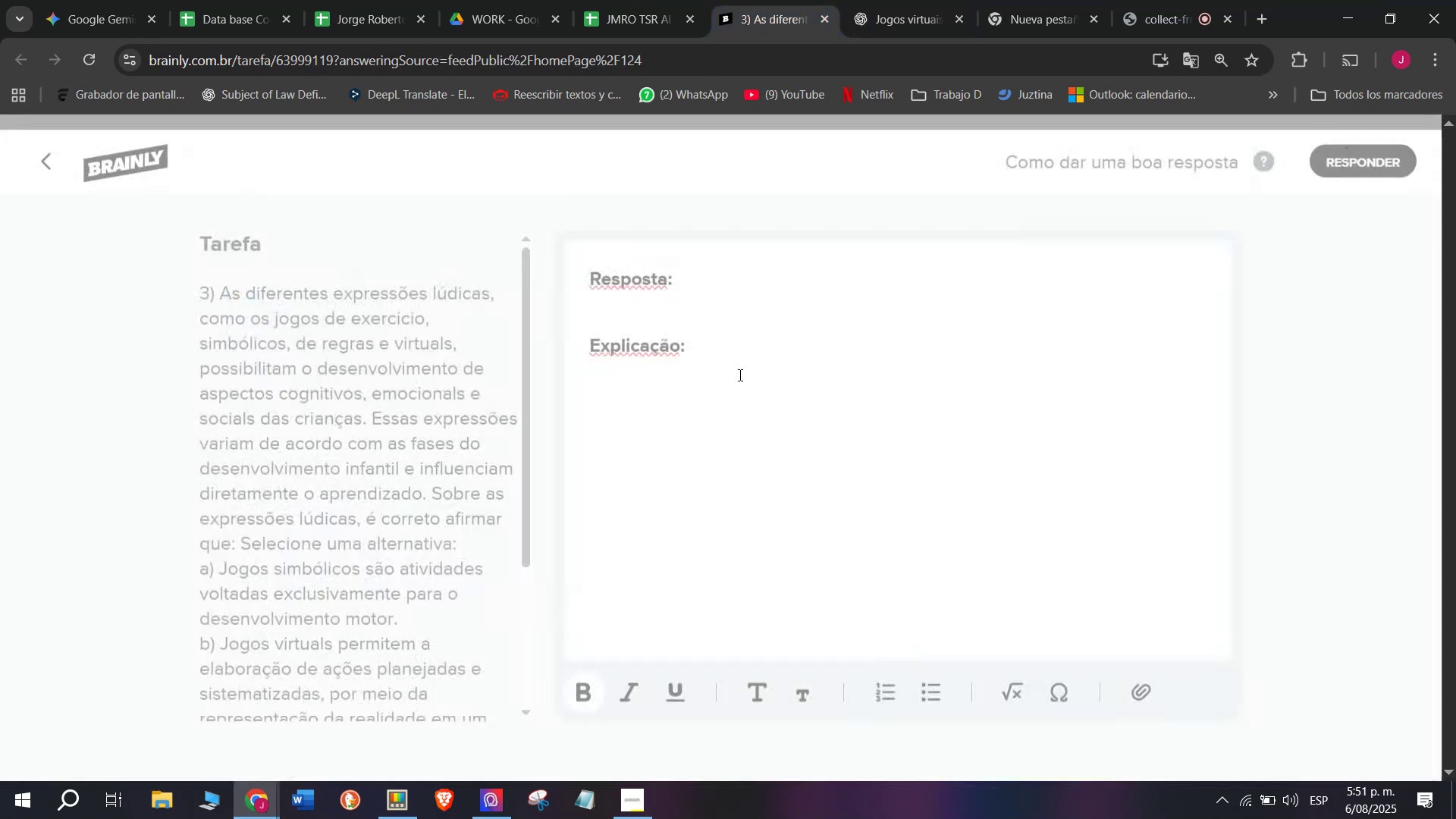 
left_click_drag(start_coordinate=[731, 371], to_coordinate=[449, 230])
 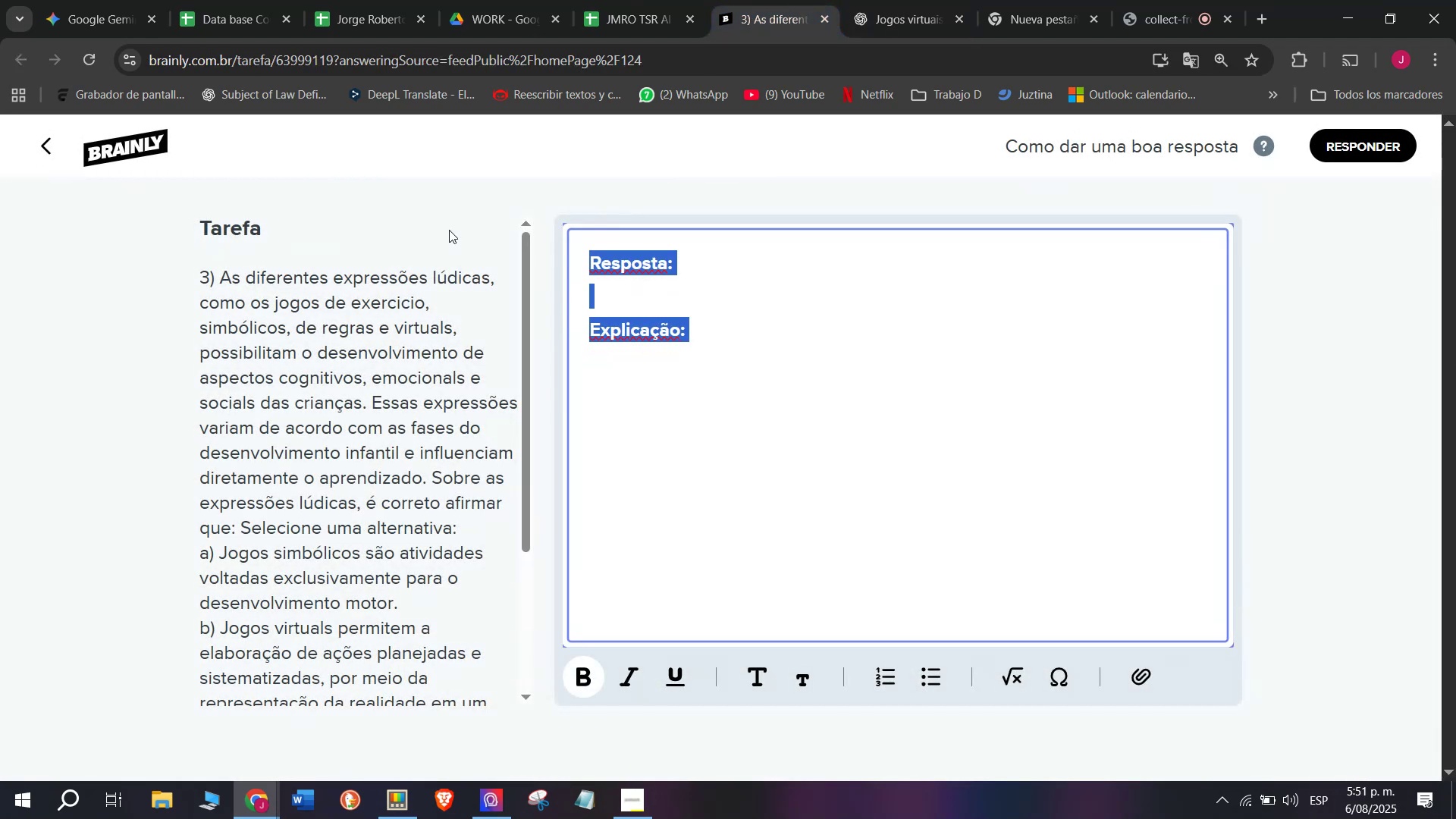 
key(Z)
 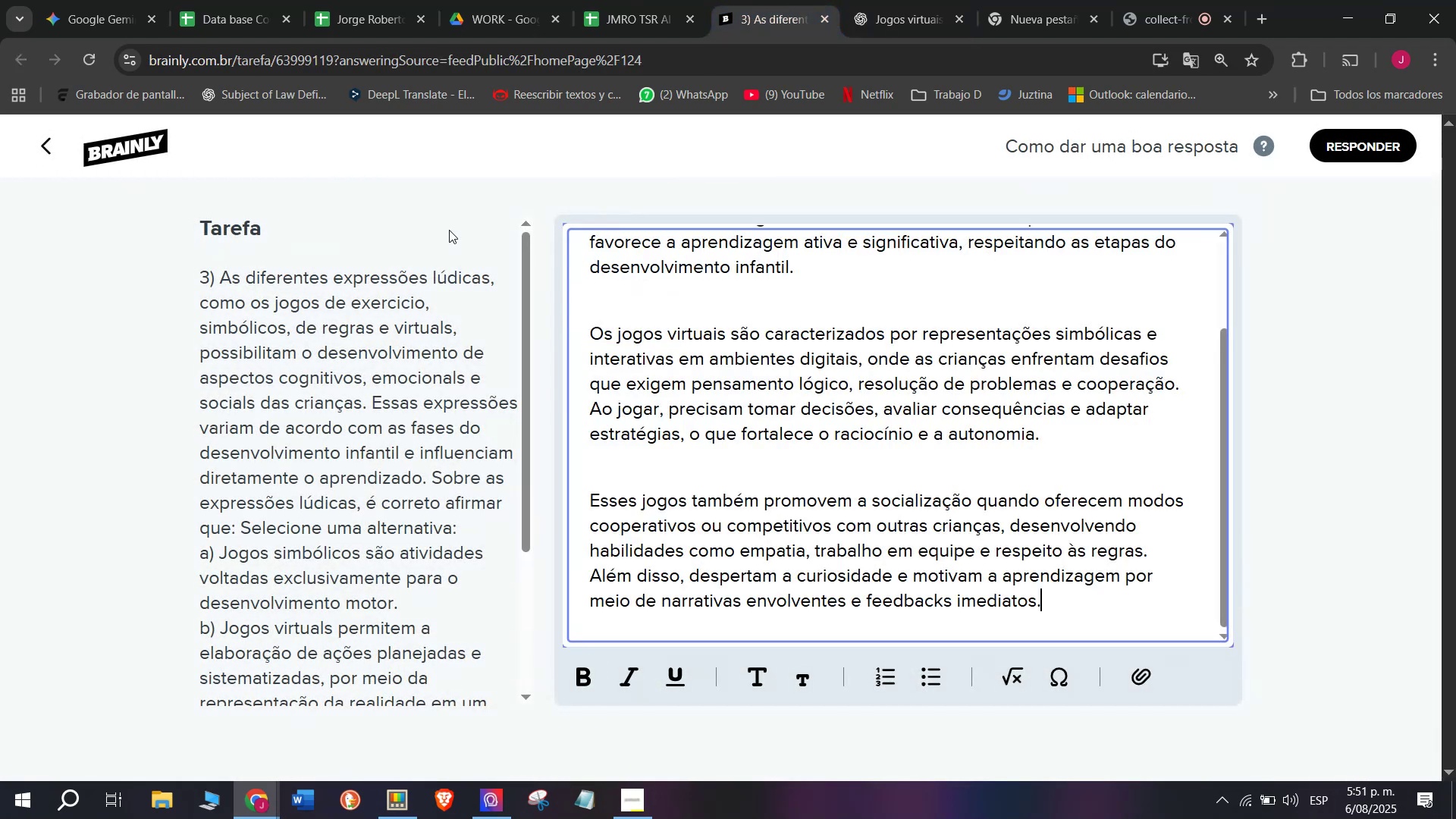 
key(Control+ControlLeft)
 